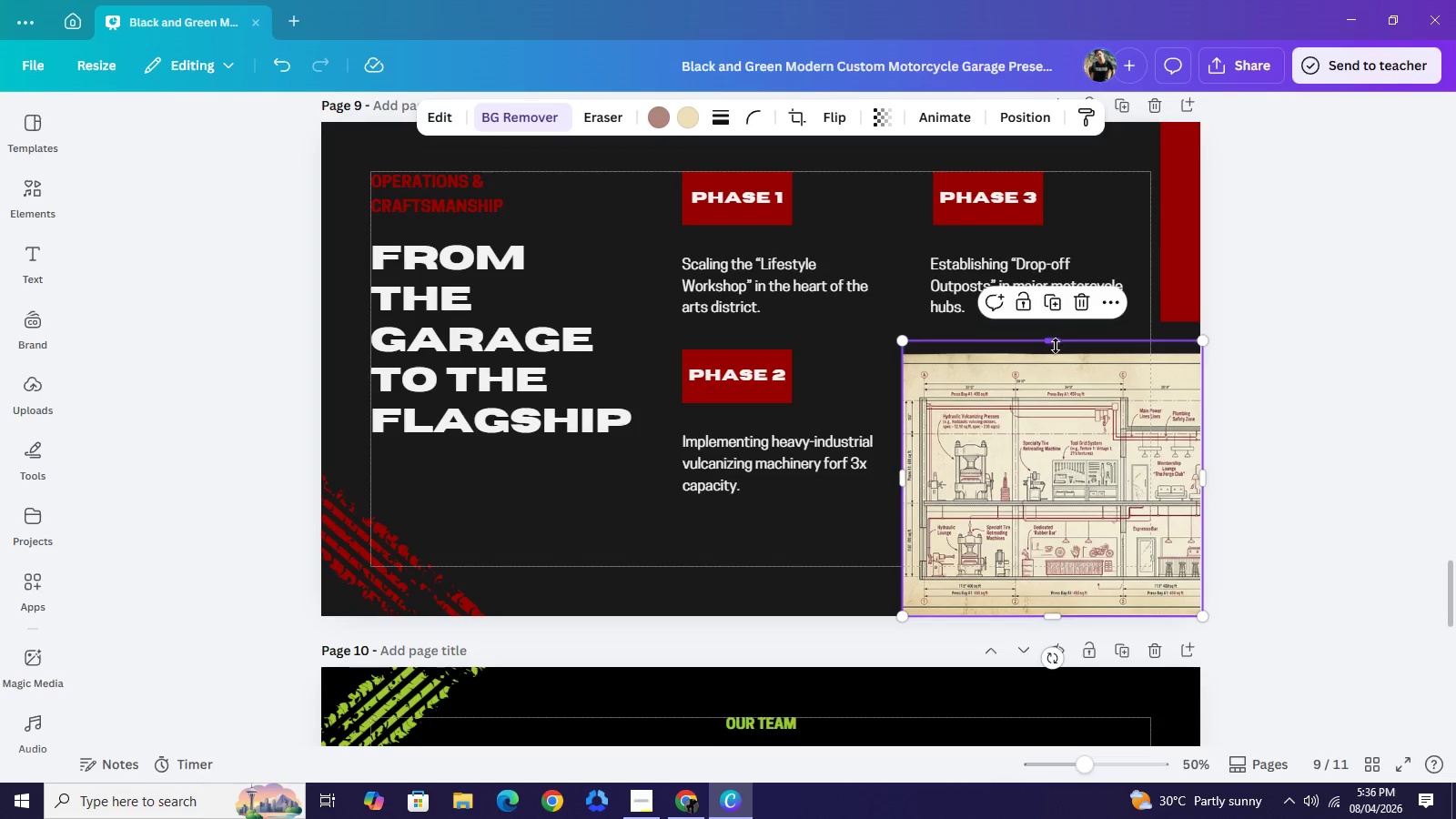 
left_click_drag(start_coordinate=[1056, 344], to_coordinate=[1092, 366])
 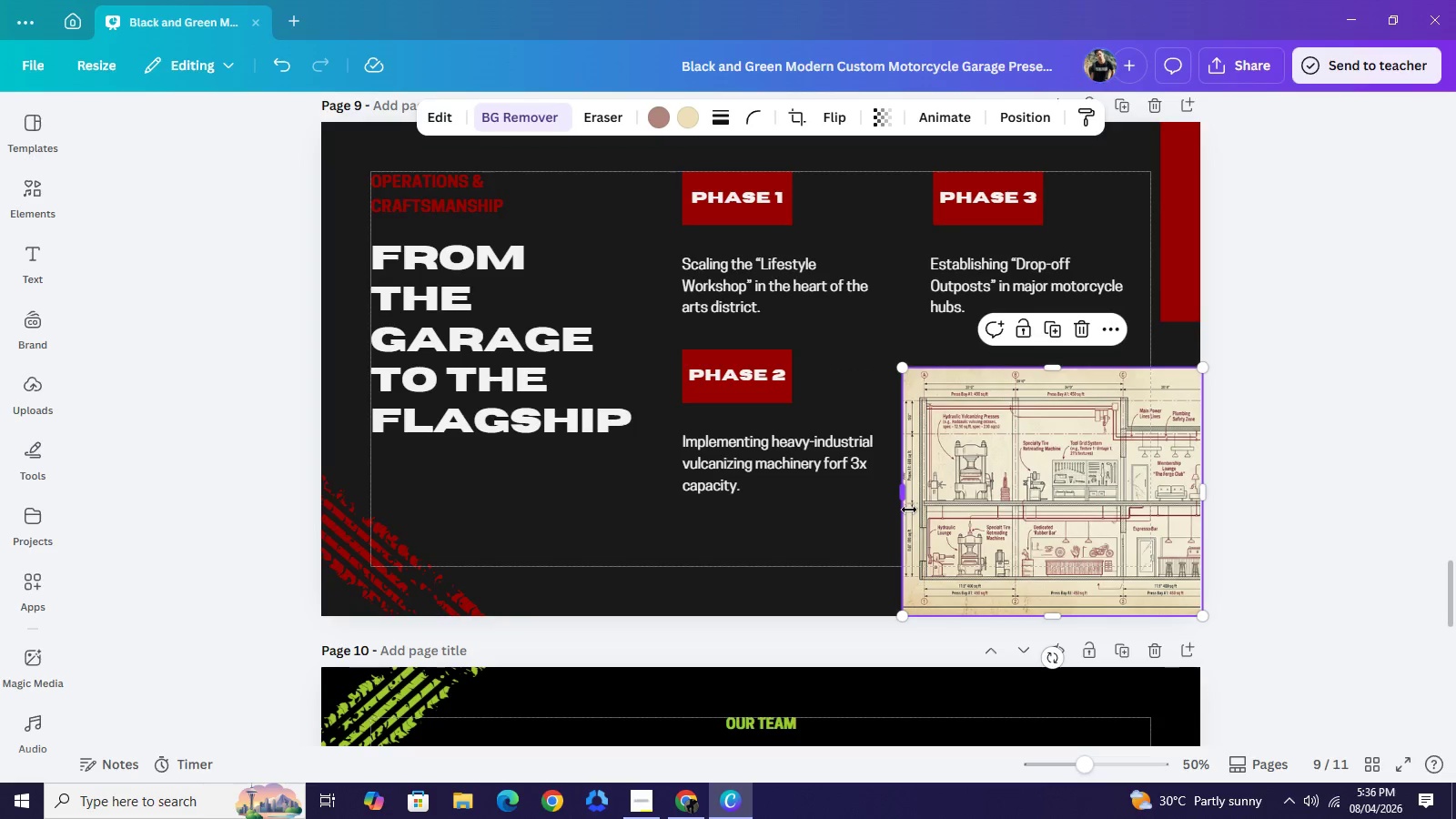 
left_click_drag(start_coordinate=[901, 494], to_coordinate=[890, 500])
 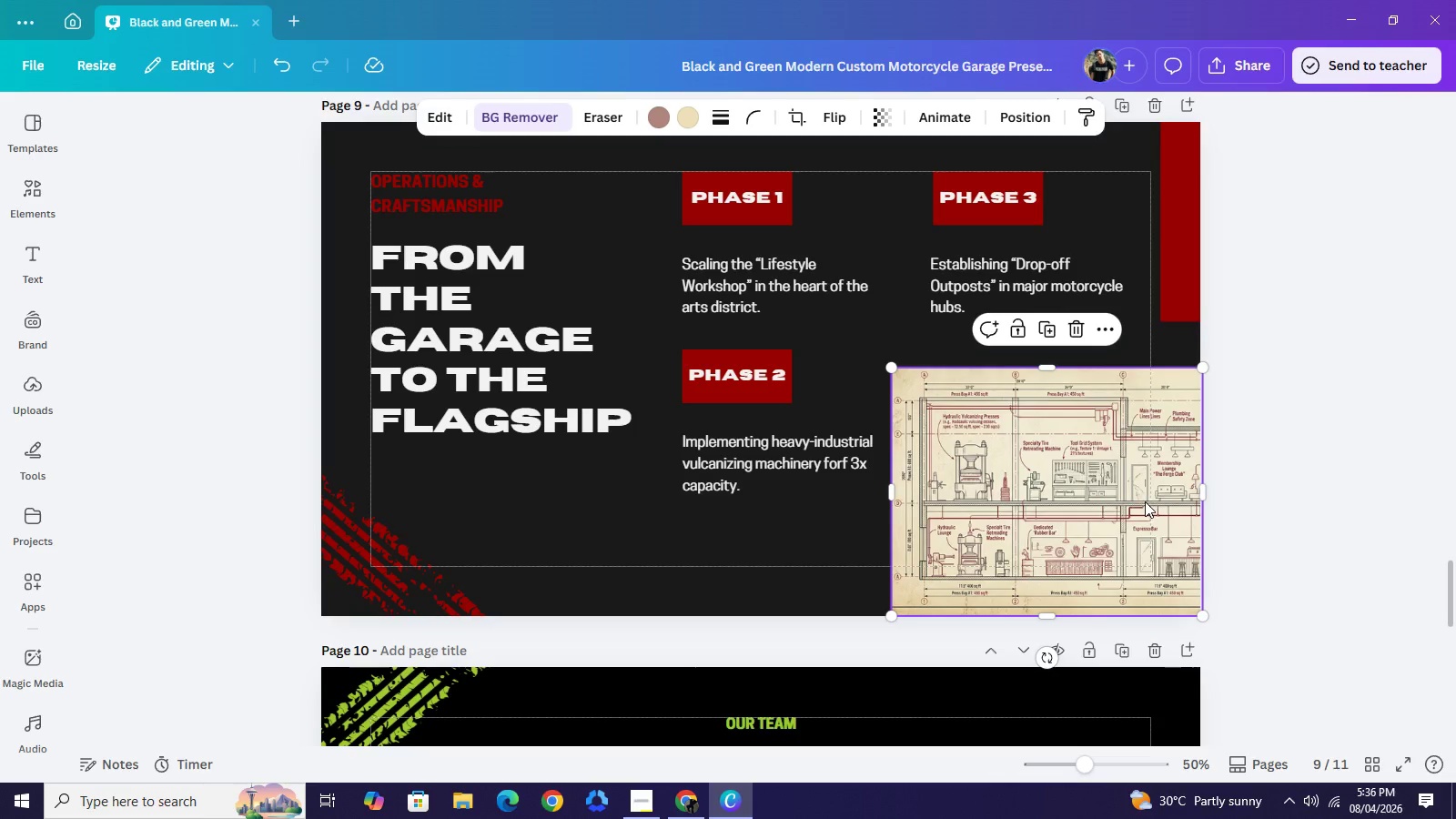 
left_click_drag(start_coordinate=[1146, 501], to_coordinate=[1029, 519])
 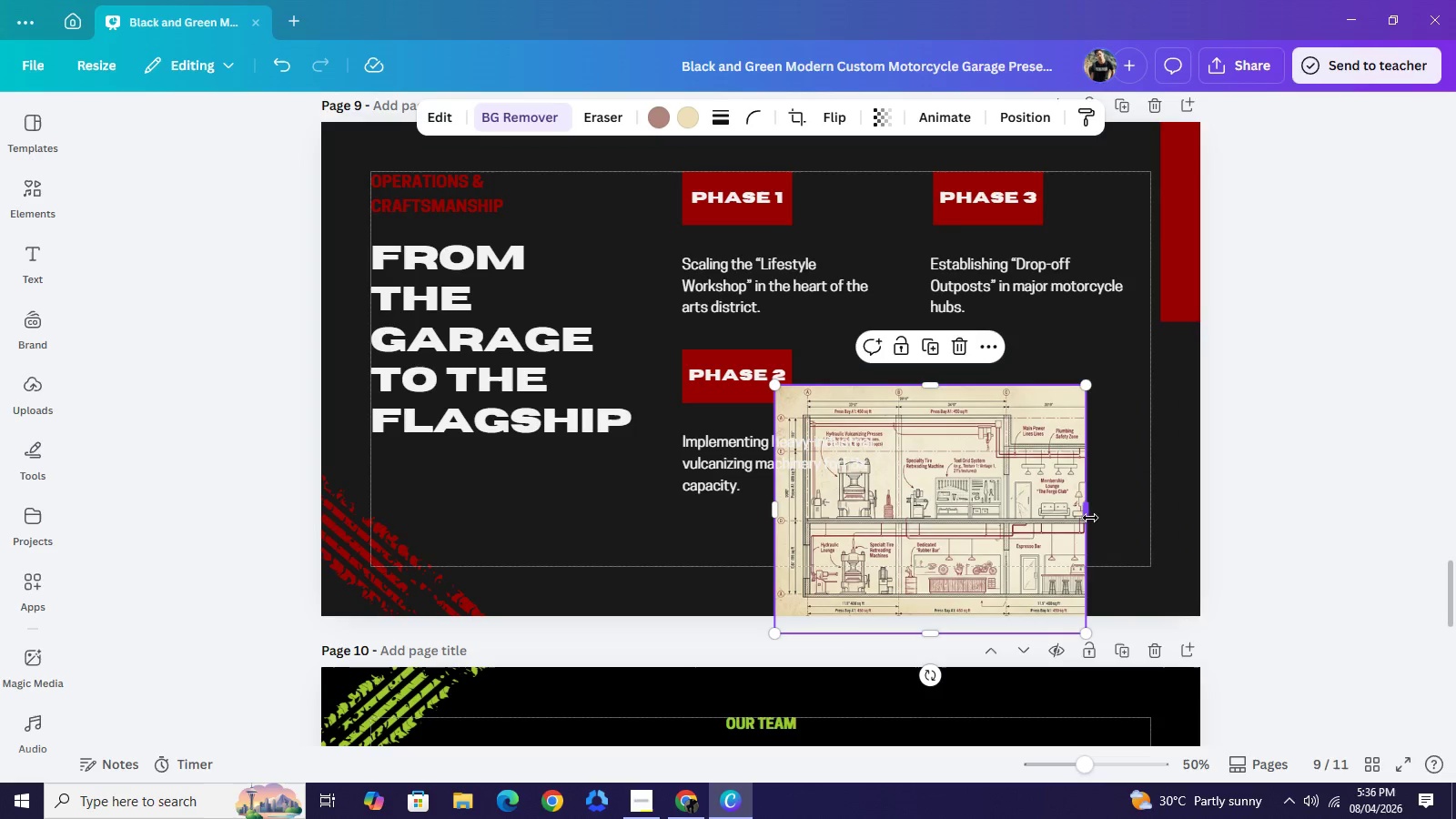 
left_click_drag(start_coordinate=[1084, 516], to_coordinate=[1100, 521])
 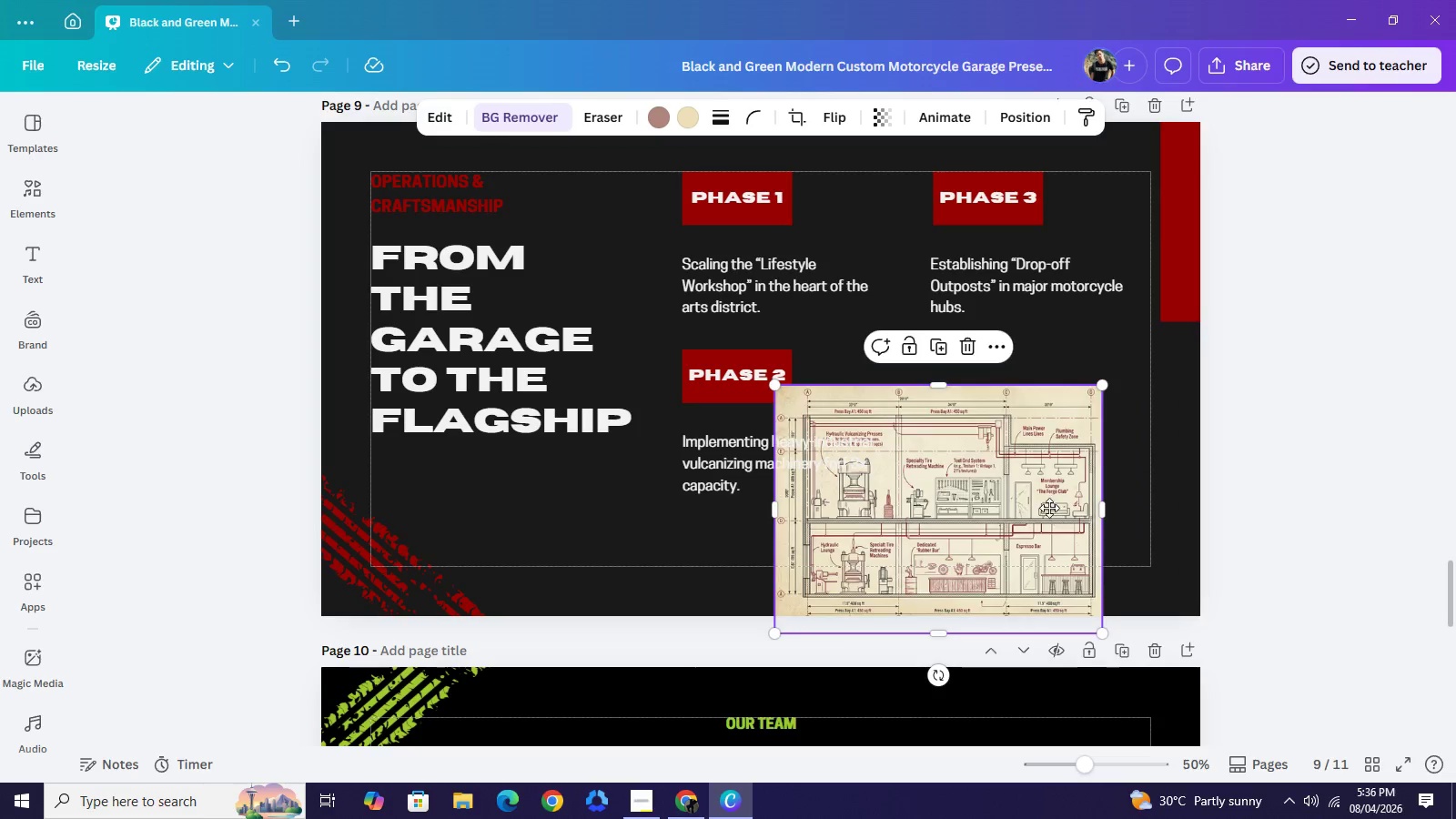 
left_click_drag(start_coordinate=[1033, 526], to_coordinate=[1127, 504])
 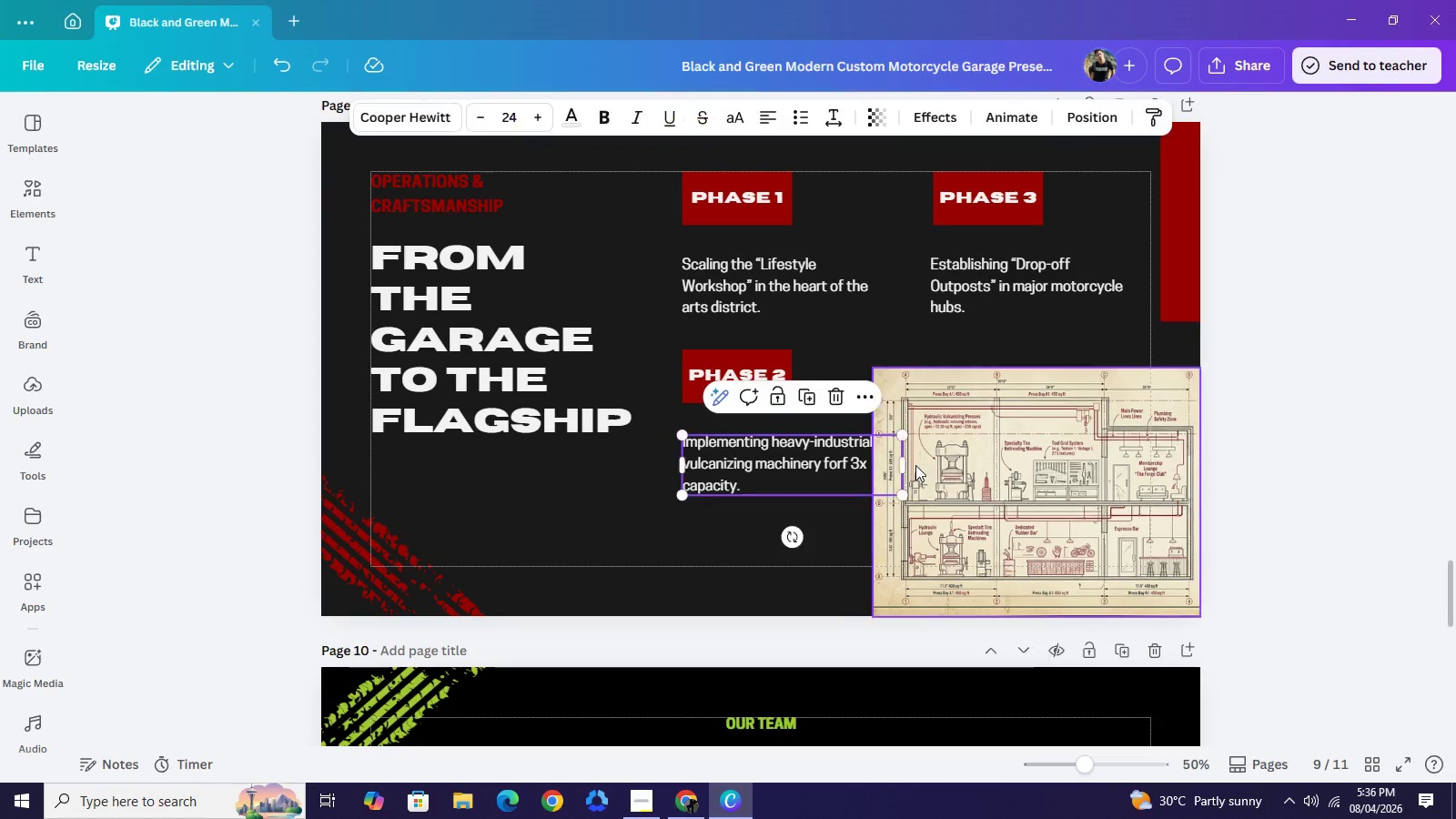 
left_click_drag(start_coordinate=[909, 466], to_coordinate=[834, 466])
 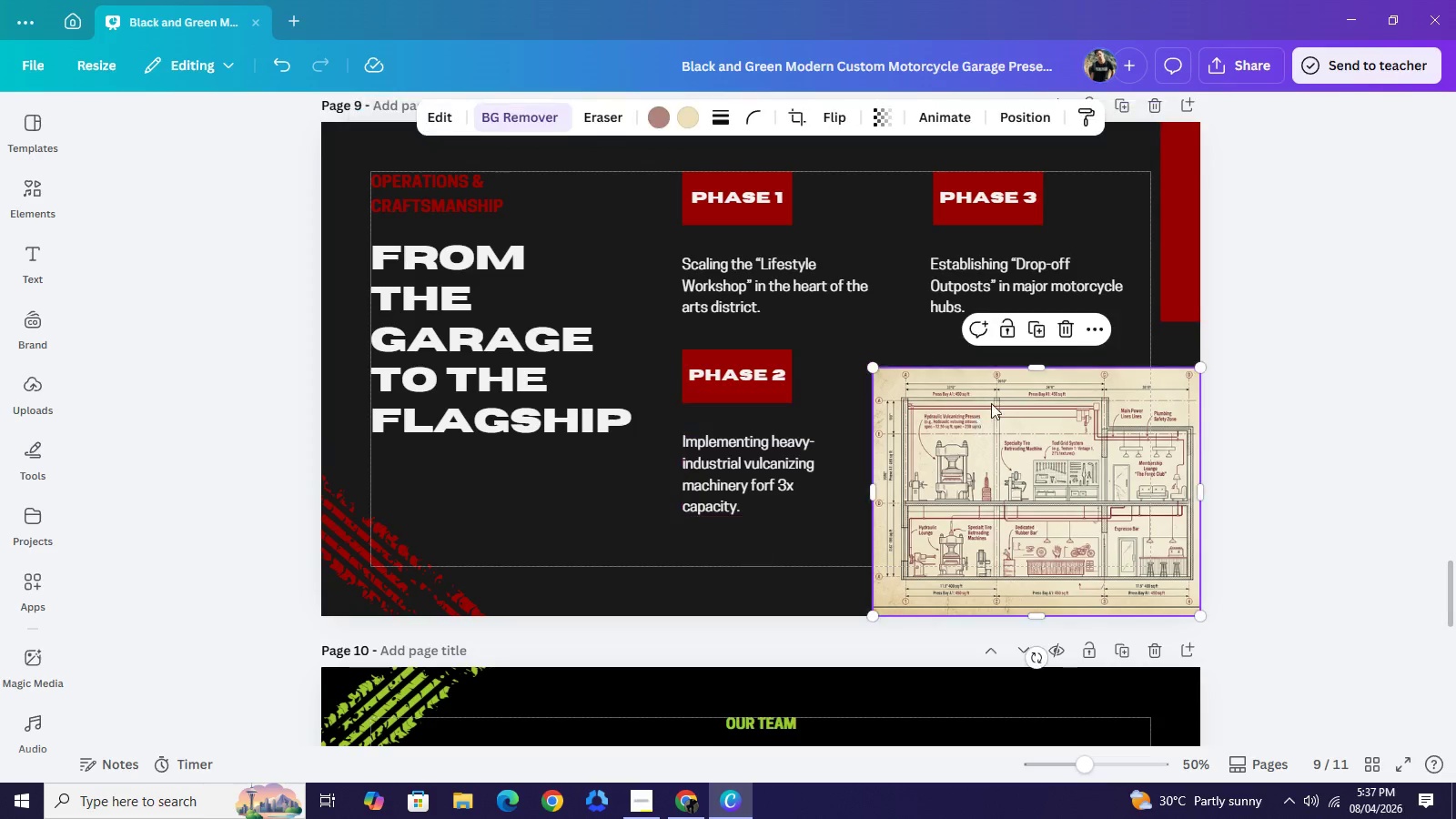 
left_click([975, 415])
 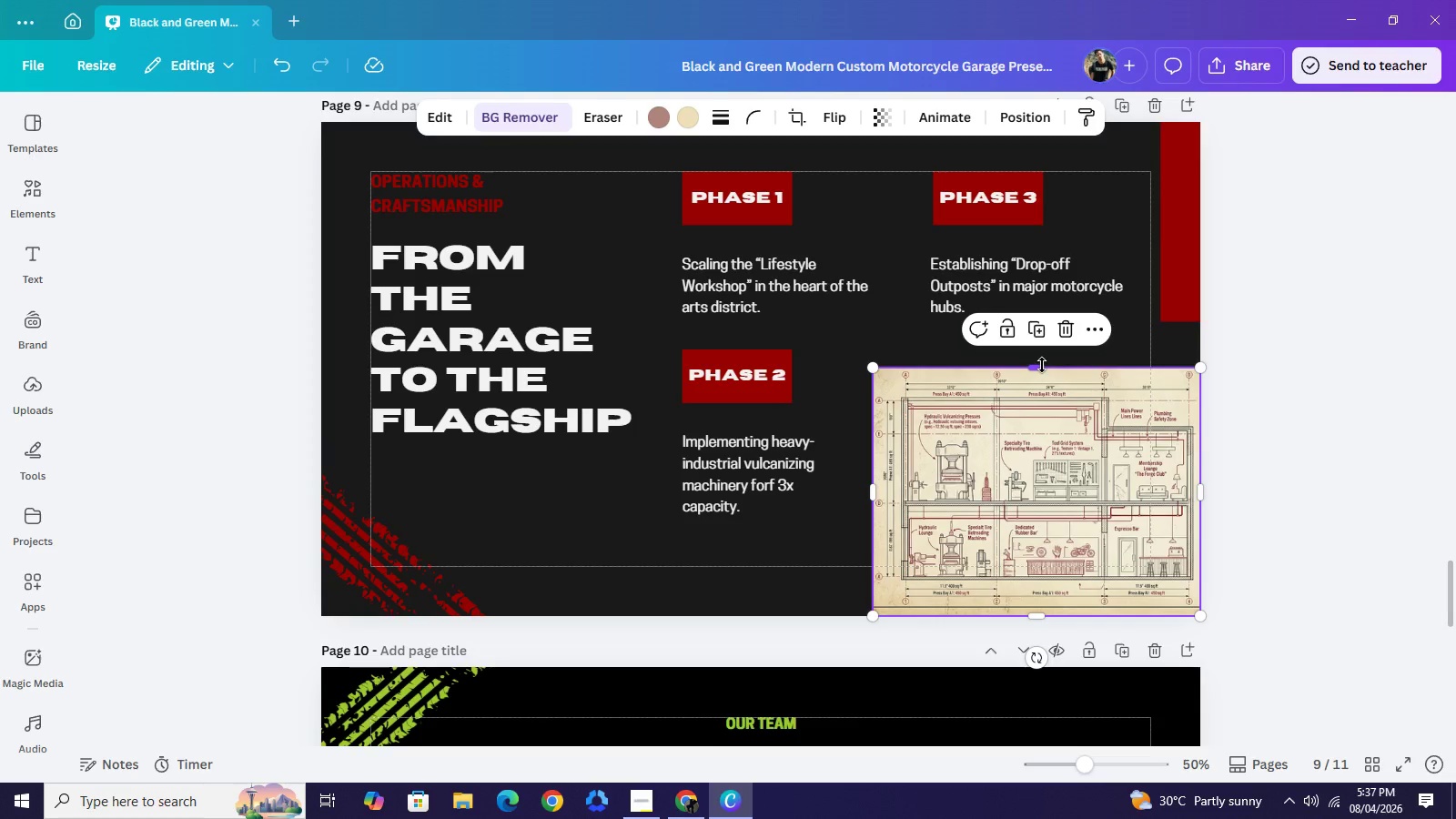 
left_click_drag(start_coordinate=[1042, 365], to_coordinate=[1042, 350])
 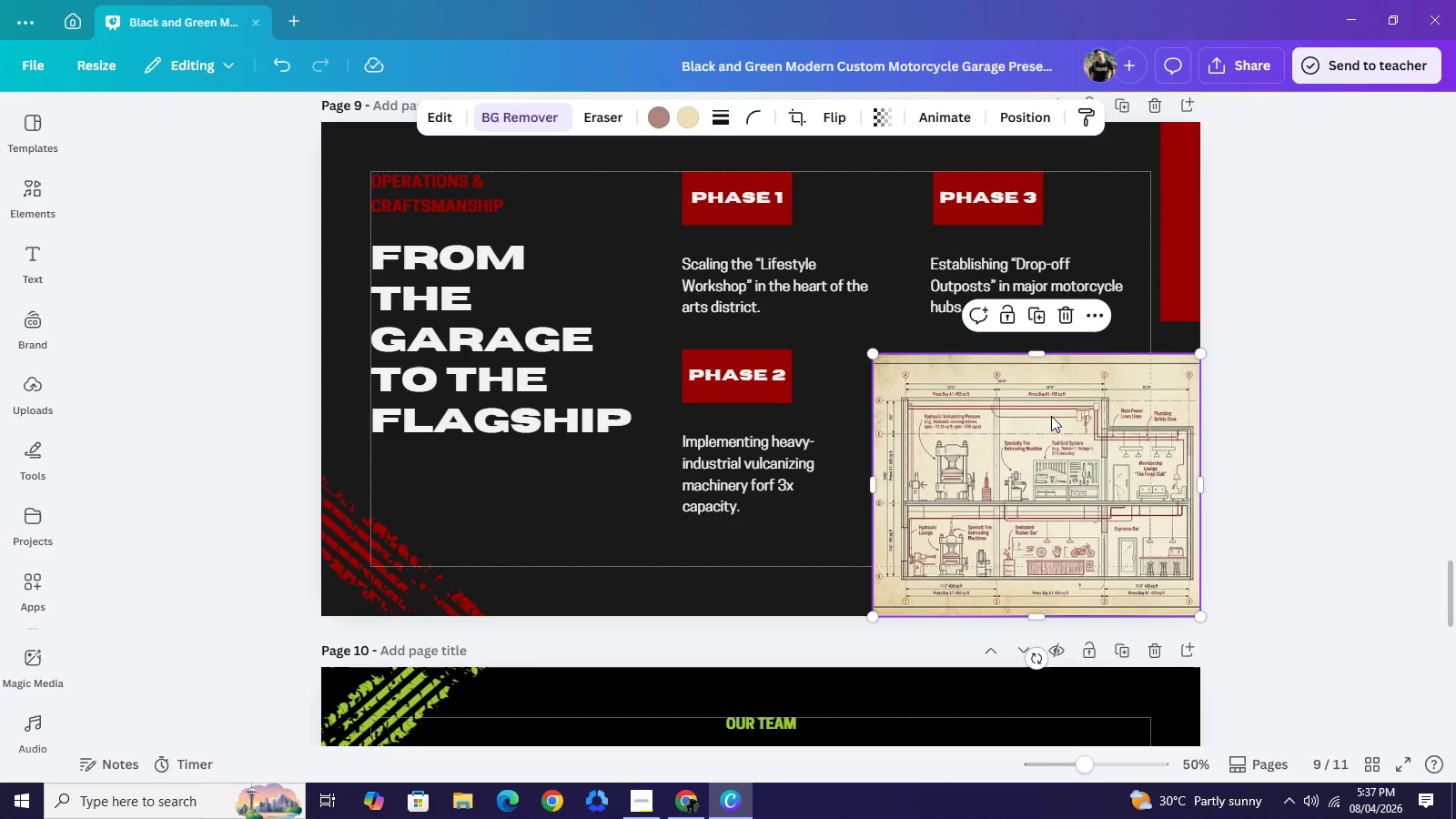 
left_click_drag(start_coordinate=[1047, 420], to_coordinate=[1036, 406])
 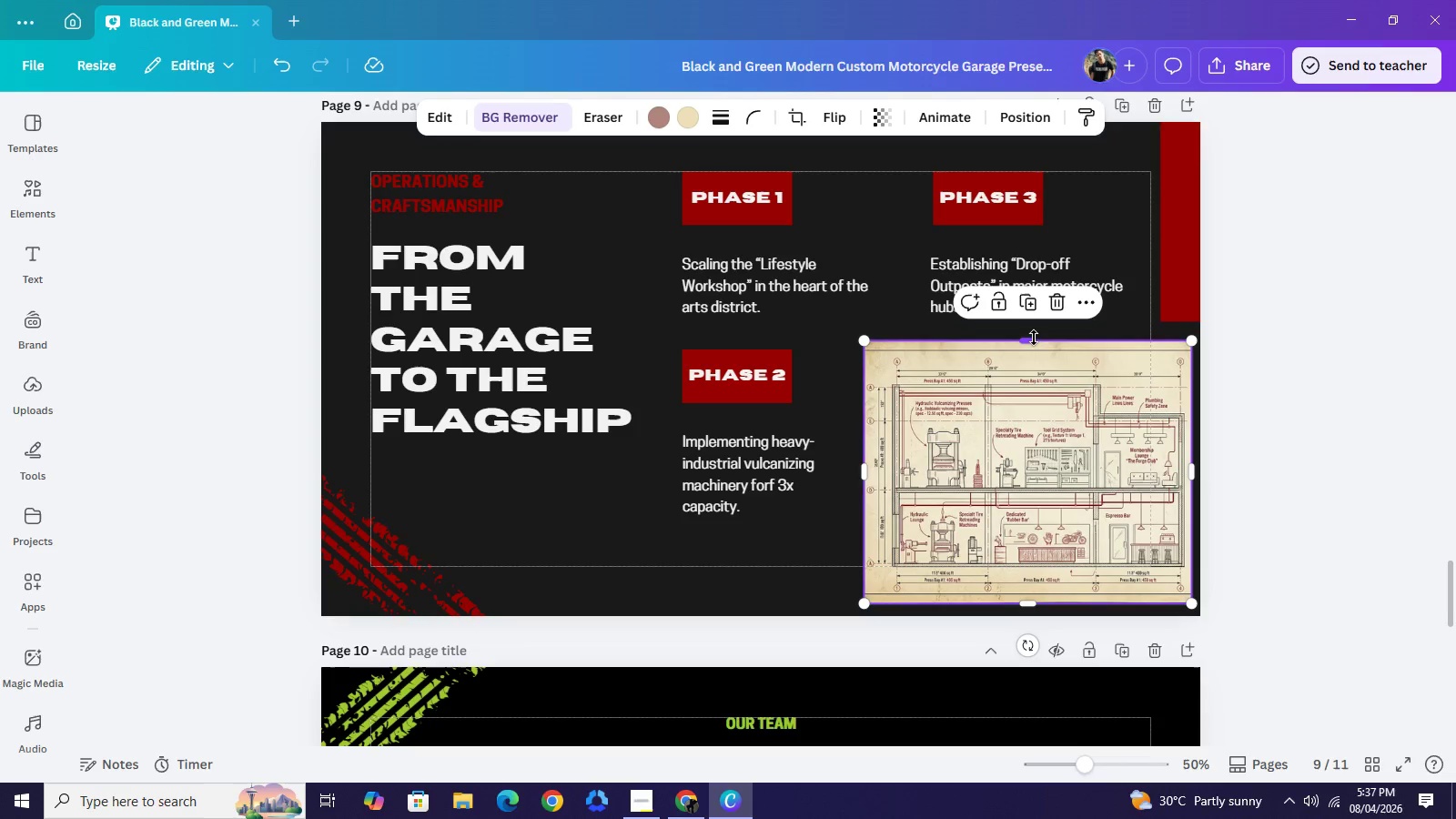 
left_click_drag(start_coordinate=[1028, 341], to_coordinate=[1036, 319])
 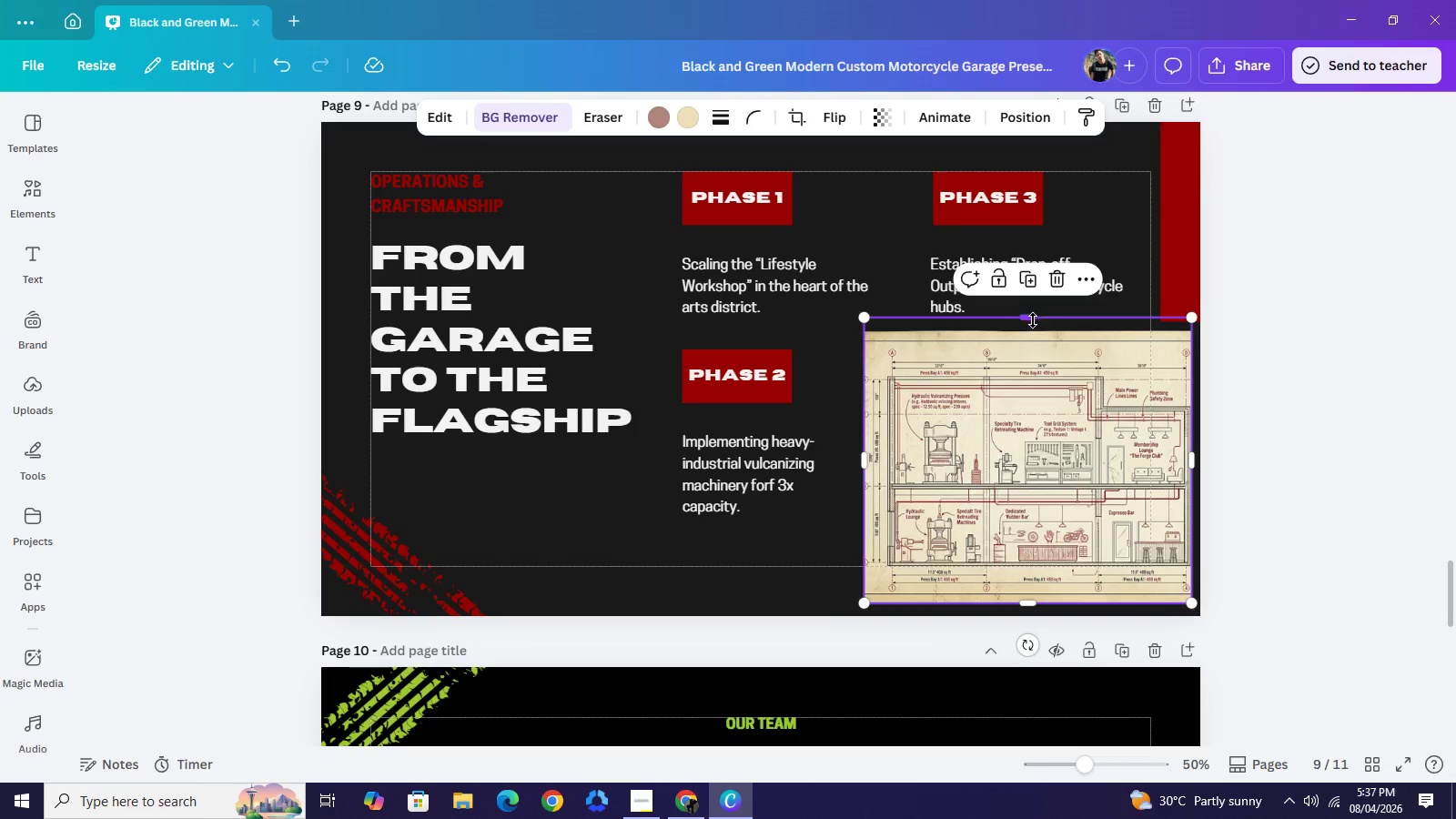 
left_click_drag(start_coordinate=[1033, 318], to_coordinate=[1046, 340])
 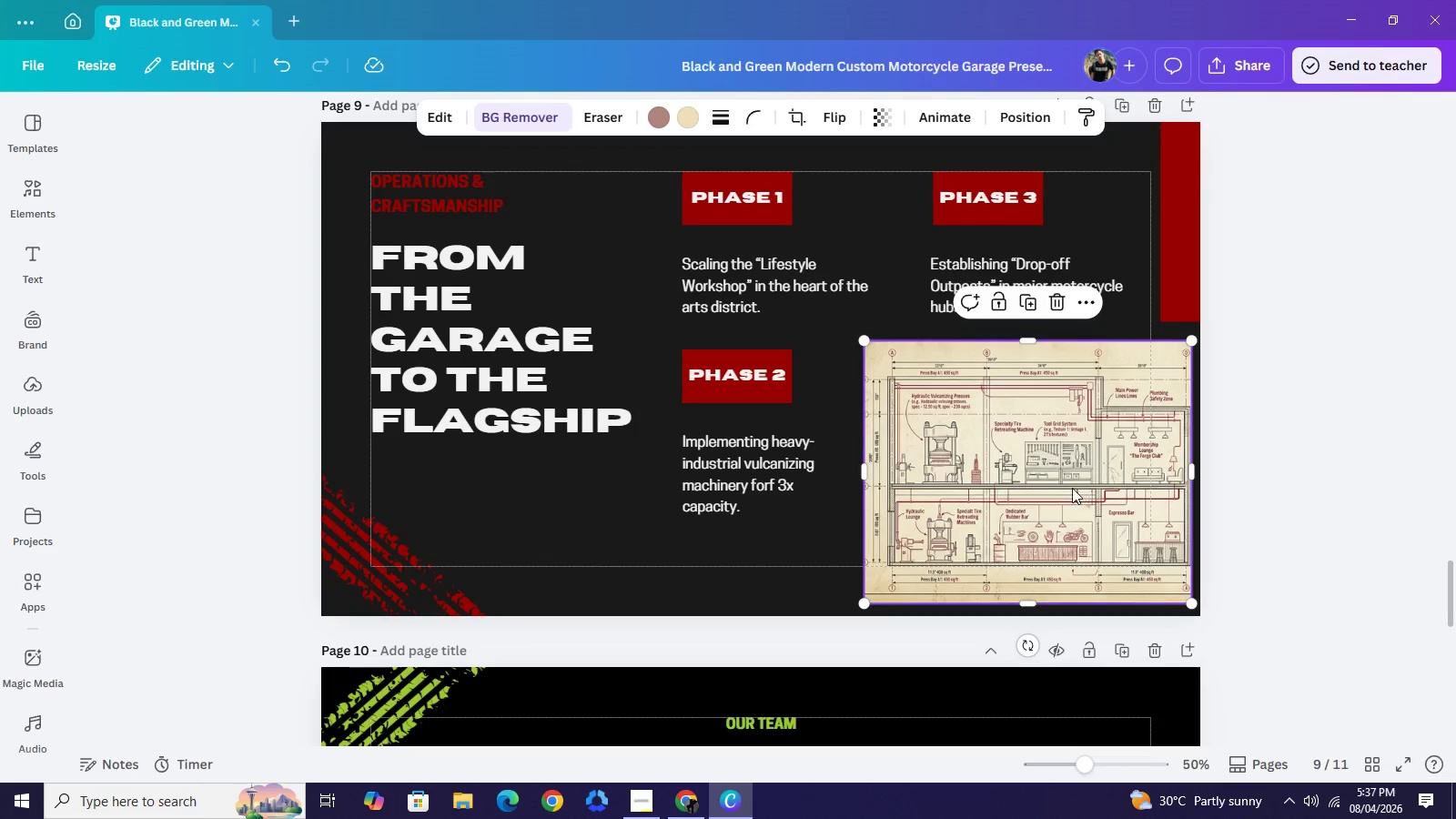 
left_click_drag(start_coordinate=[1072, 488], to_coordinate=[1081, 500])
 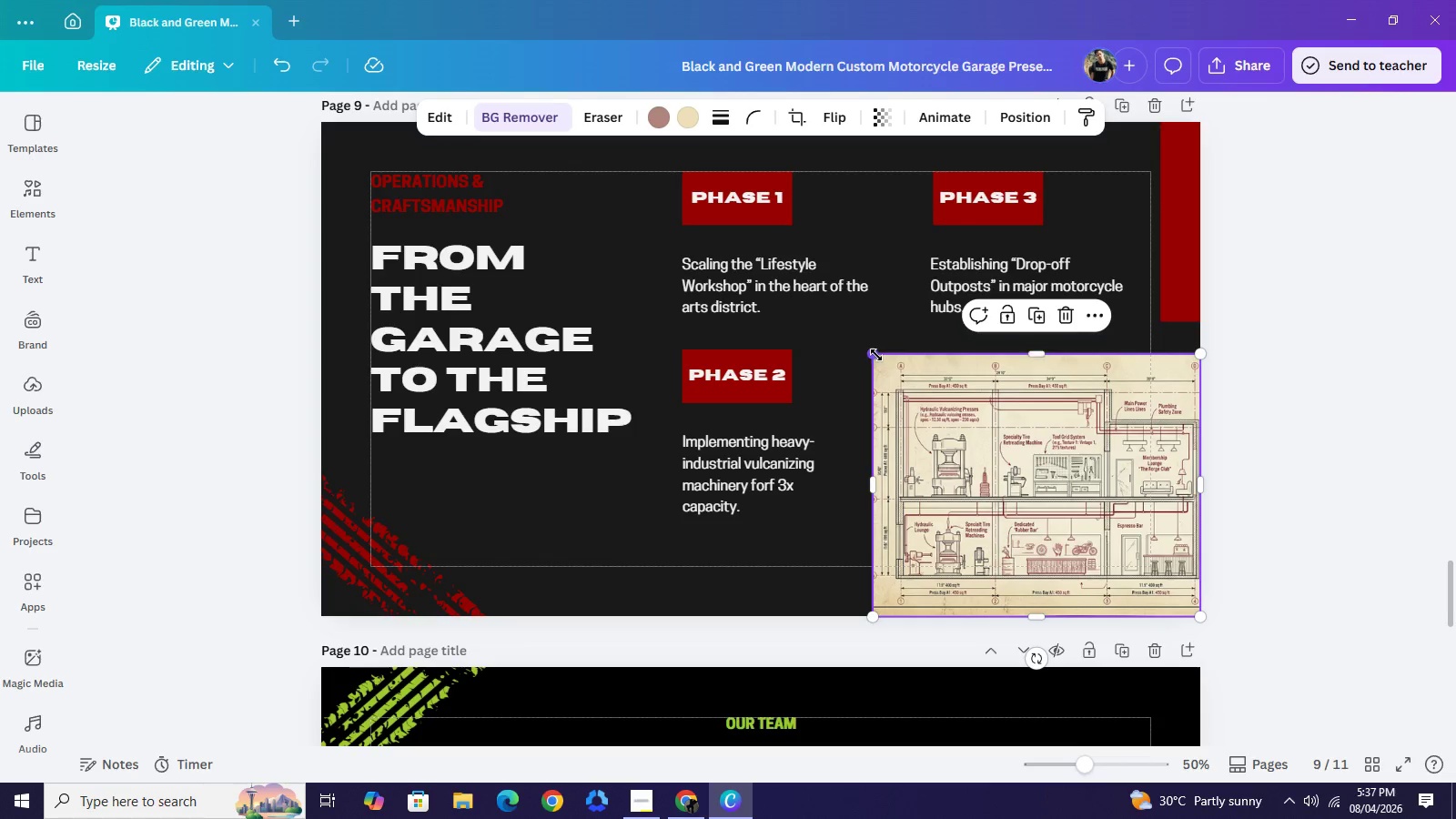 
left_click_drag(start_coordinate=[876, 355], to_coordinate=[871, 349])
 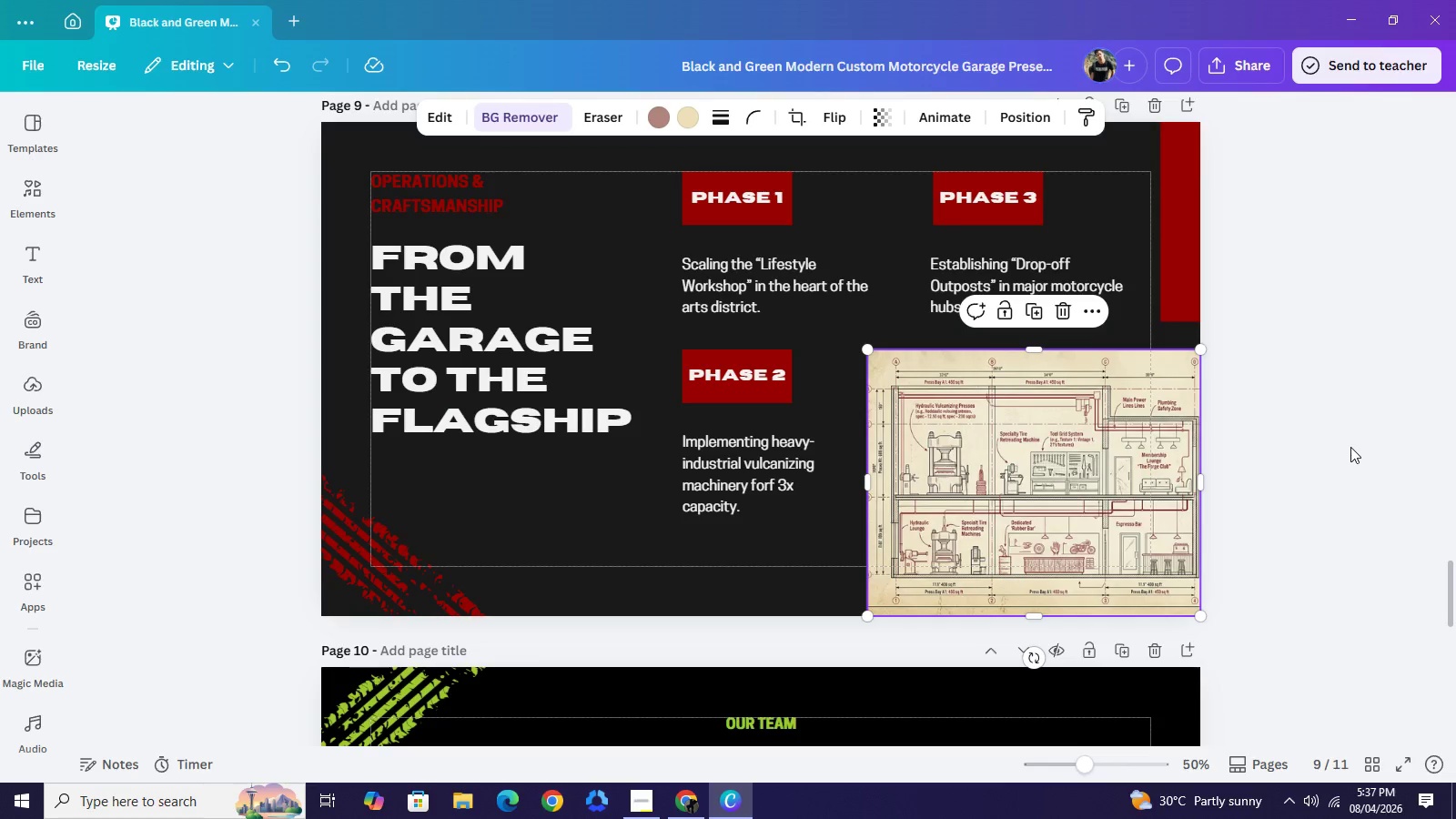 
left_click([1350, 448])
 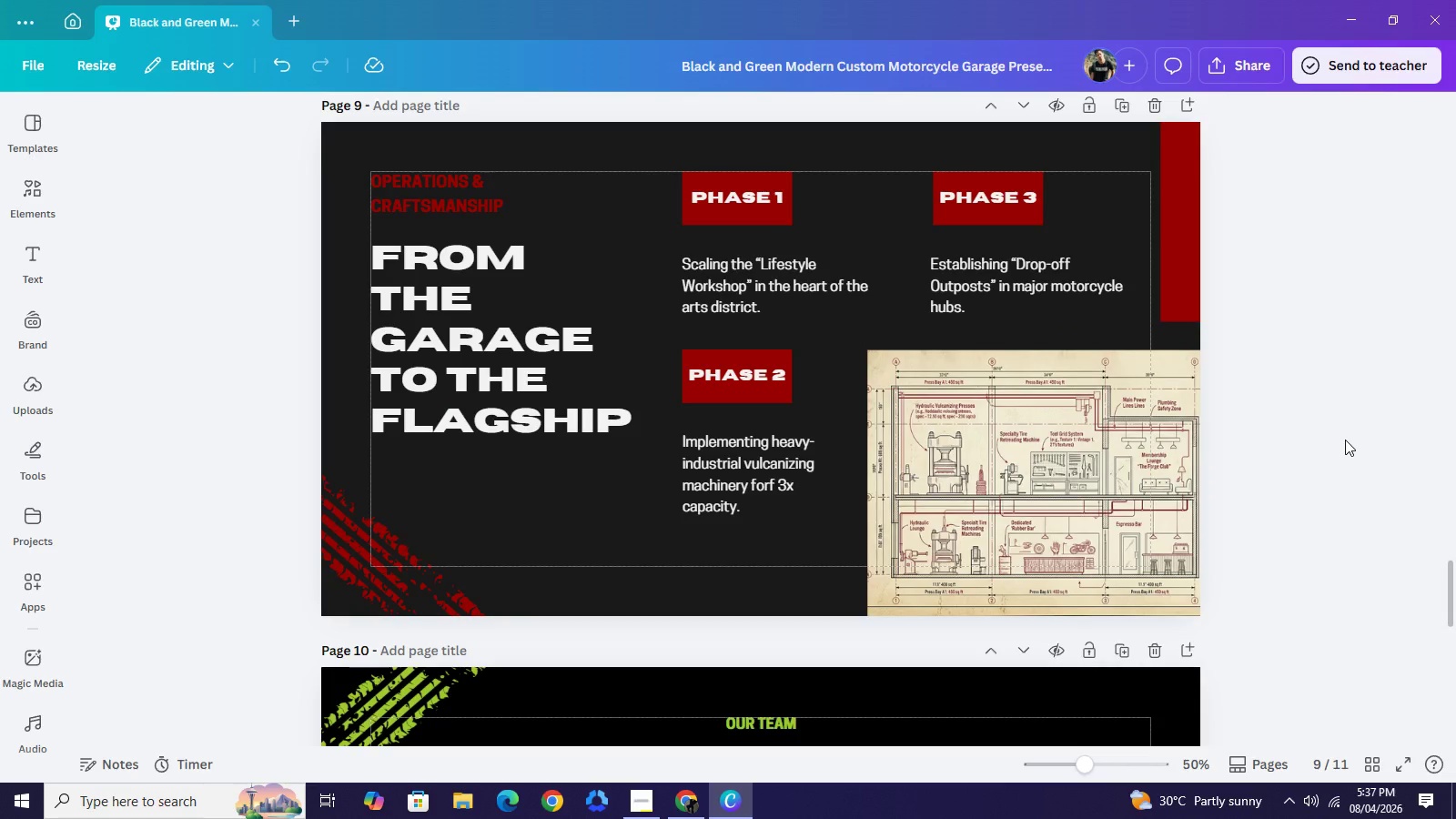 
left_click([1345, 440])
 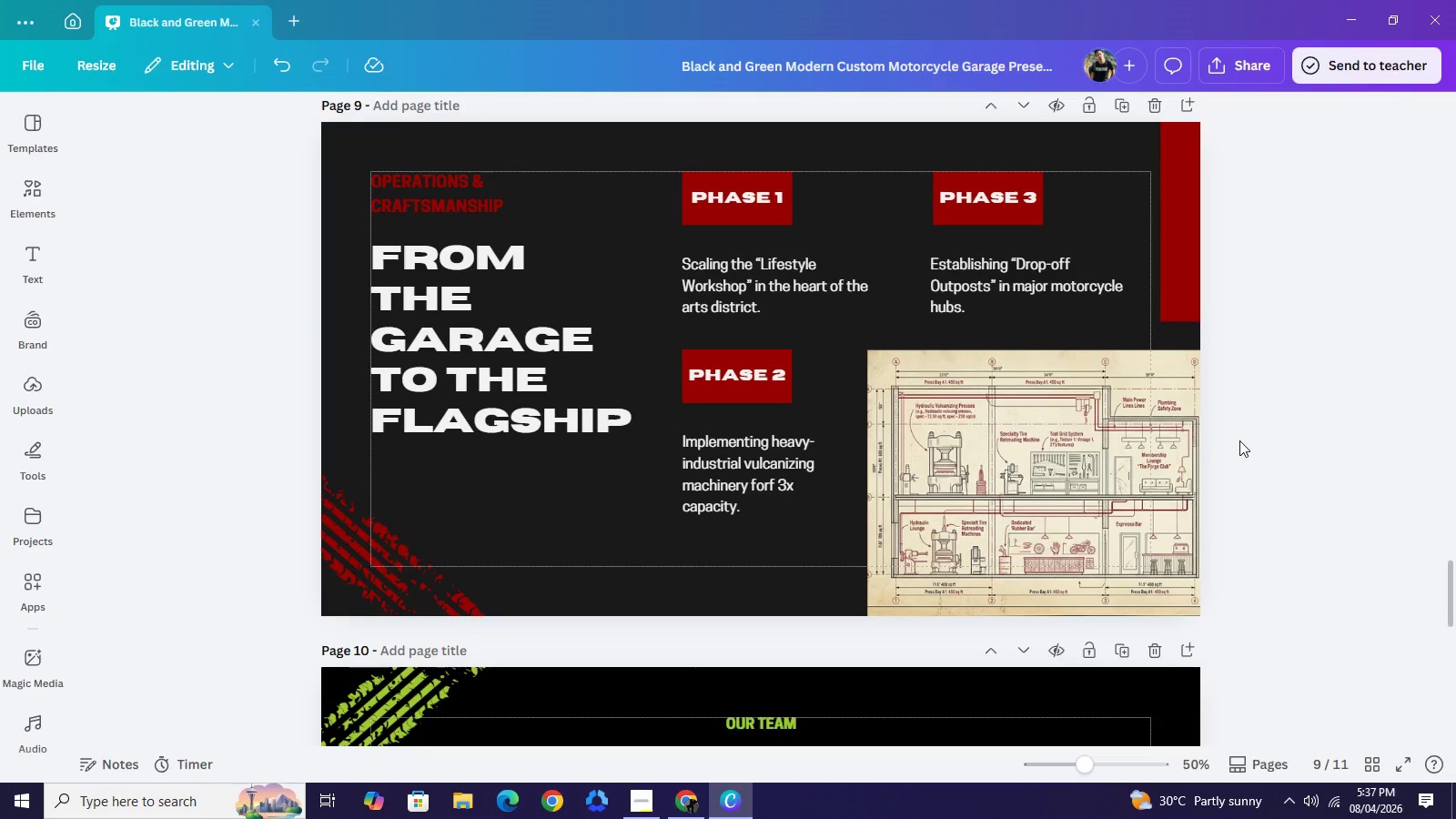 
wait(18.33)
 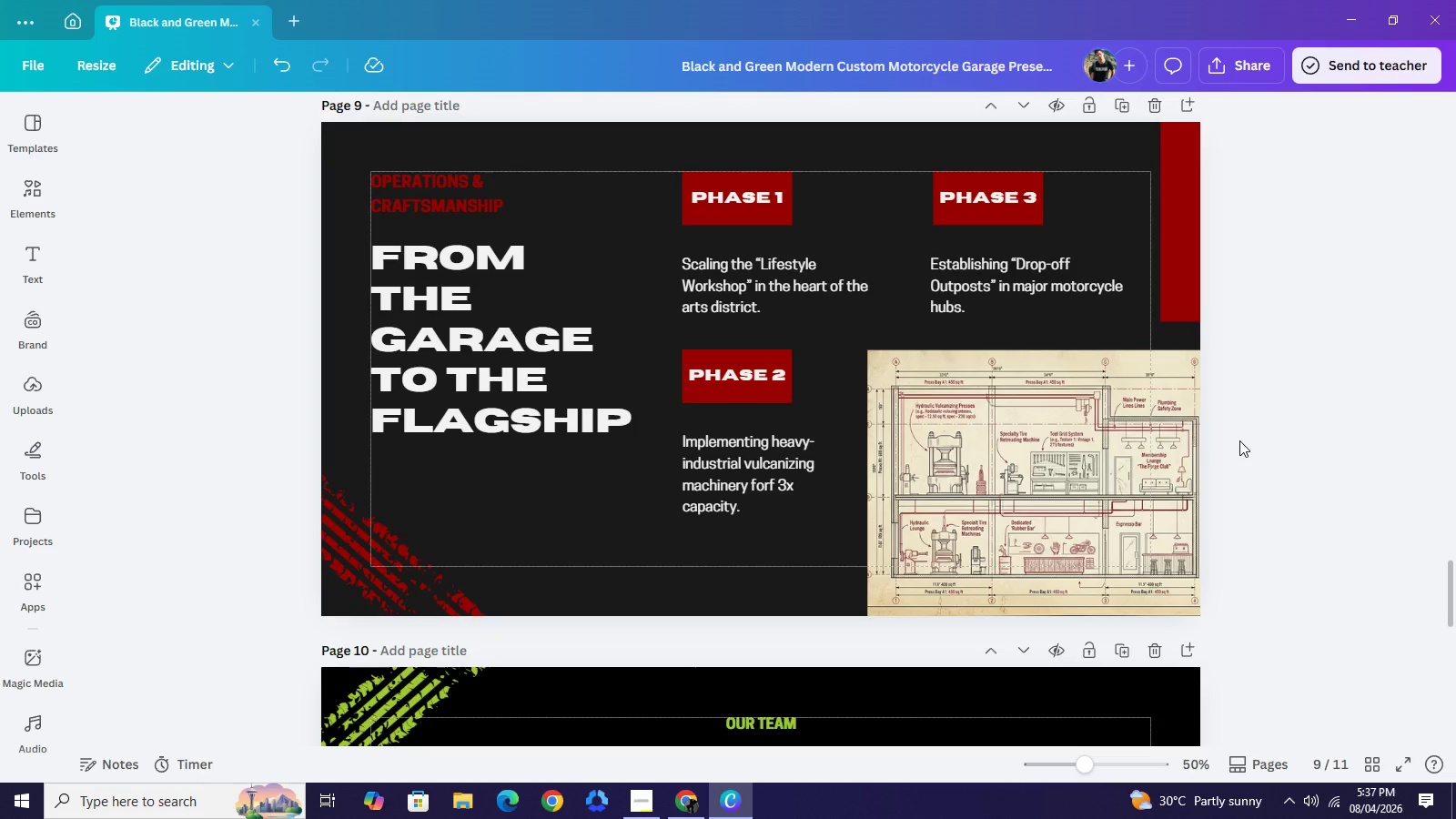 
scroll: coordinate [1252, 494], scroll_direction: down, amount: 2.0
 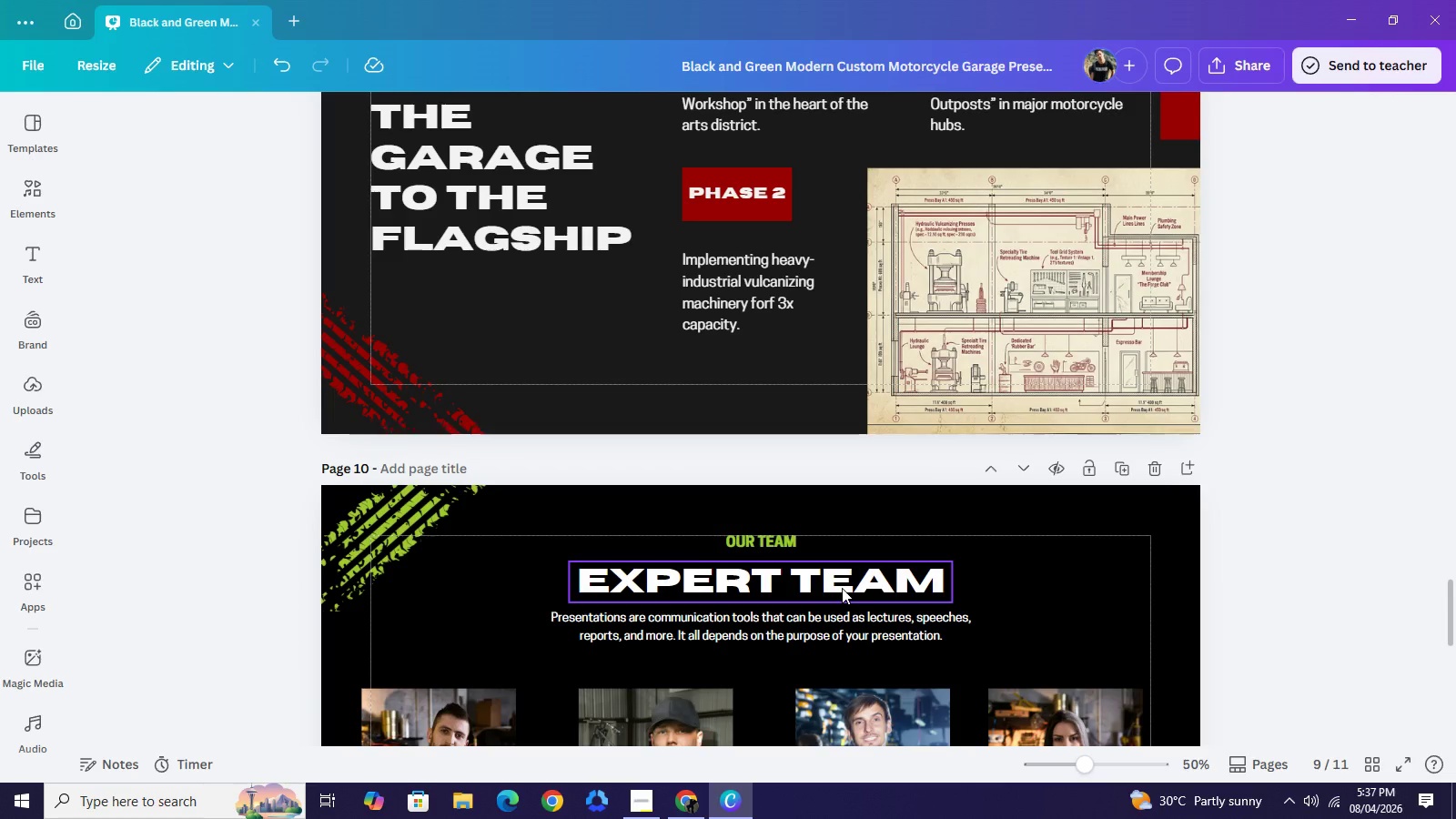 
left_click([842, 588])
 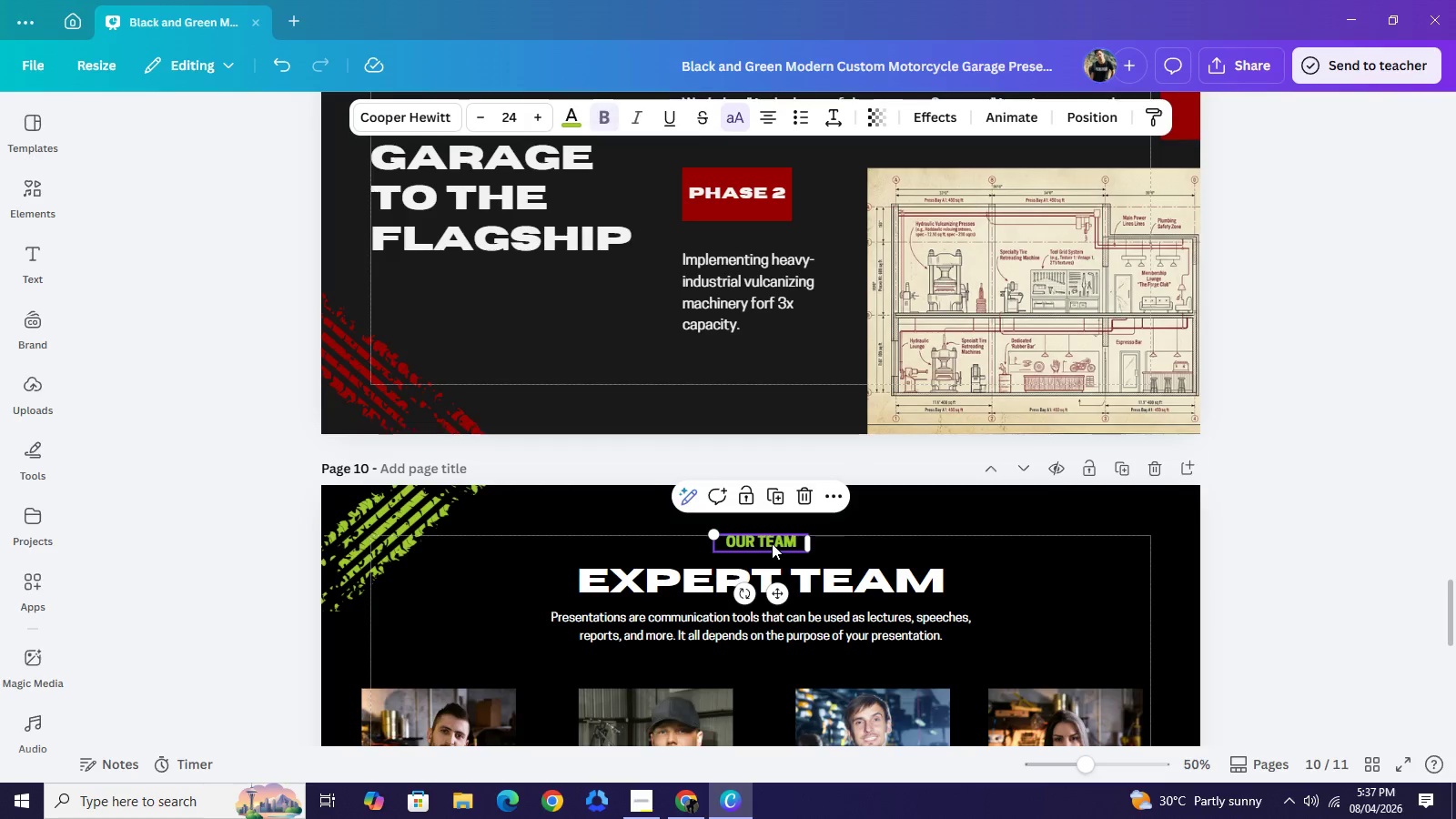 
left_click([772, 543])
 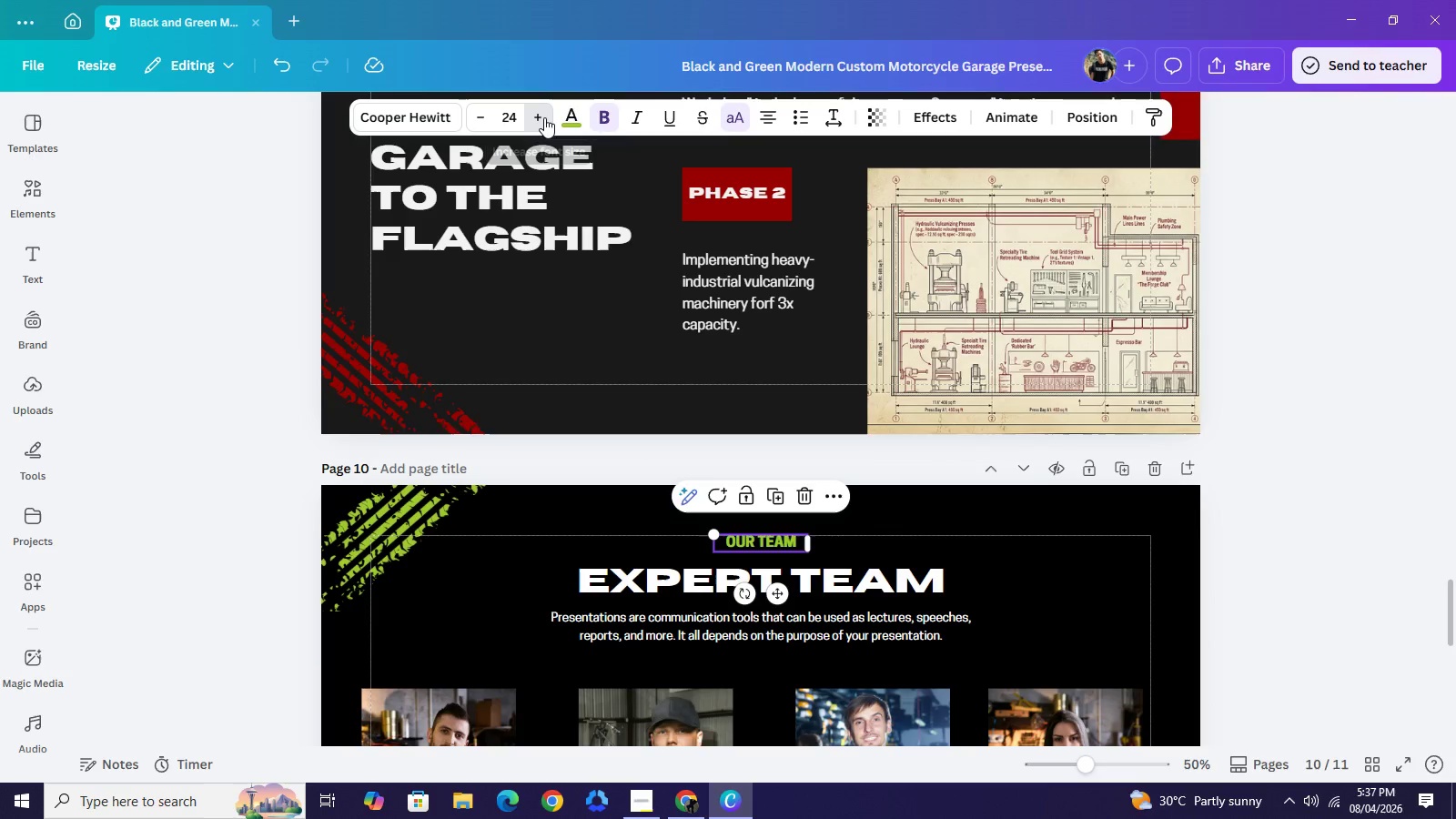 
double_click([544, 117])
 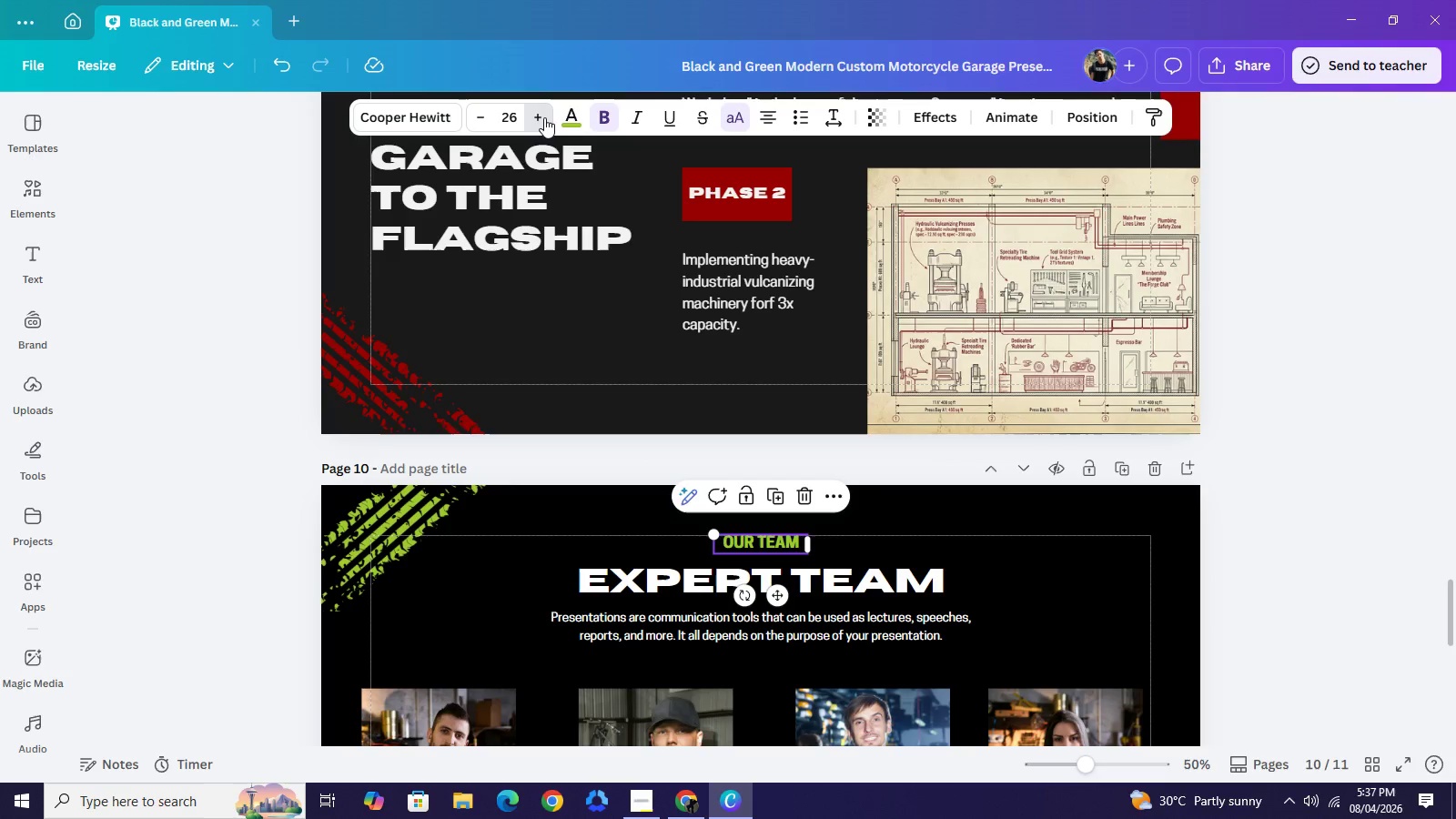 
triple_click([544, 117])
 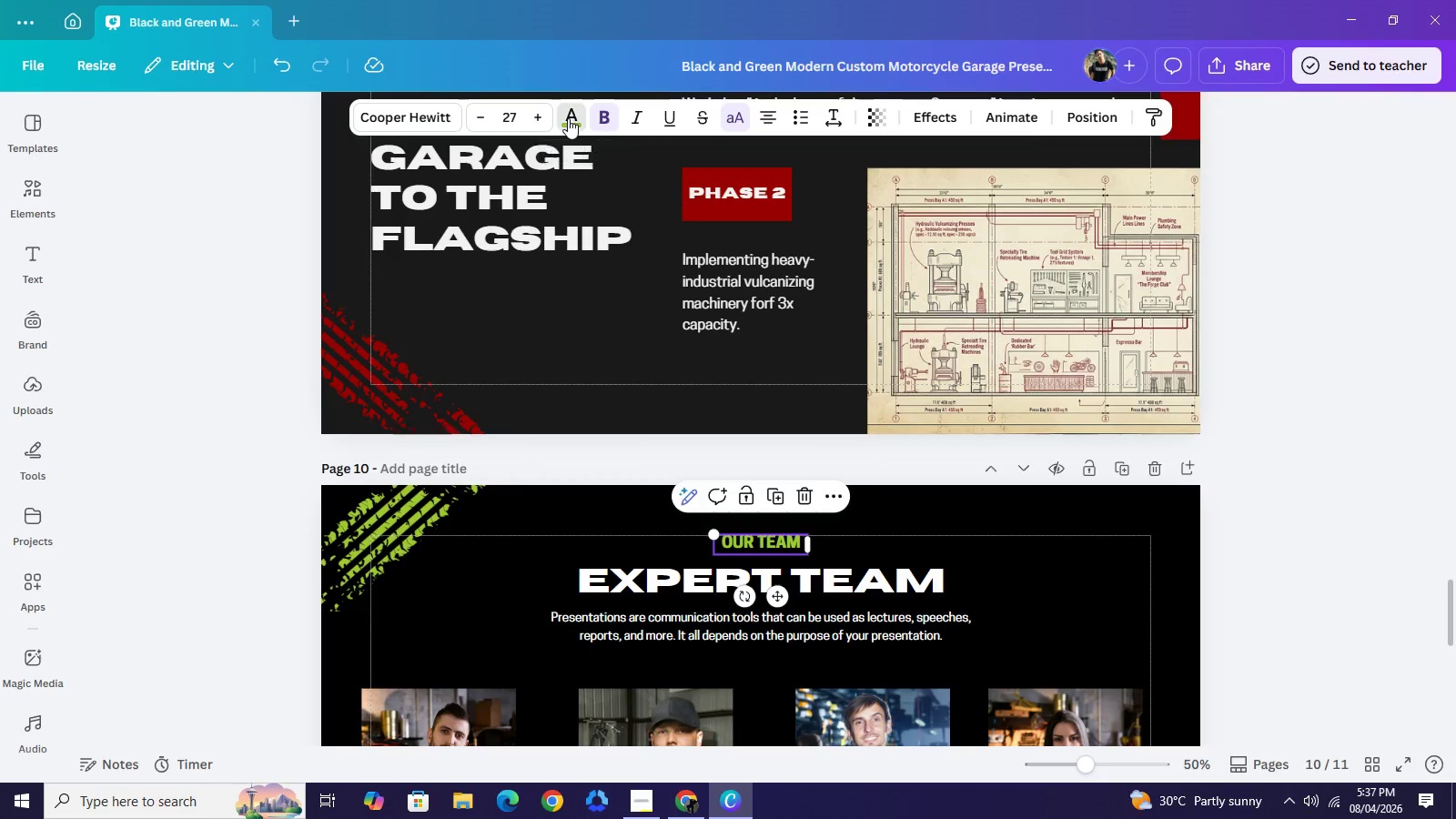 
left_click([568, 118])
 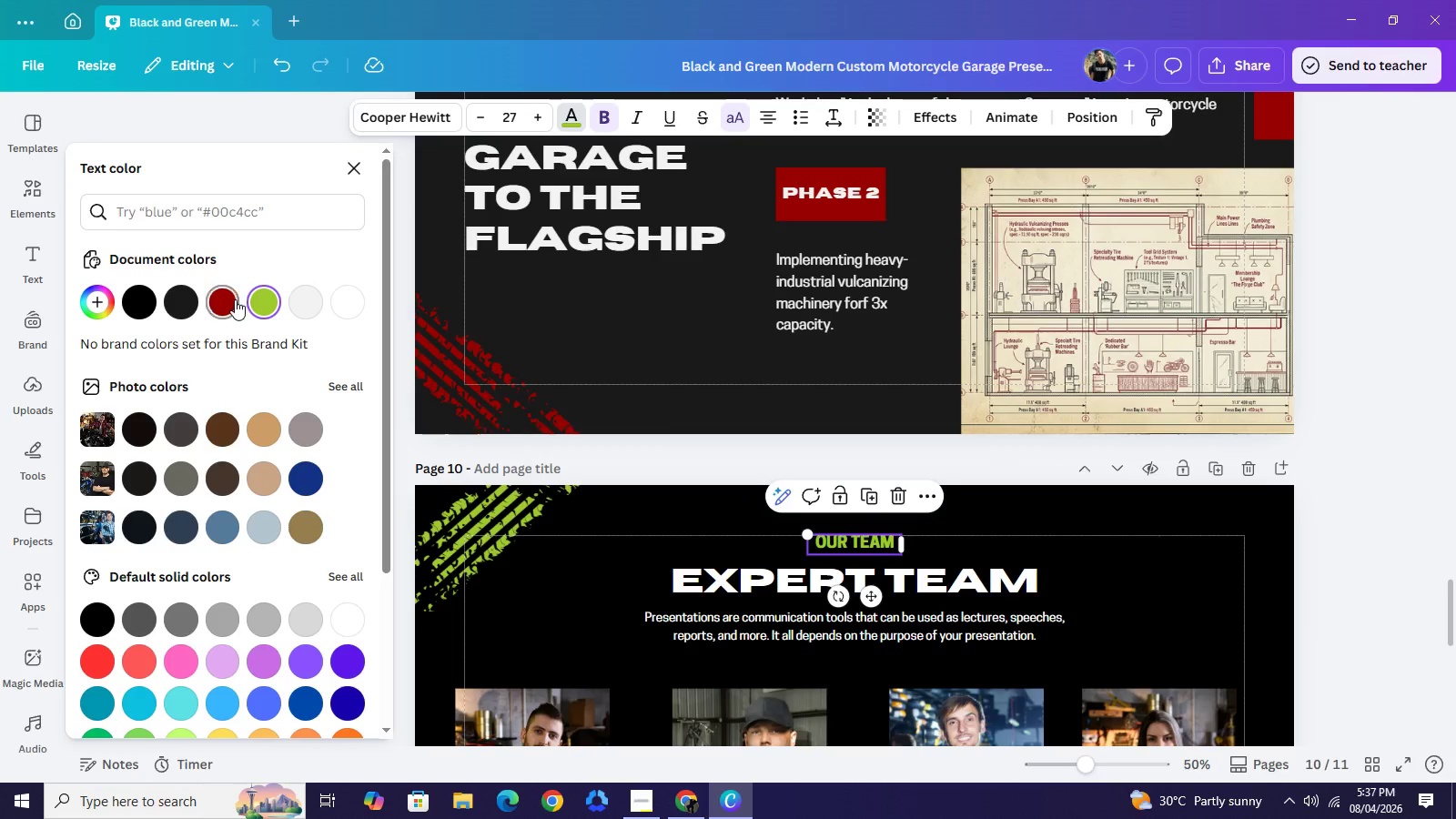 
left_click([235, 300])
 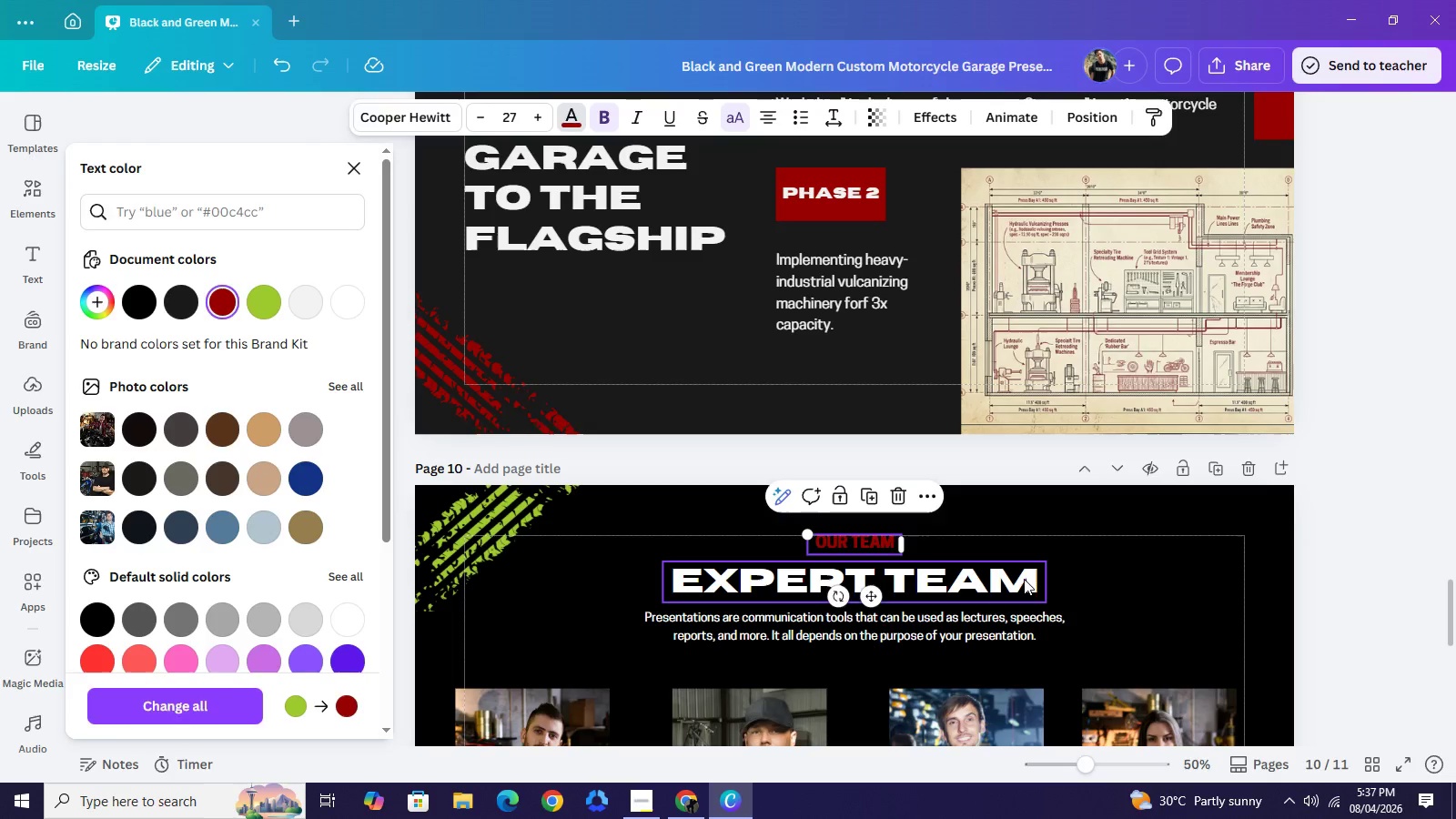 
double_click([1024, 579])
 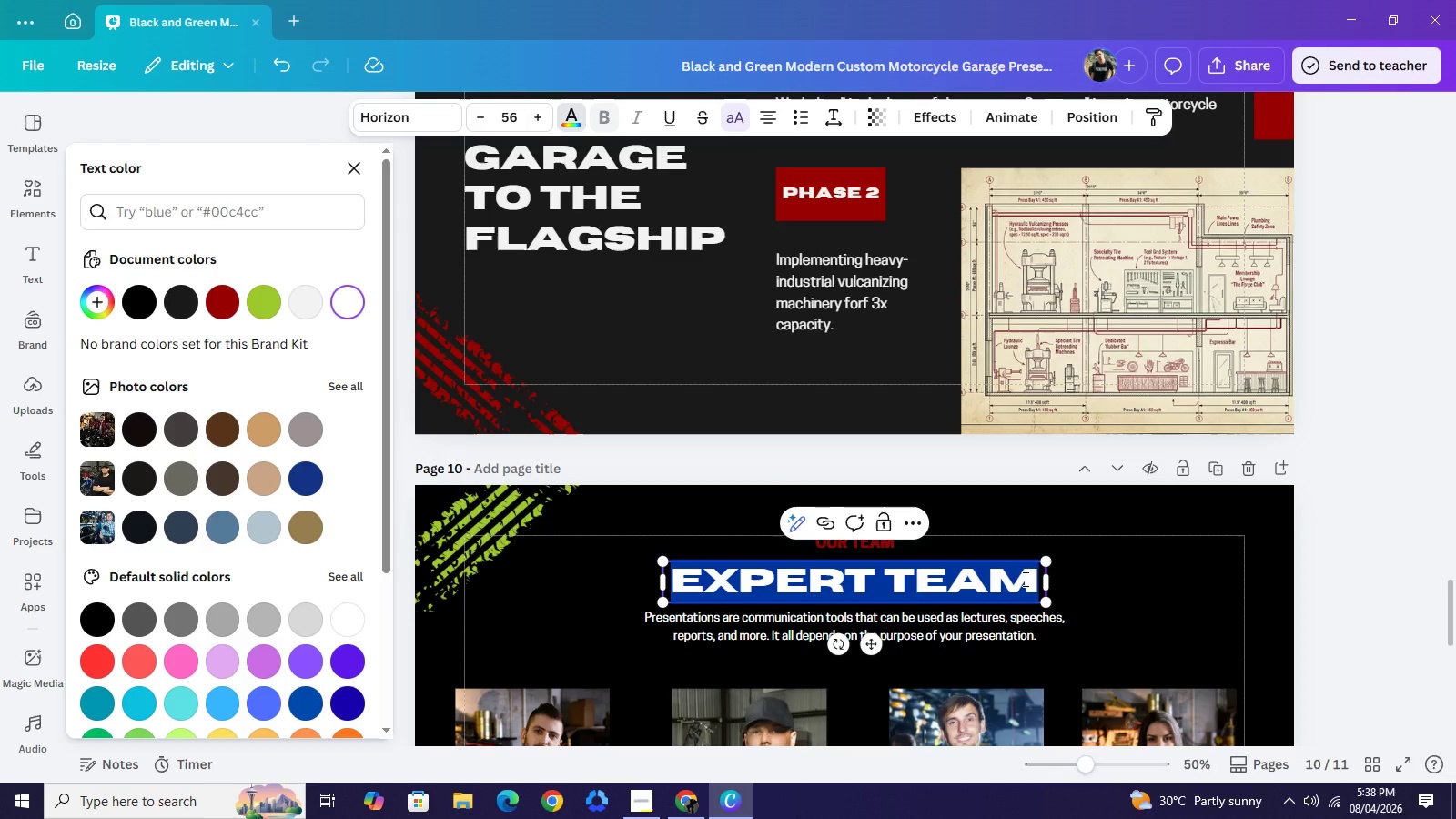 
wait(5.64)
 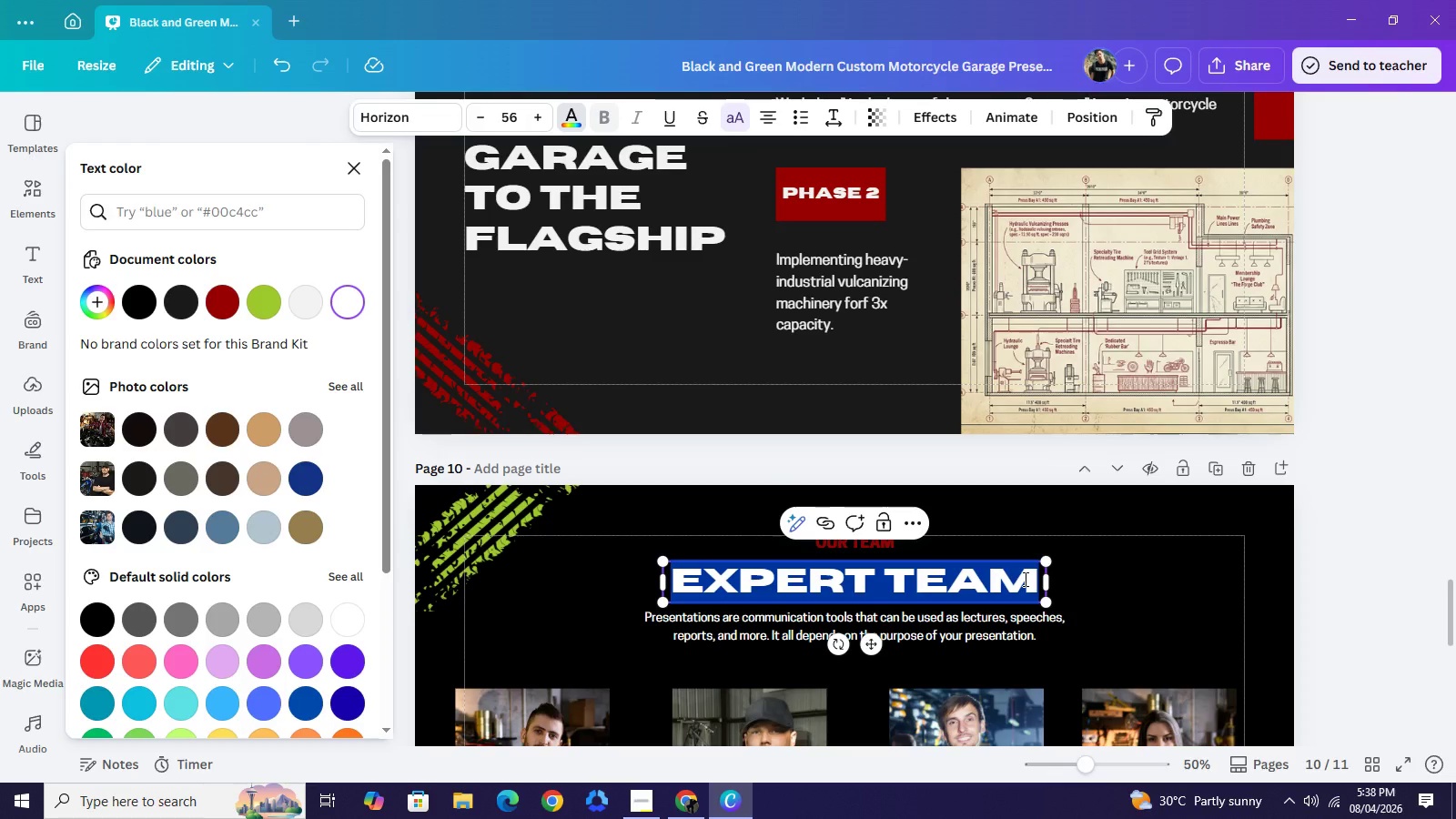 
type(the hands behind the iron)
 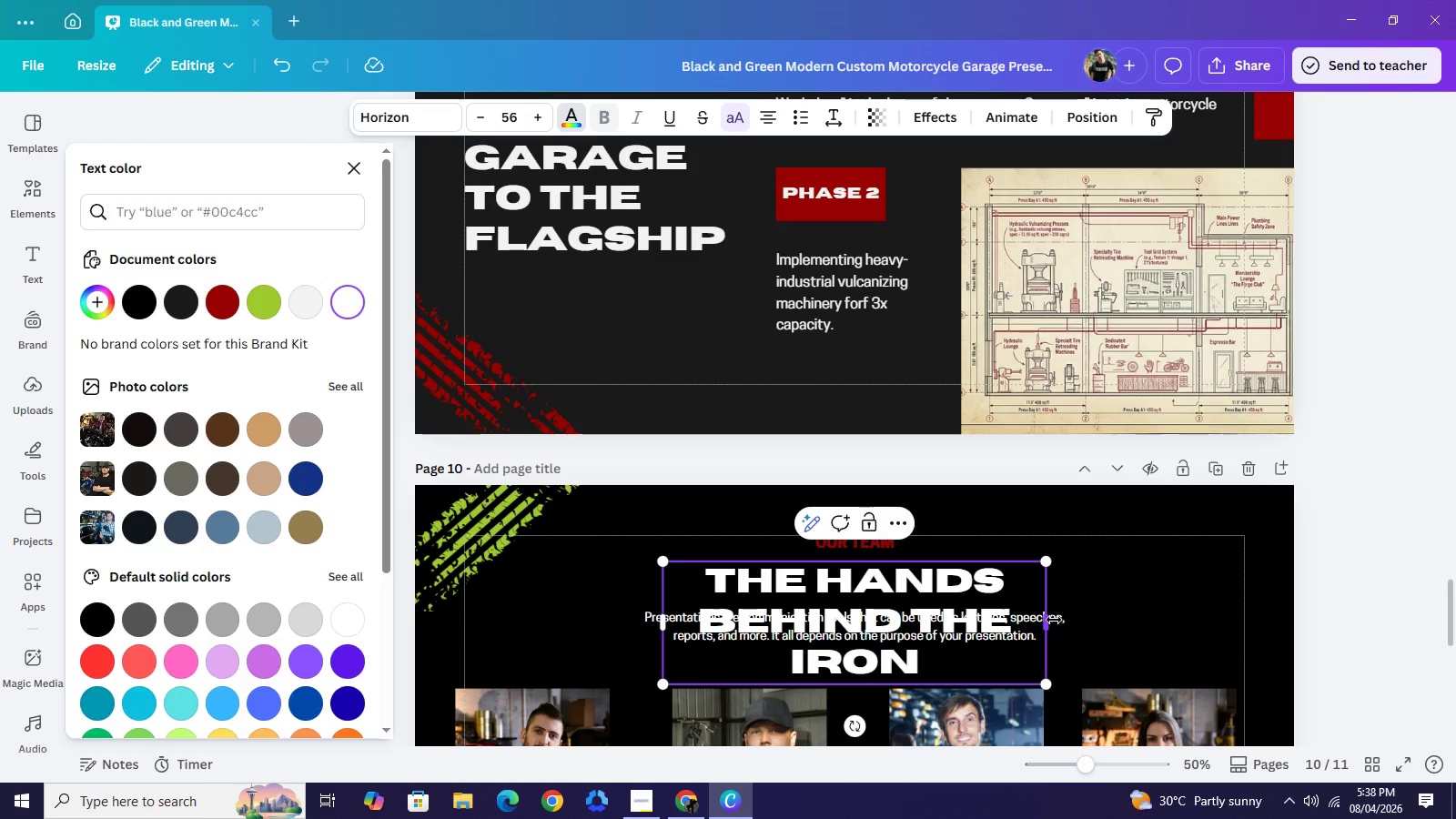 
left_click_drag(start_coordinate=[1054, 620], to_coordinate=[1187, 597])
 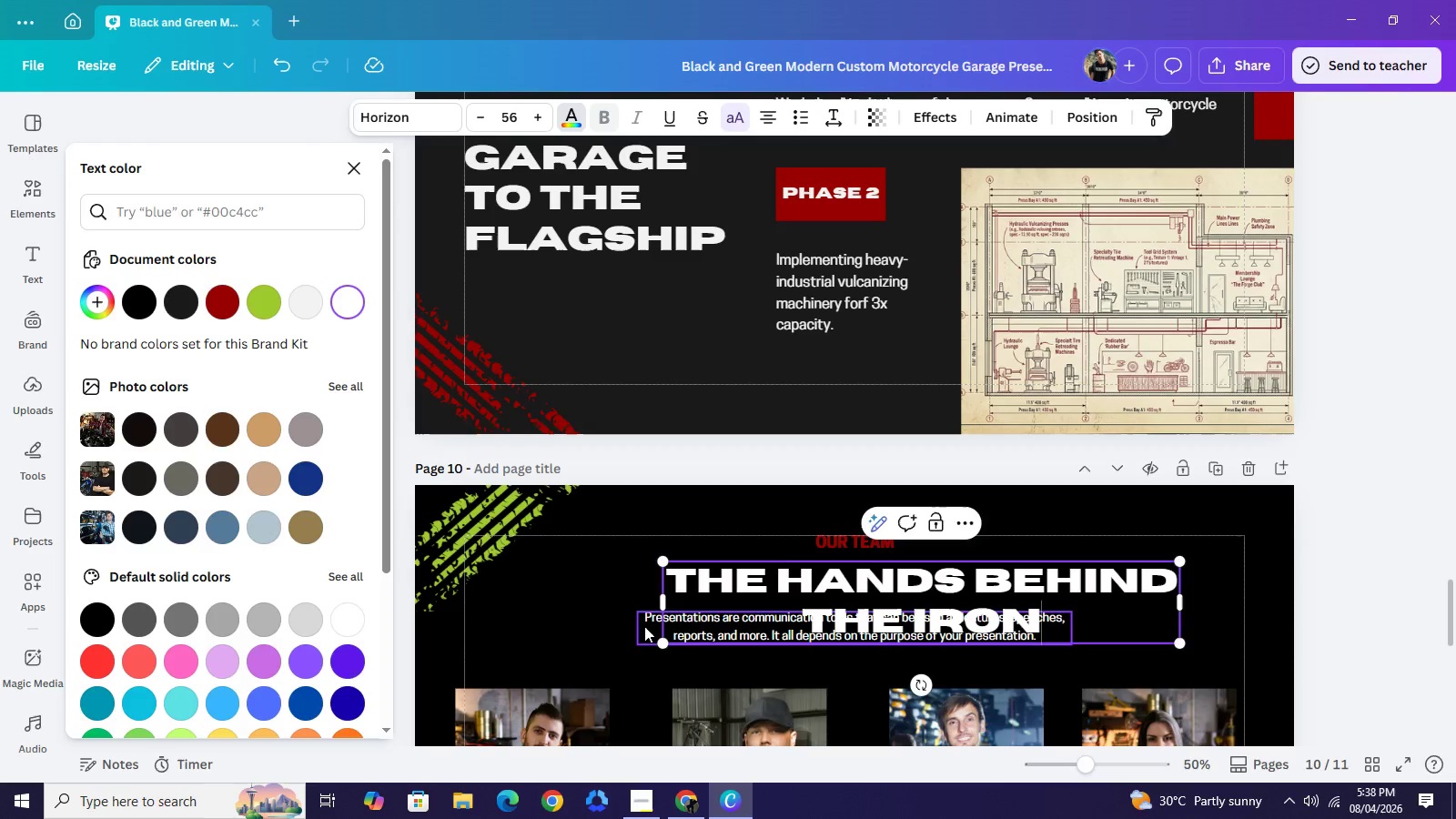 
left_click([644, 626])
 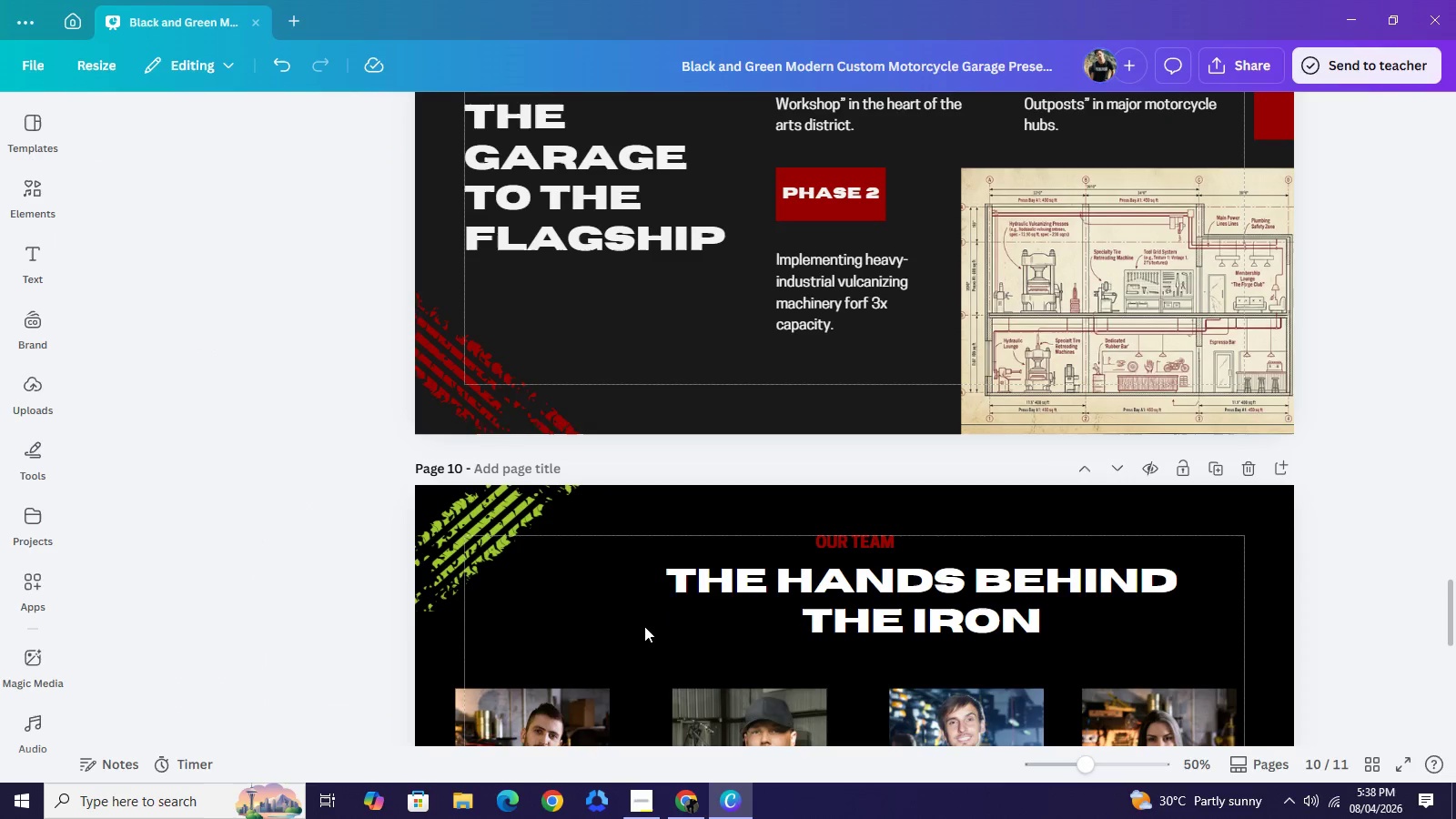 
key(Backspace)
 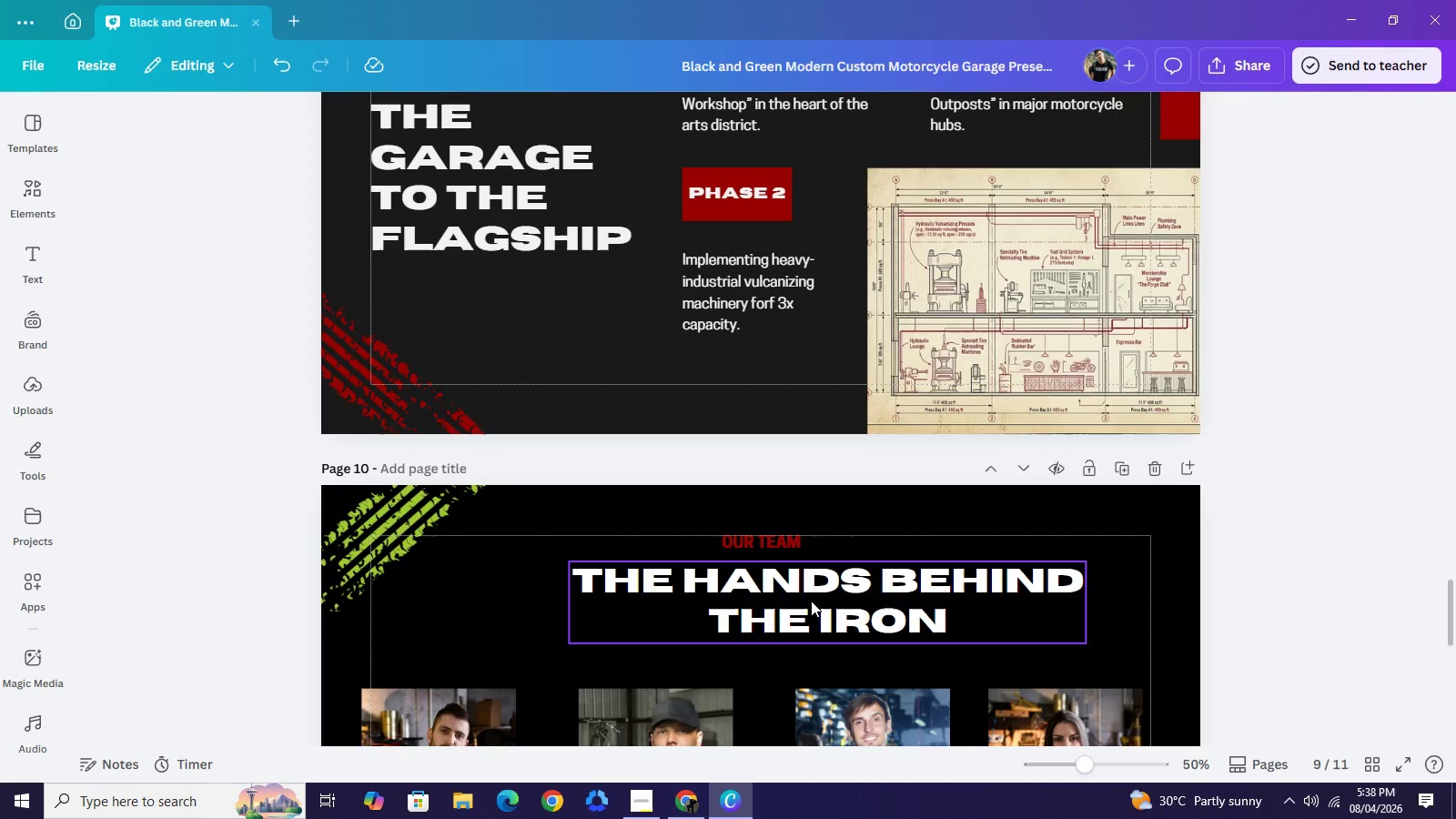 
left_click_drag(start_coordinate=[811, 601], to_coordinate=[743, 599])
 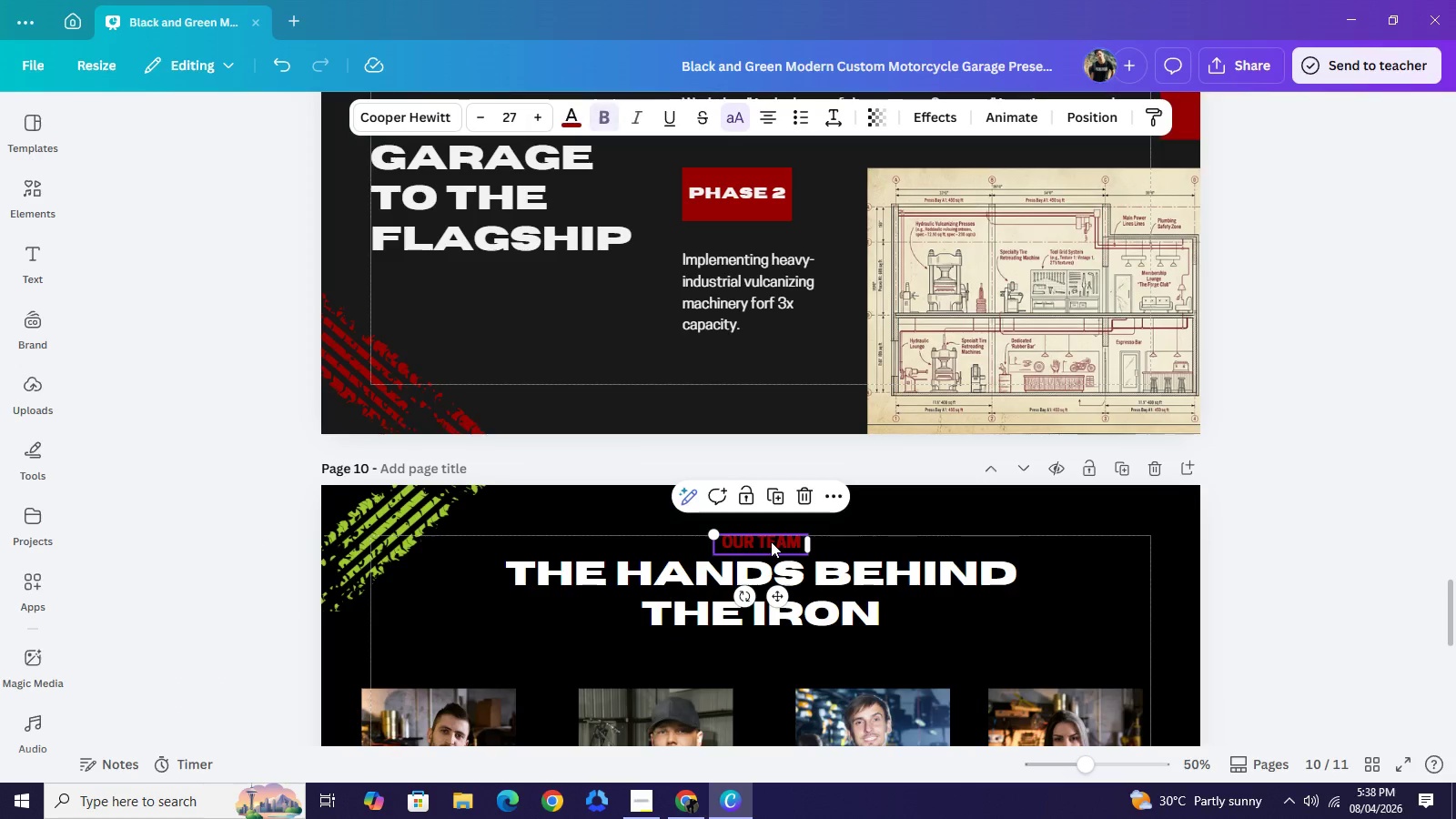 
left_click([771, 541])
 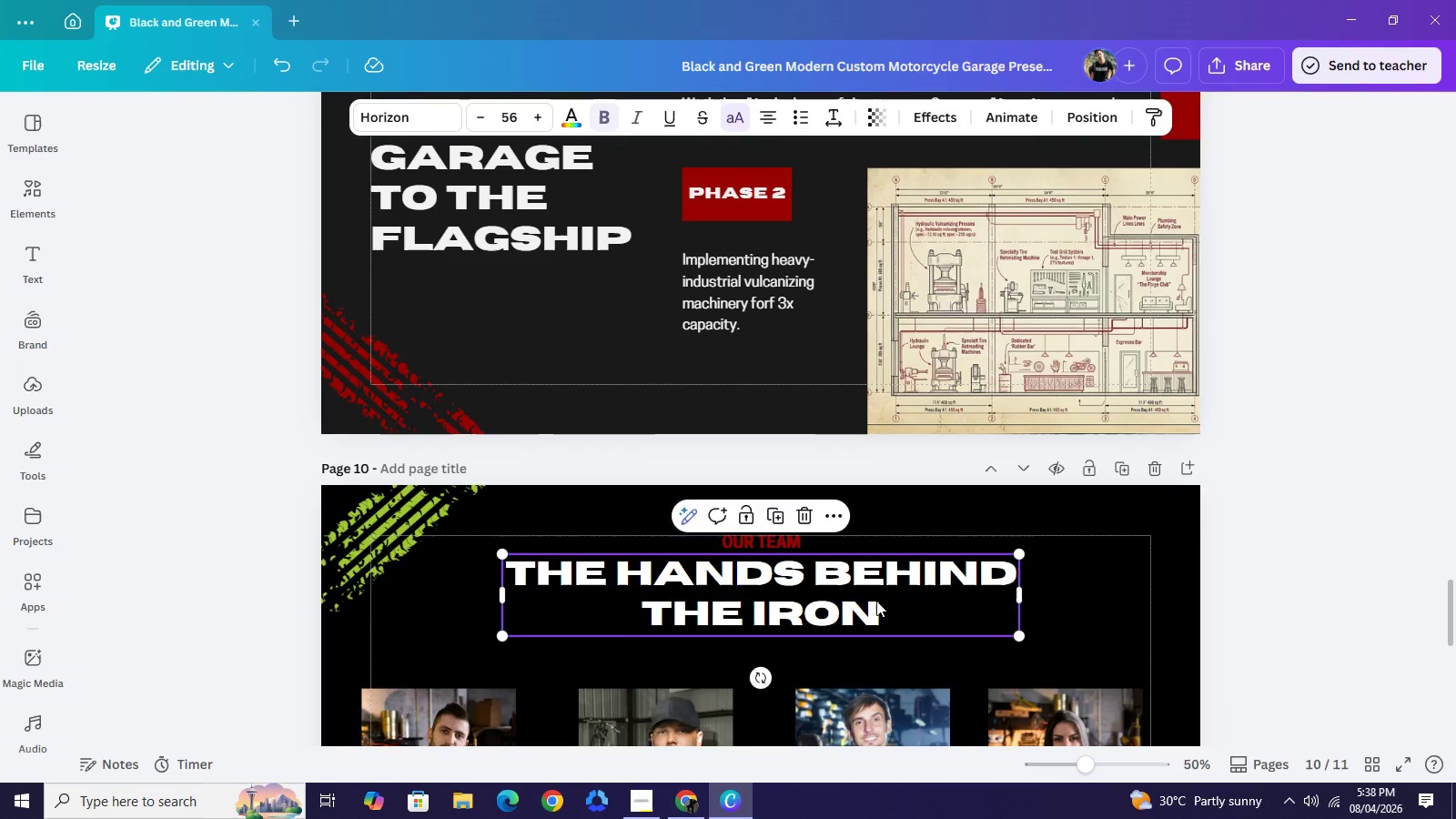 
left_click([876, 601])
 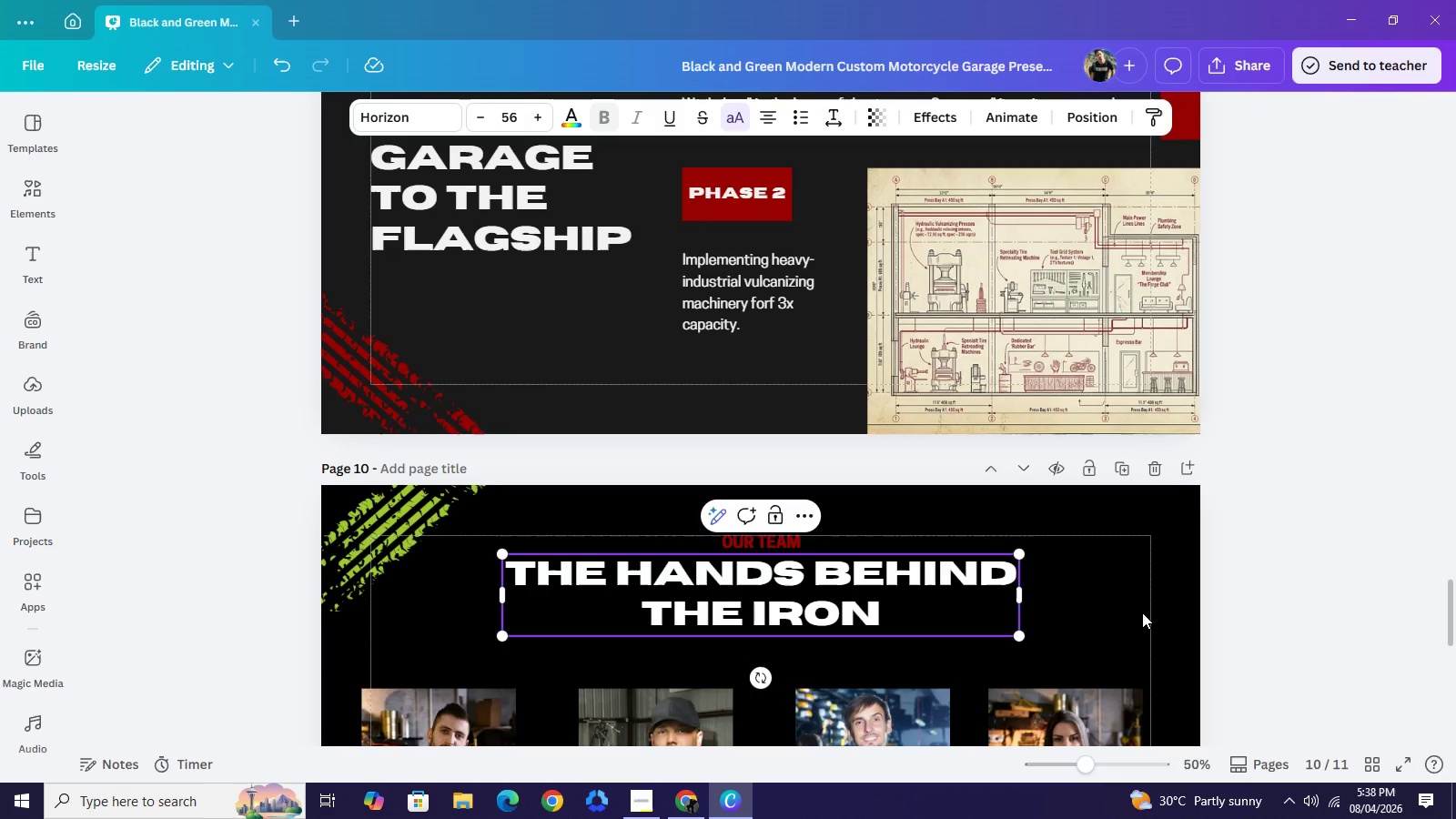 
double_click([1142, 612])
 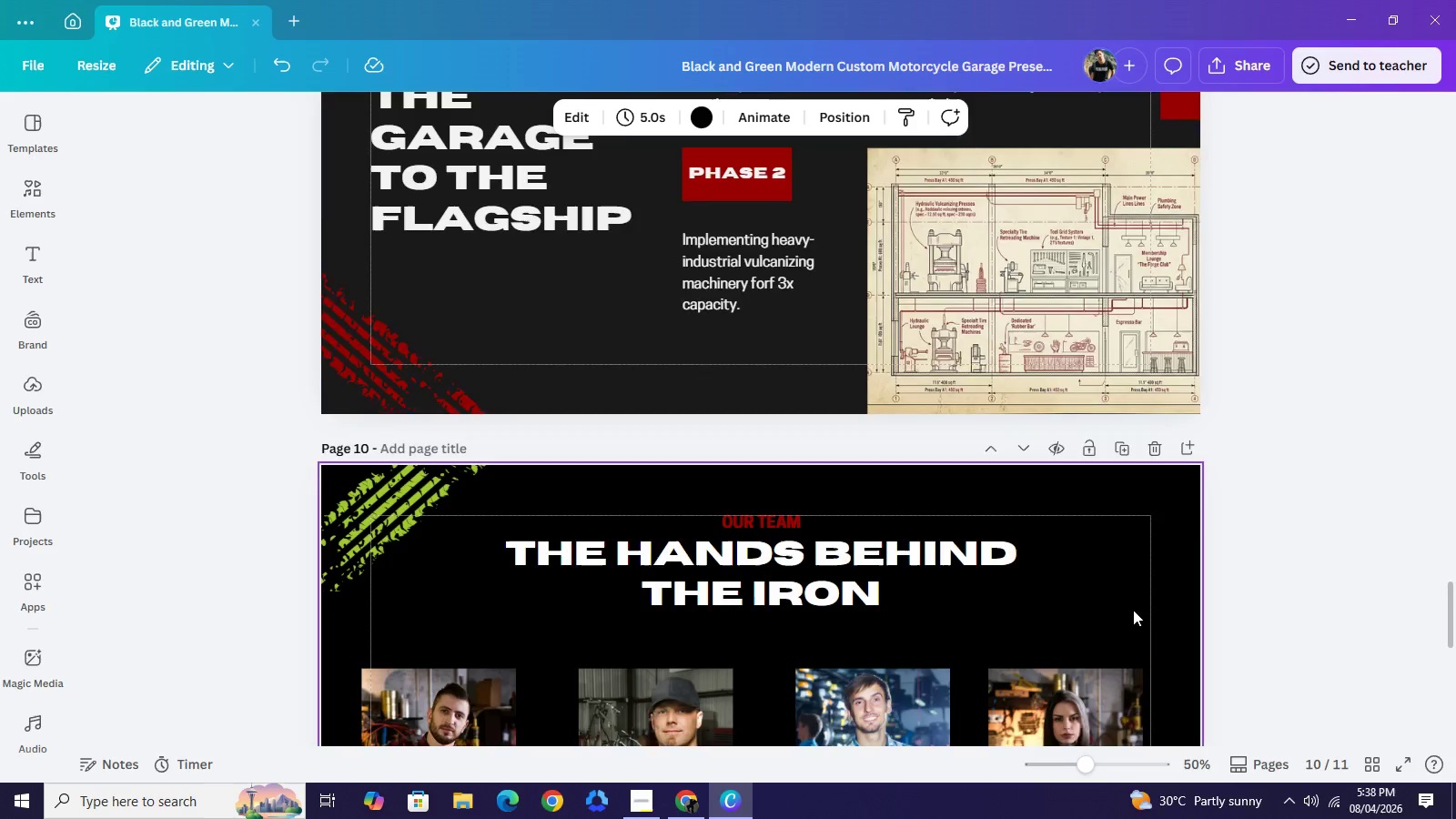 
scroll: coordinate [1134, 609], scroll_direction: down, amount: 1.0
 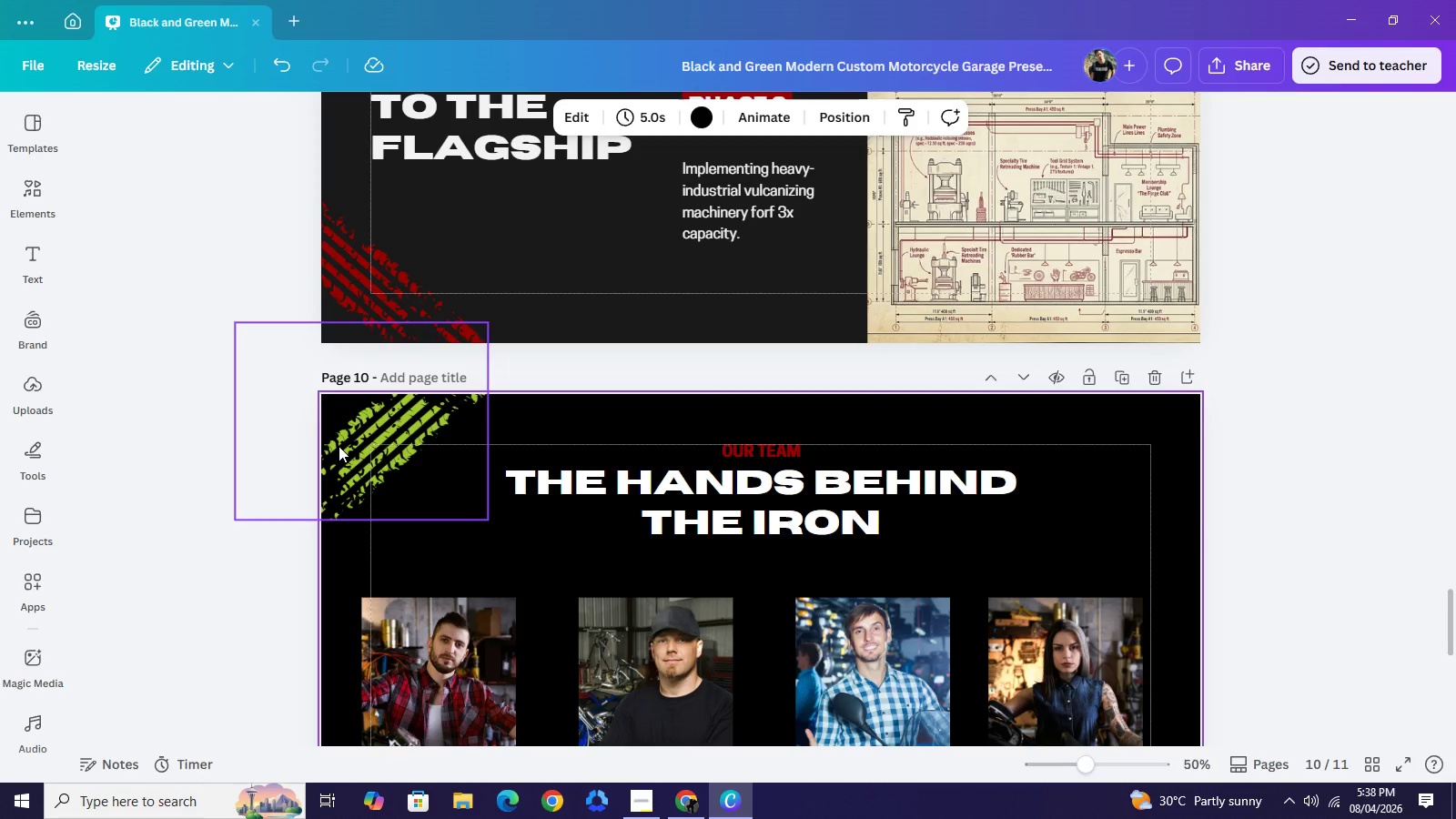 
left_click([338, 446])
 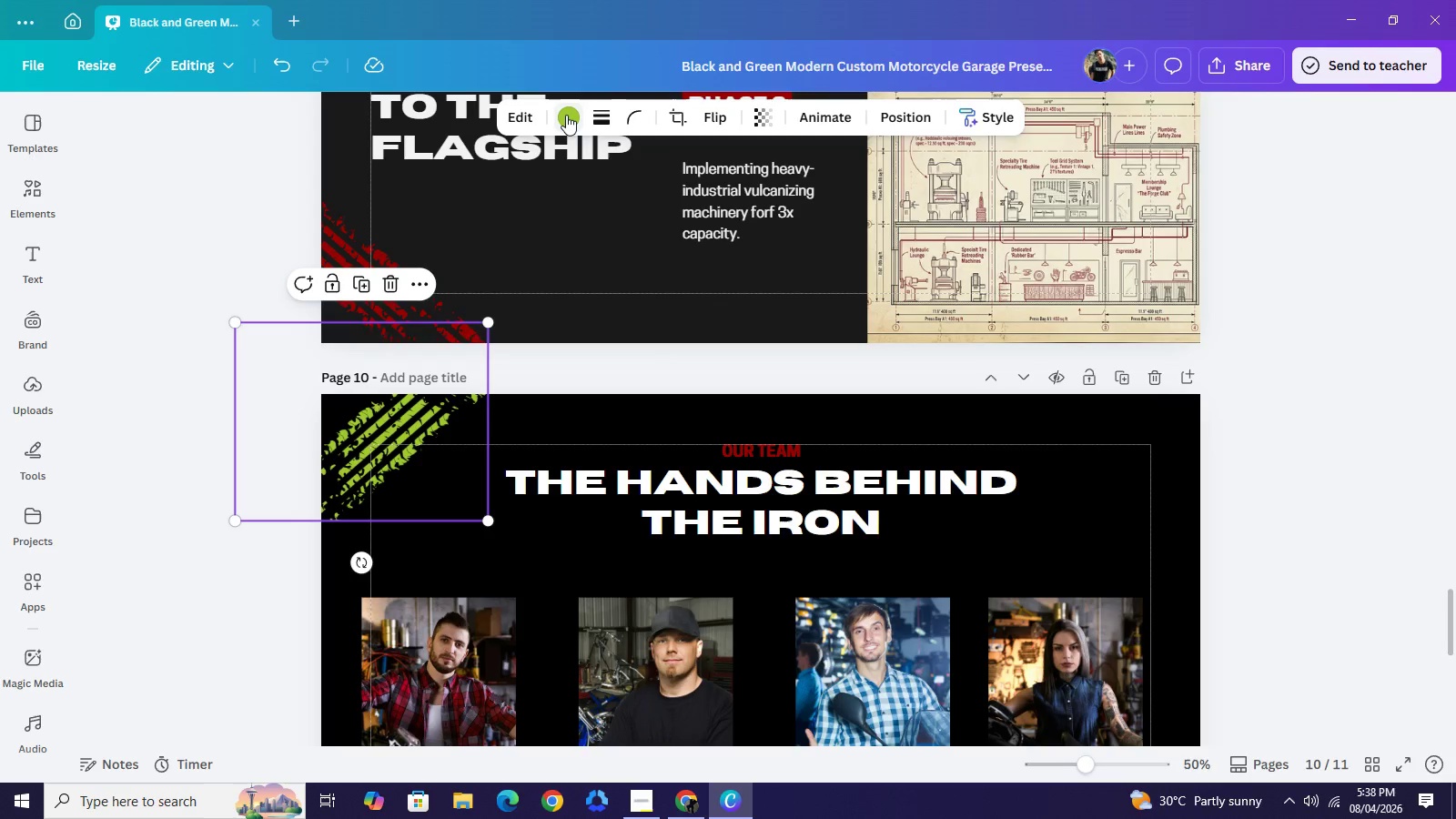 
left_click([566, 115])
 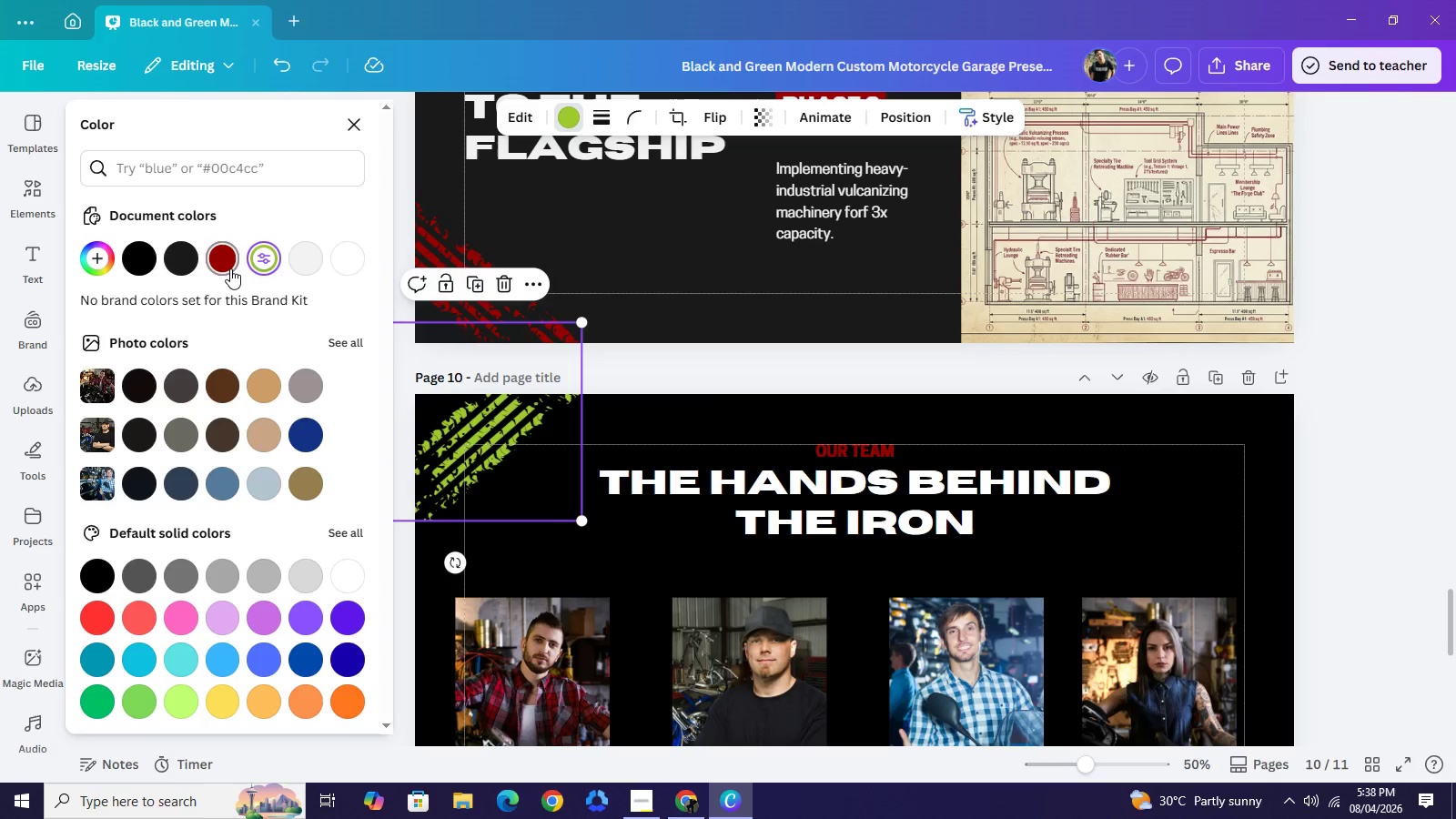 
left_click([230, 268])
 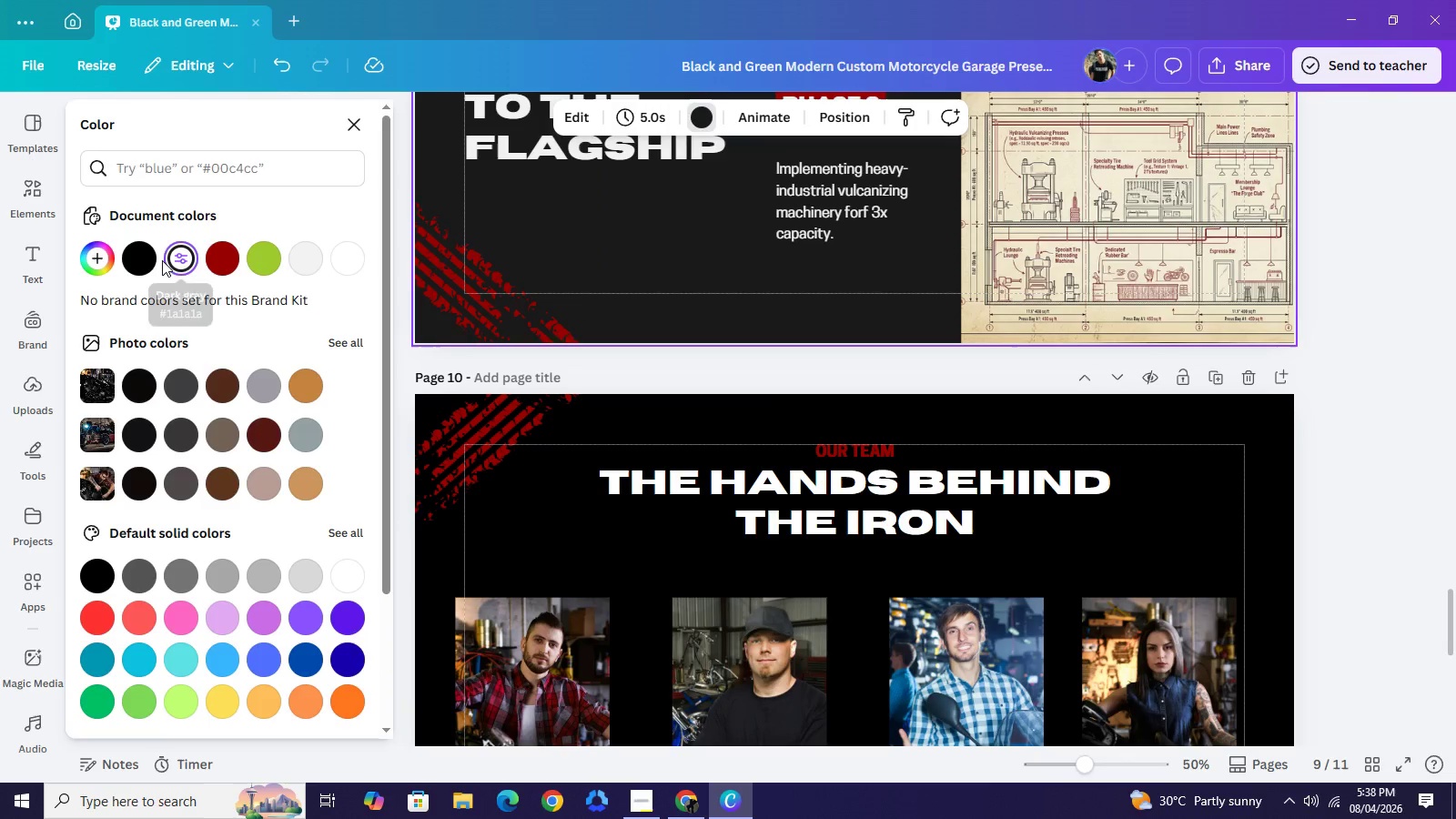 
wait(5.55)
 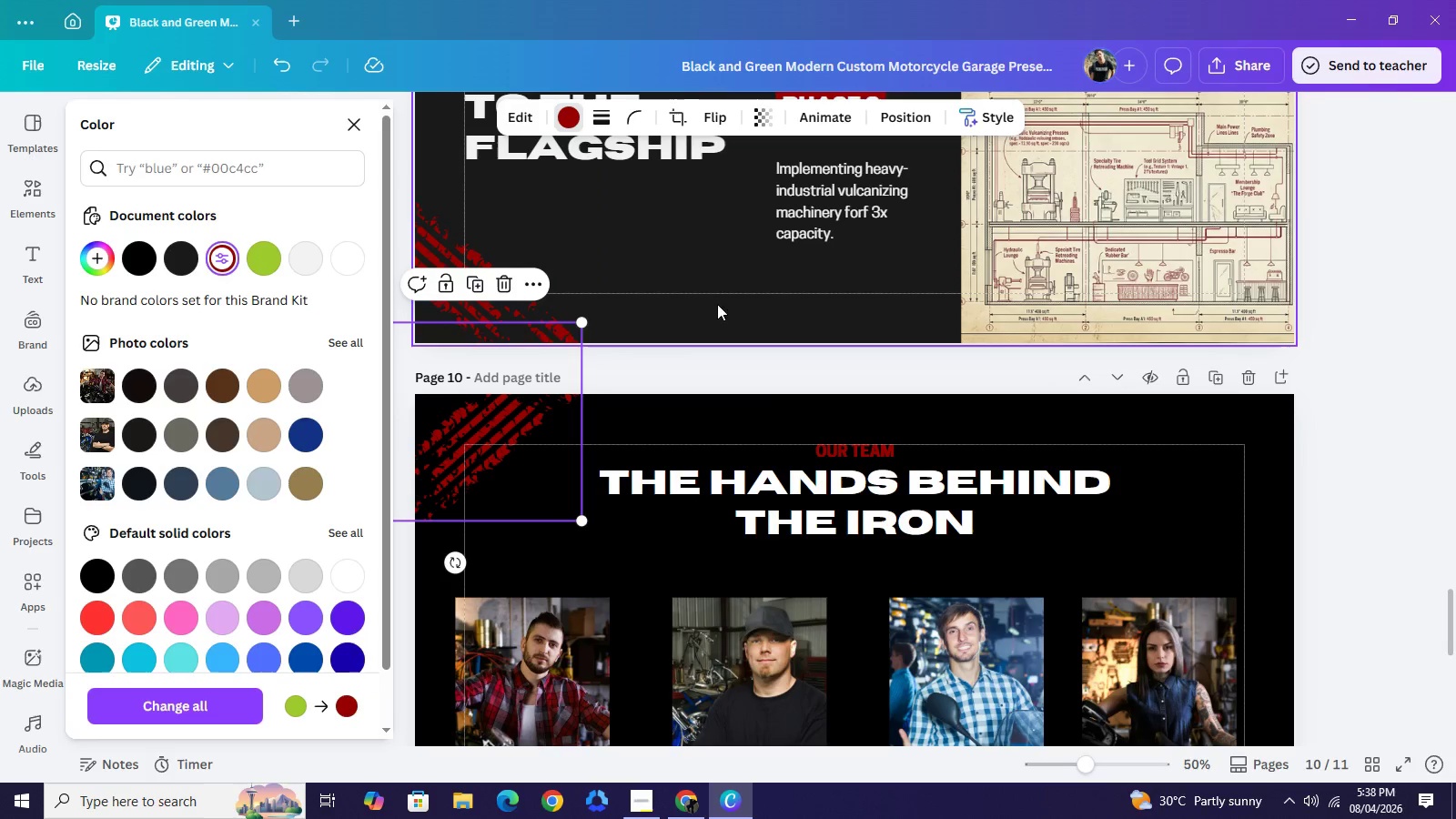 
left_click([688, 426])
 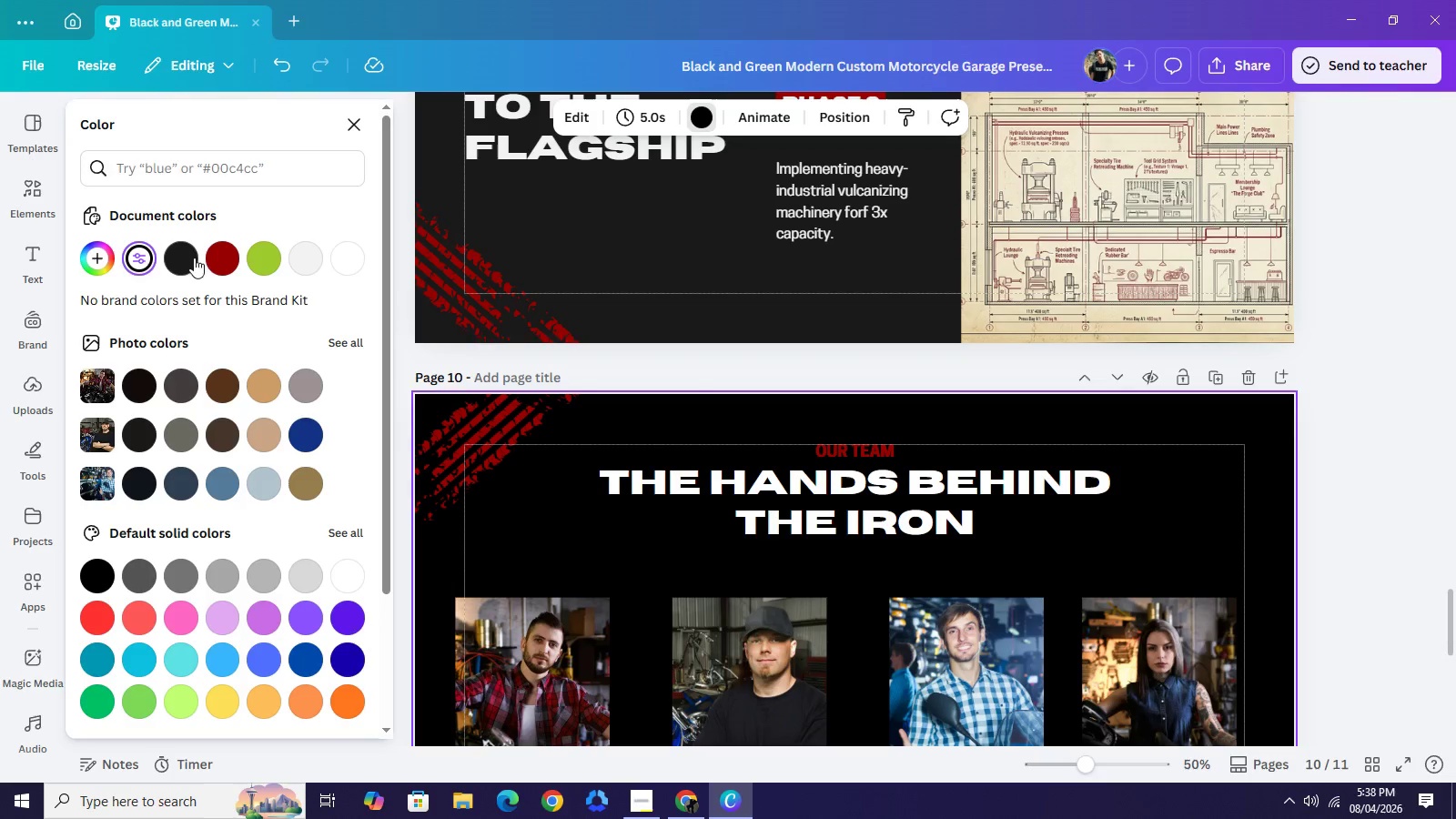 
left_click([186, 258])
 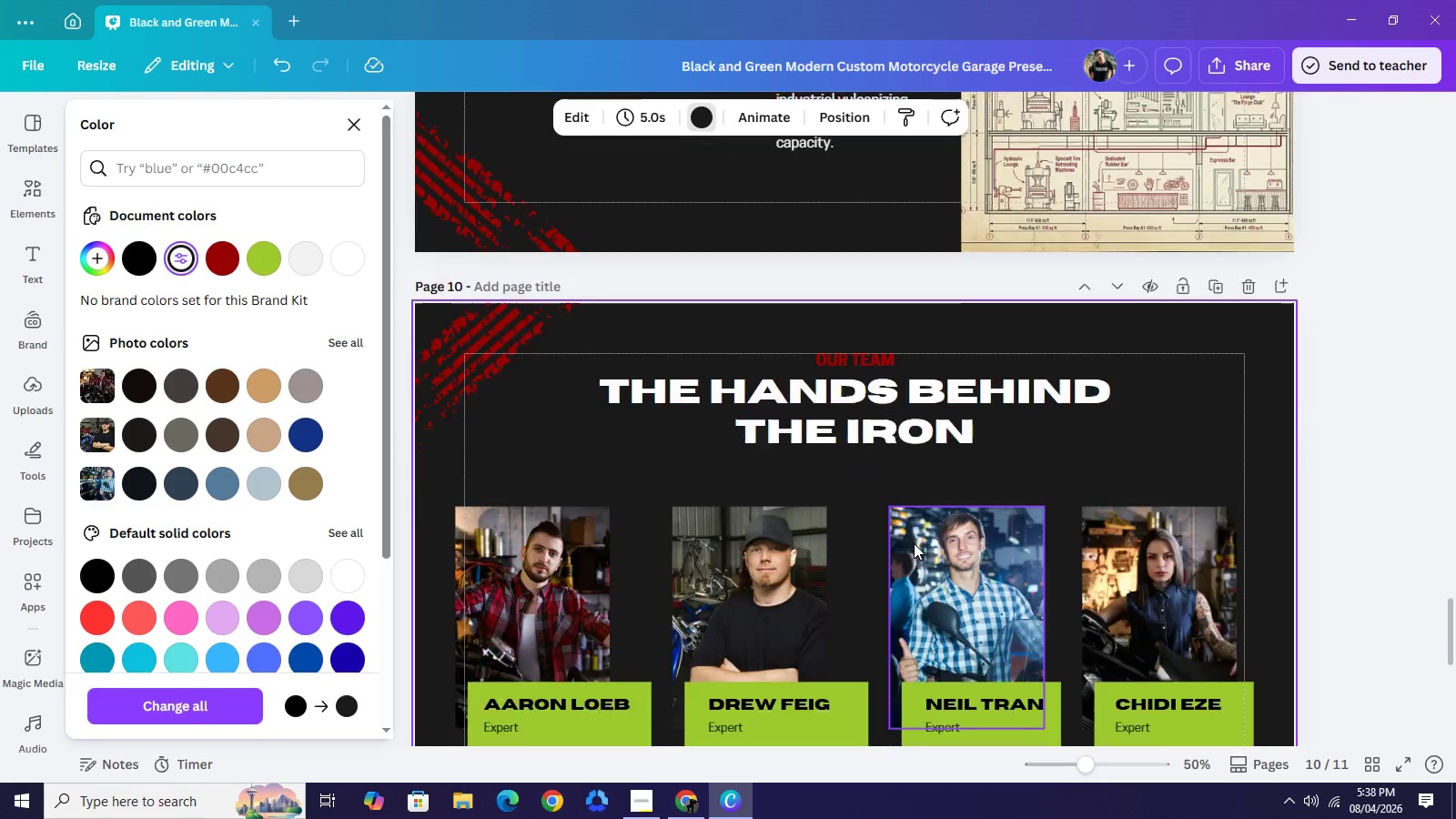 
scroll: coordinate [909, 542], scroll_direction: down, amount: 1.0
 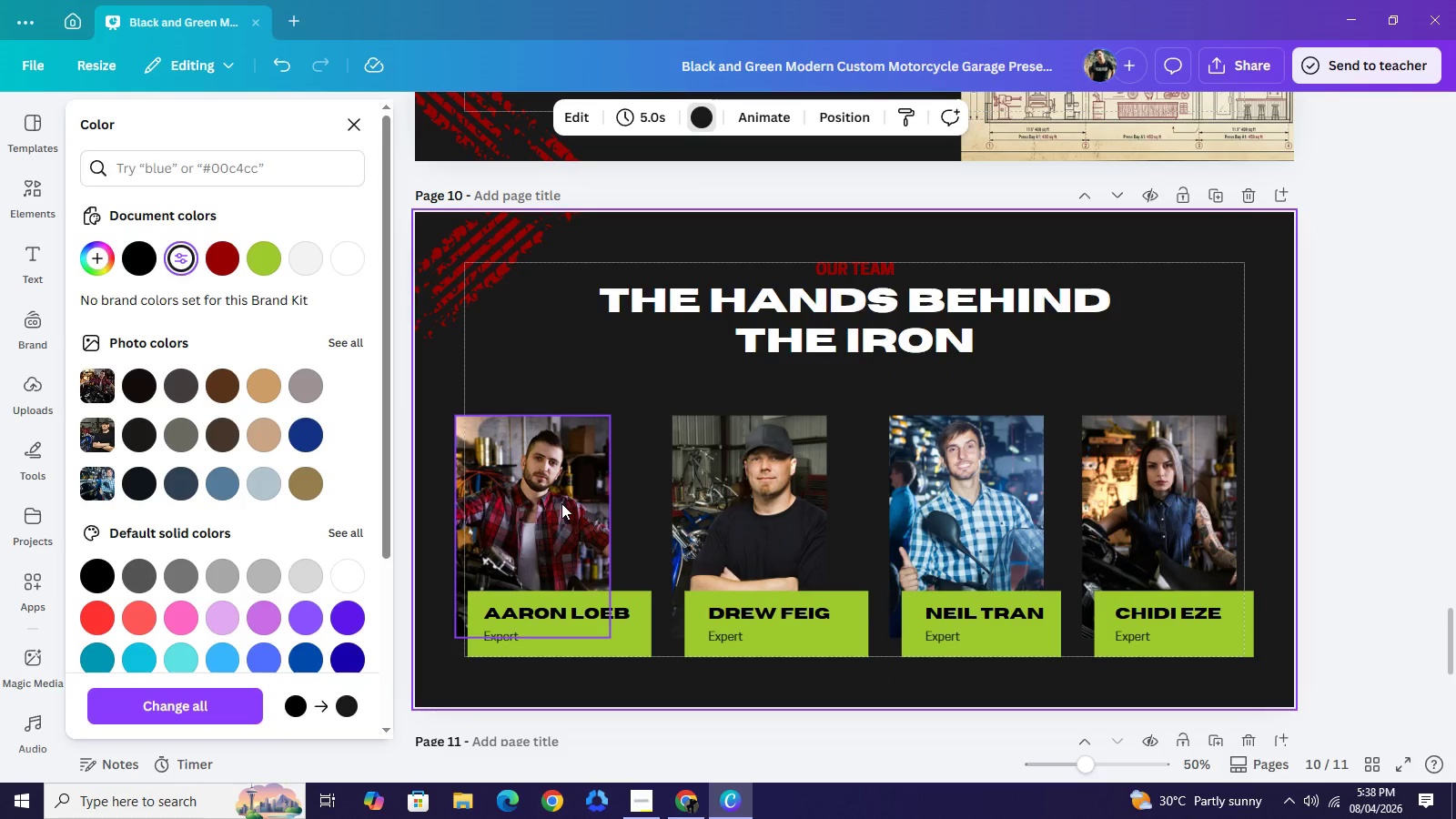 
wait(11.5)
 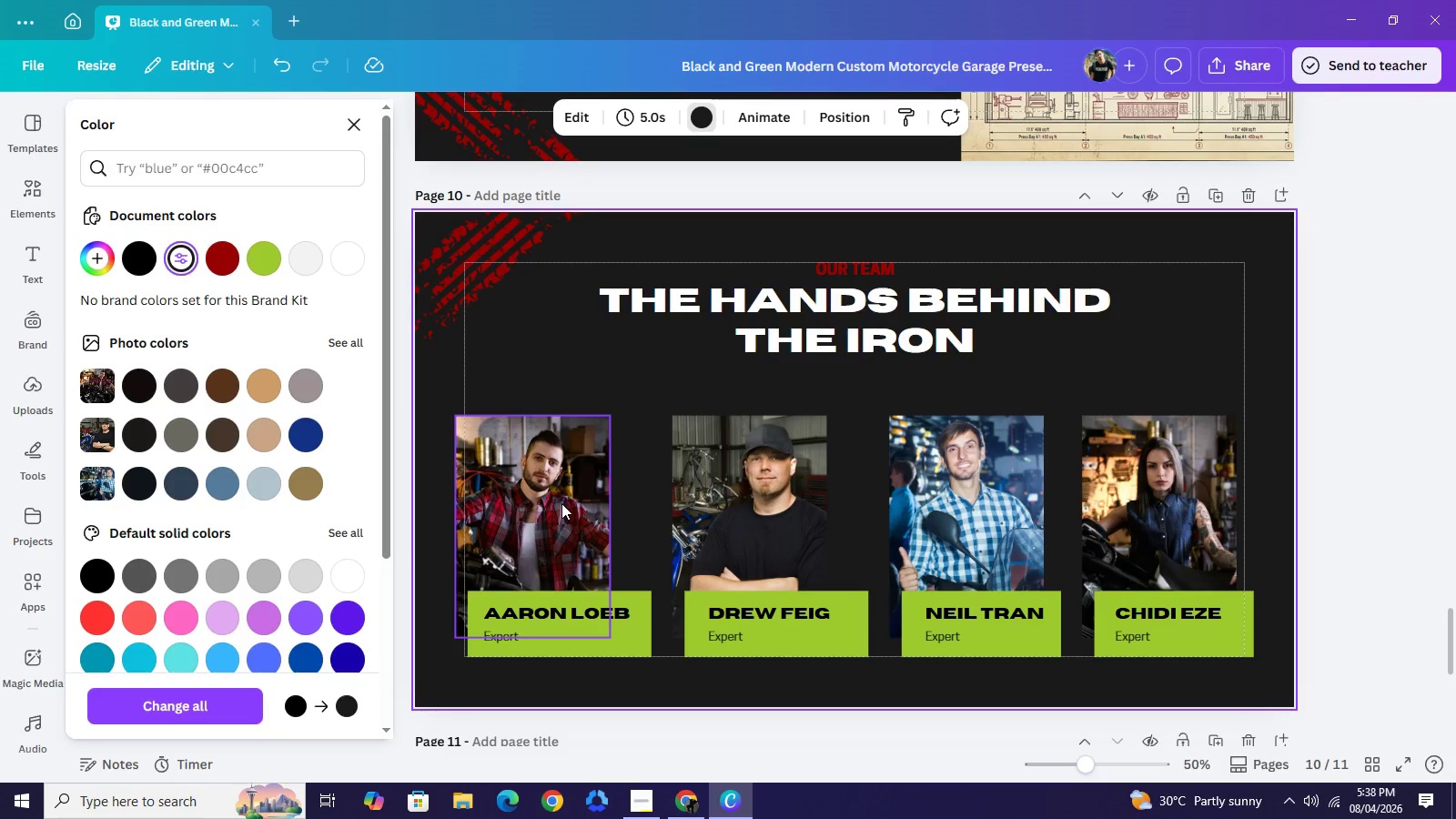 
left_click([787, 486])
 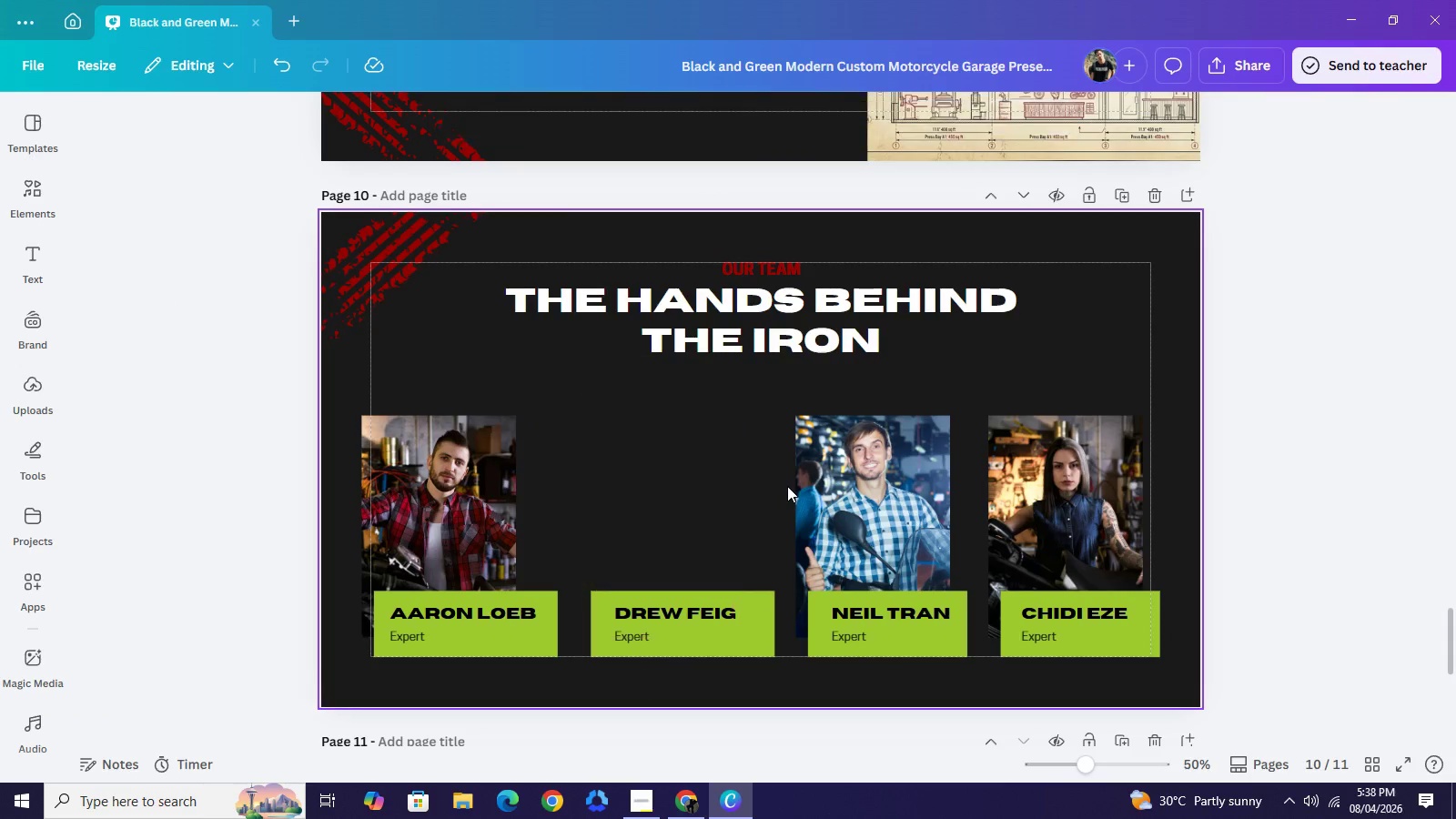 
key(Backspace)
 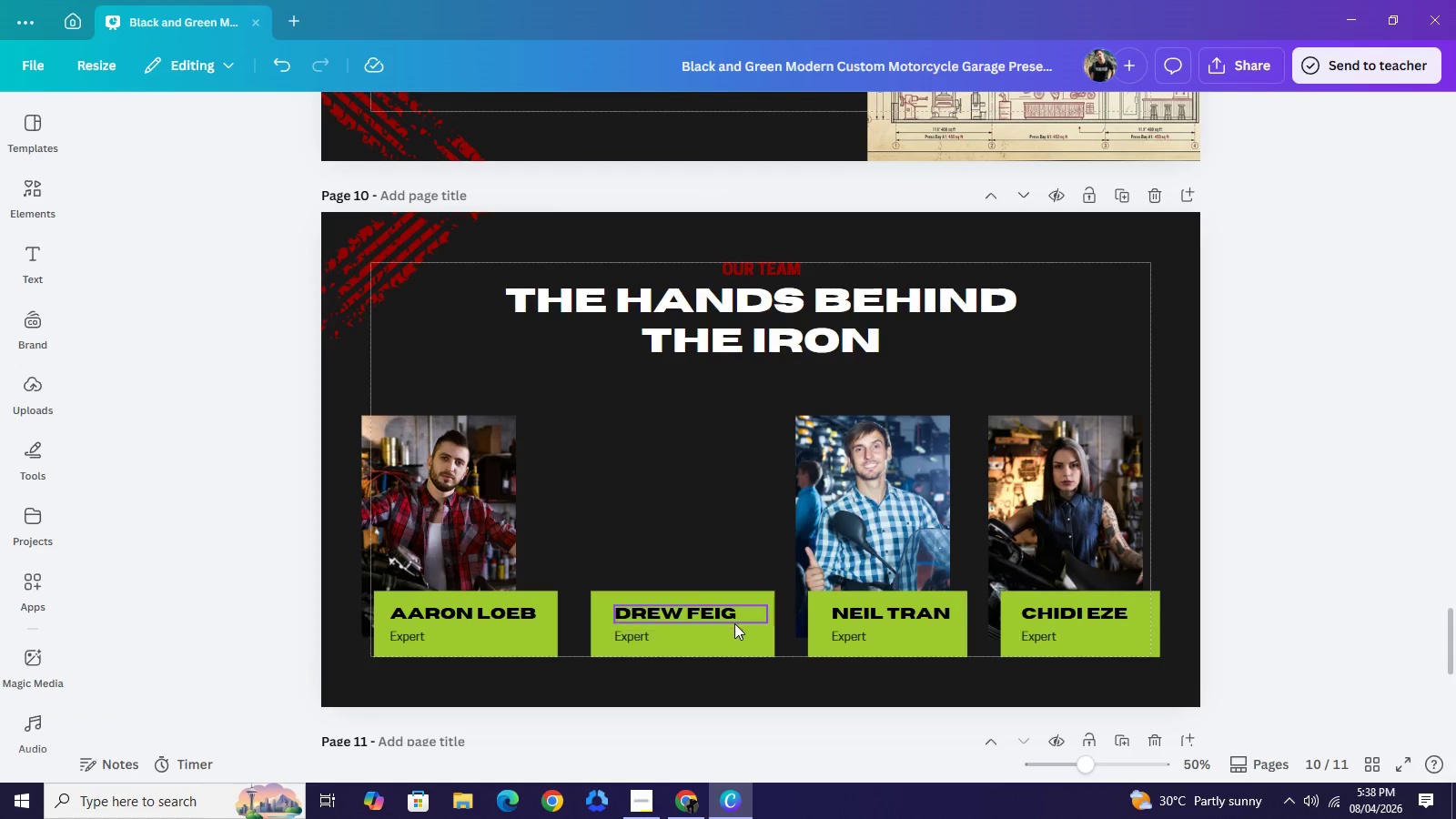 
left_click([734, 623])
 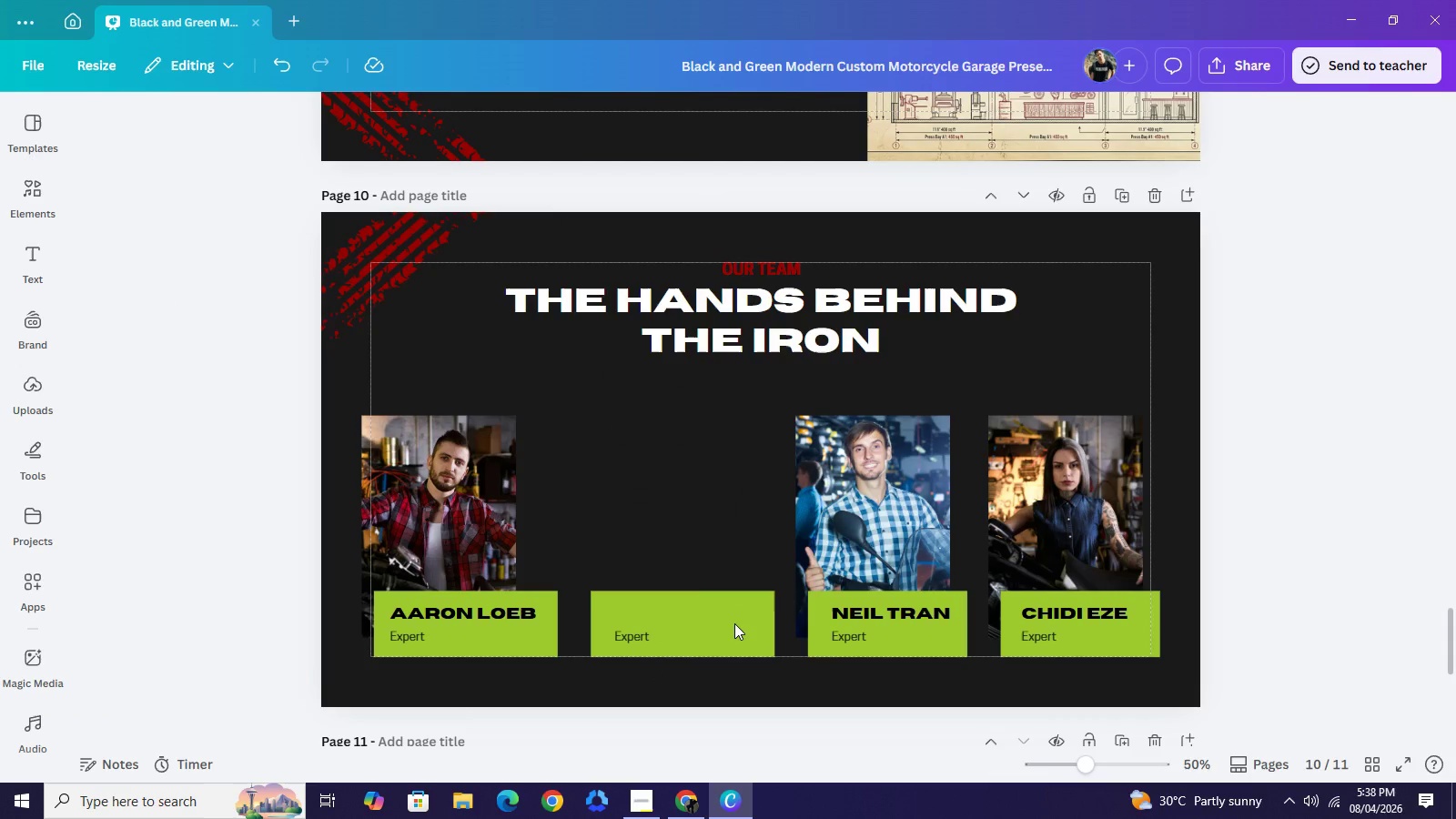 
key(Backspace)
 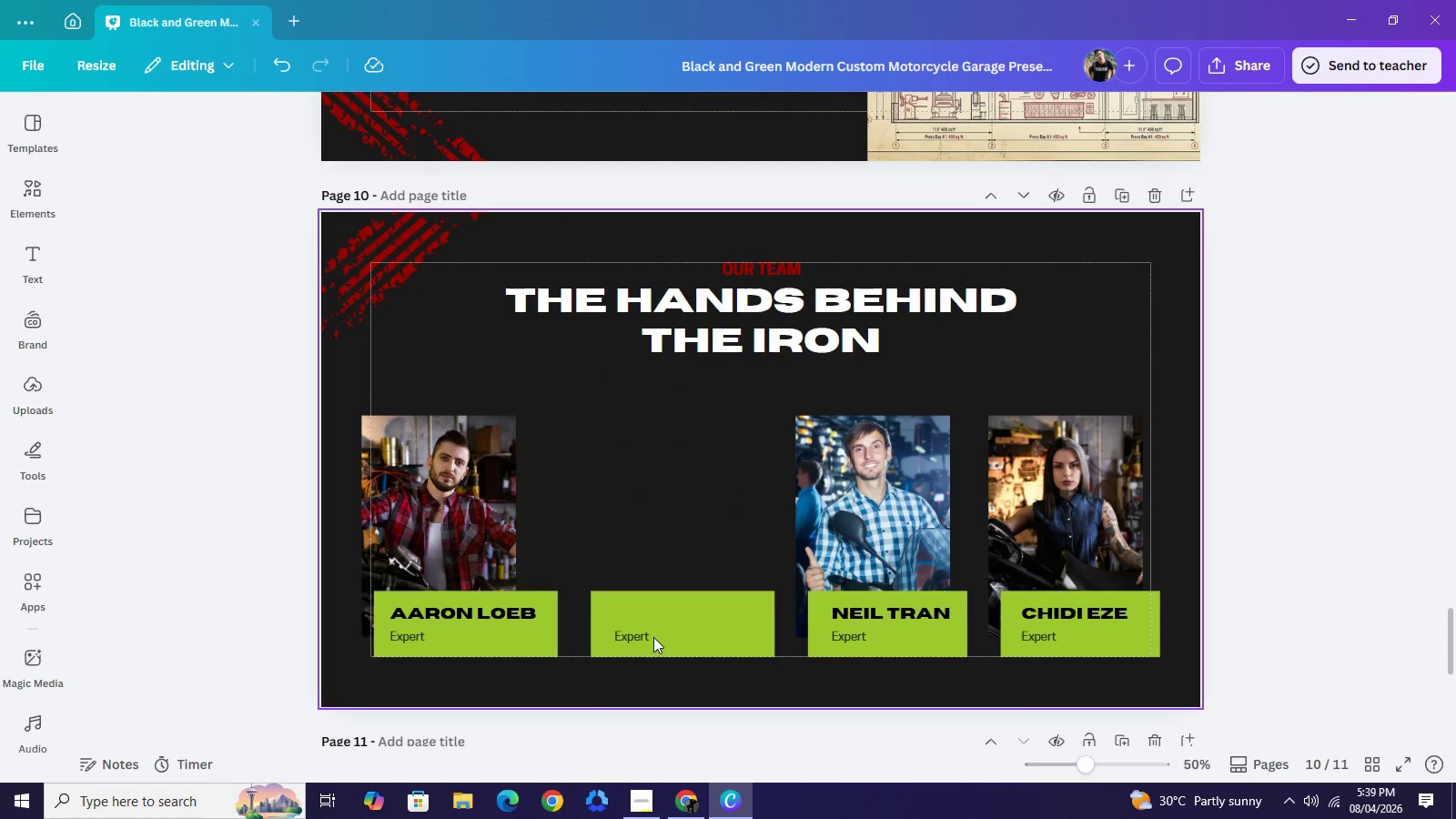 
left_click_drag(start_coordinate=[677, 551], to_coordinate=[649, 674])
 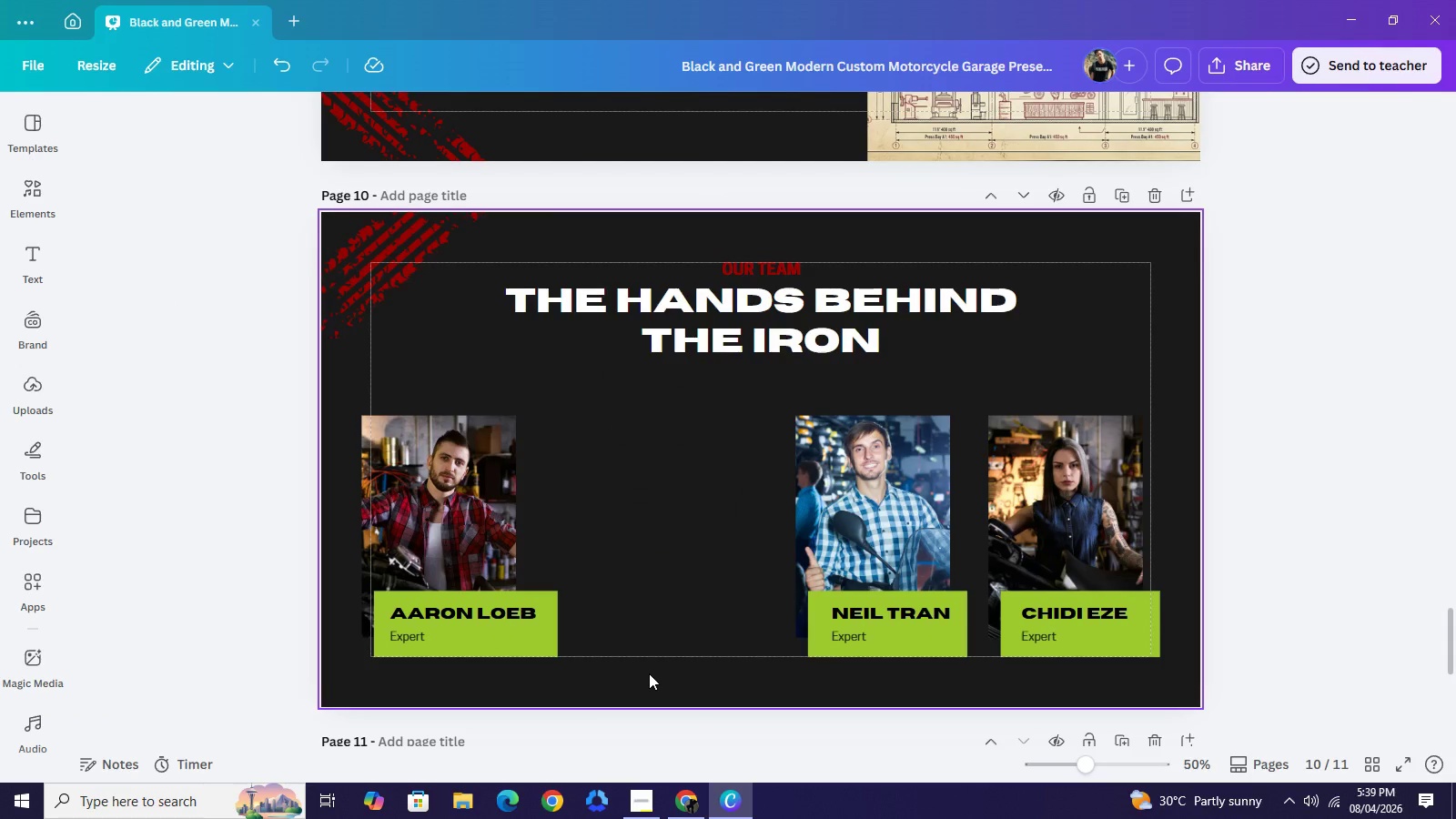 
key(Backspace)
 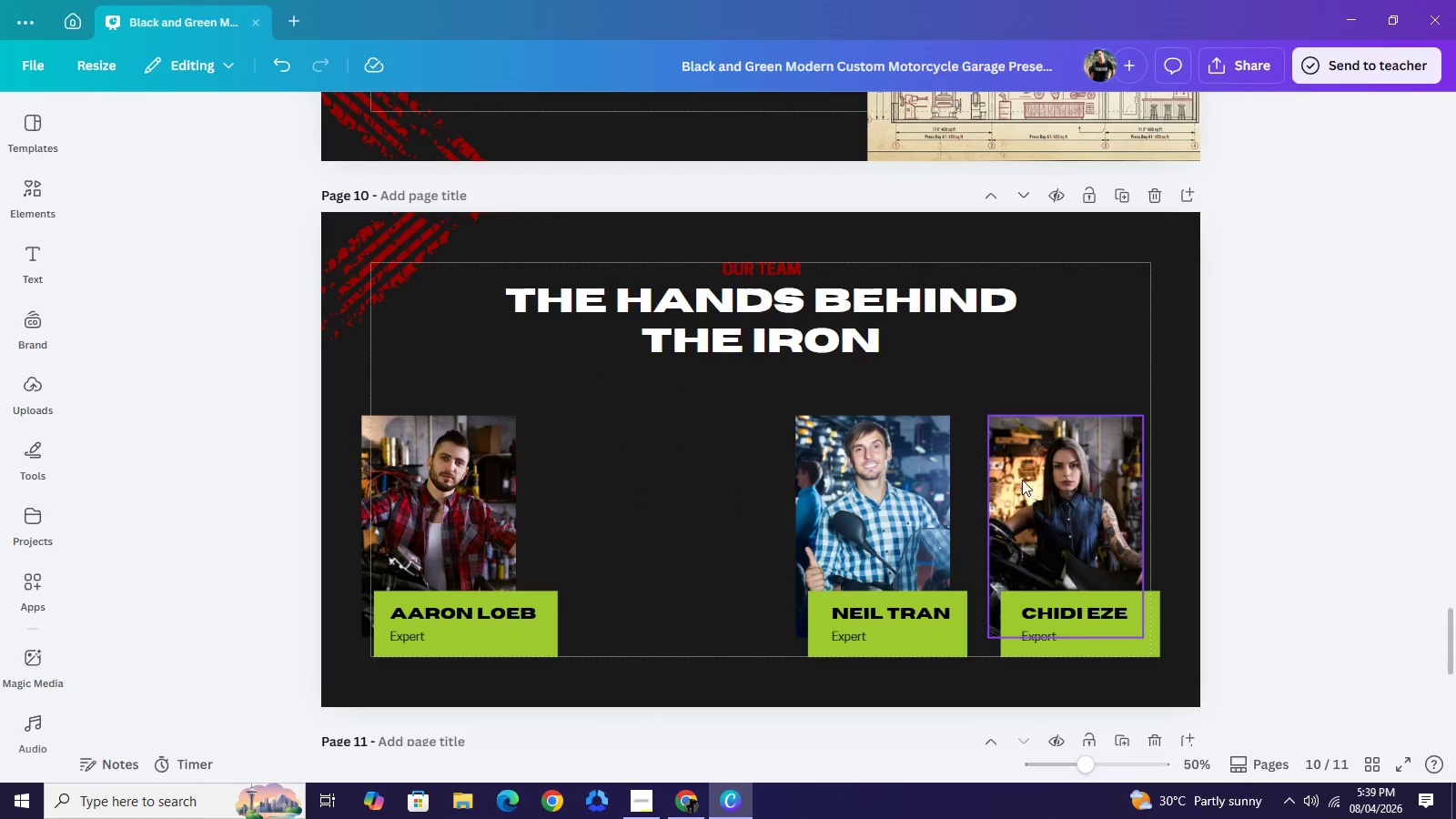 
left_click_drag(start_coordinate=[1045, 466], to_coordinate=[1048, 473])
 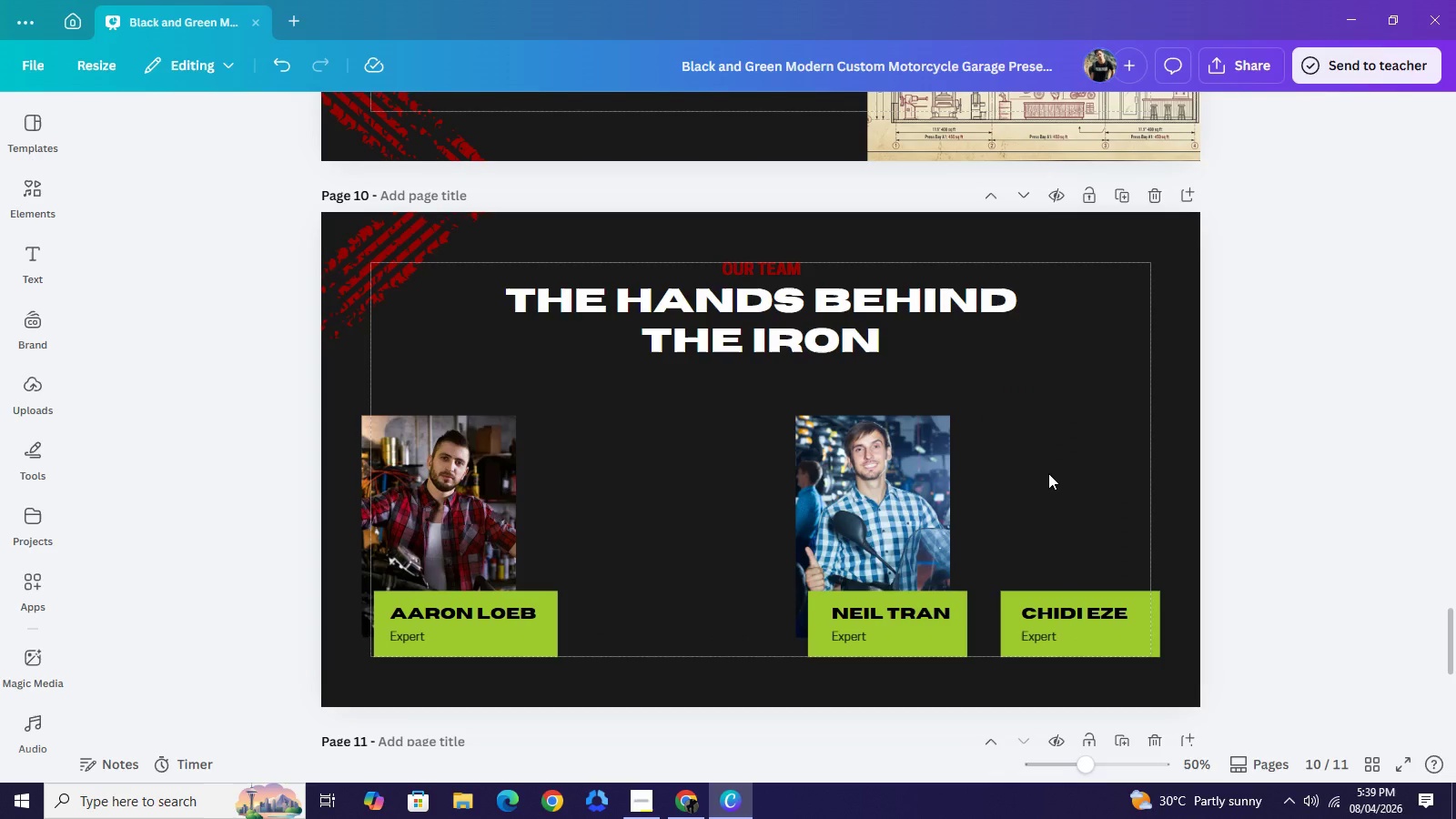 
key(Backspace)
 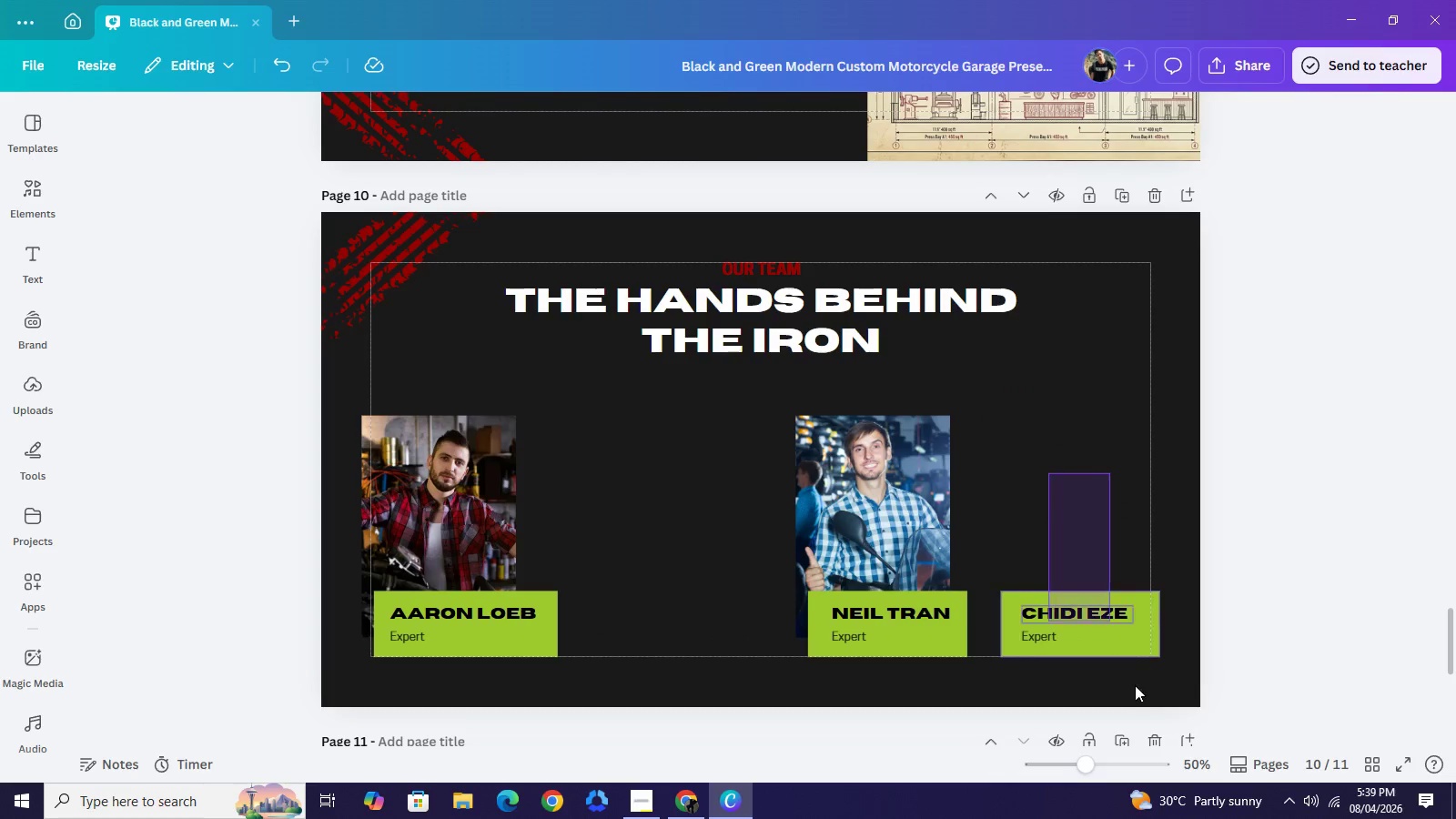 
left_click_drag(start_coordinate=[1048, 473], to_coordinate=[1138, 689])
 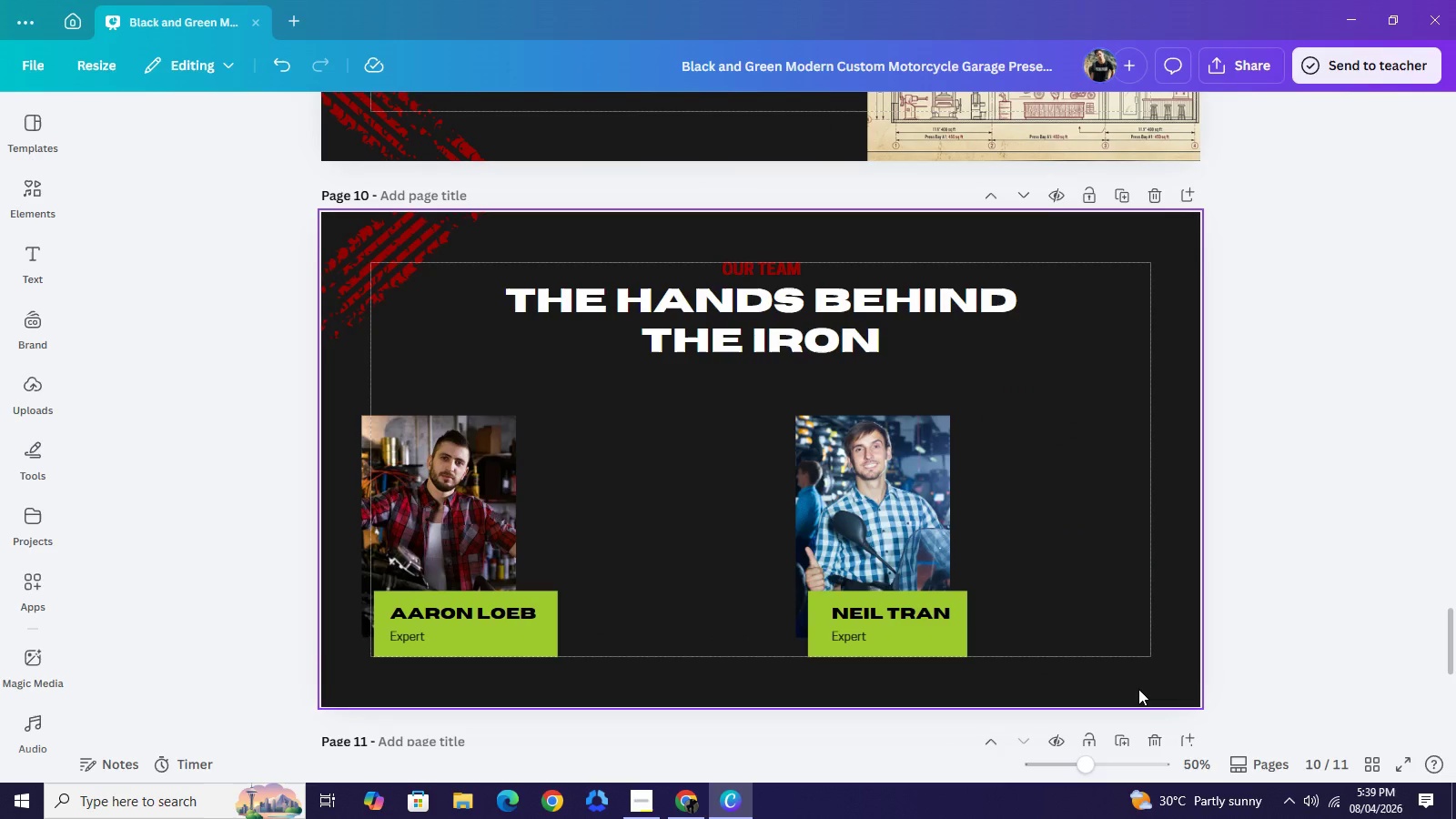 
key(Backspace)
 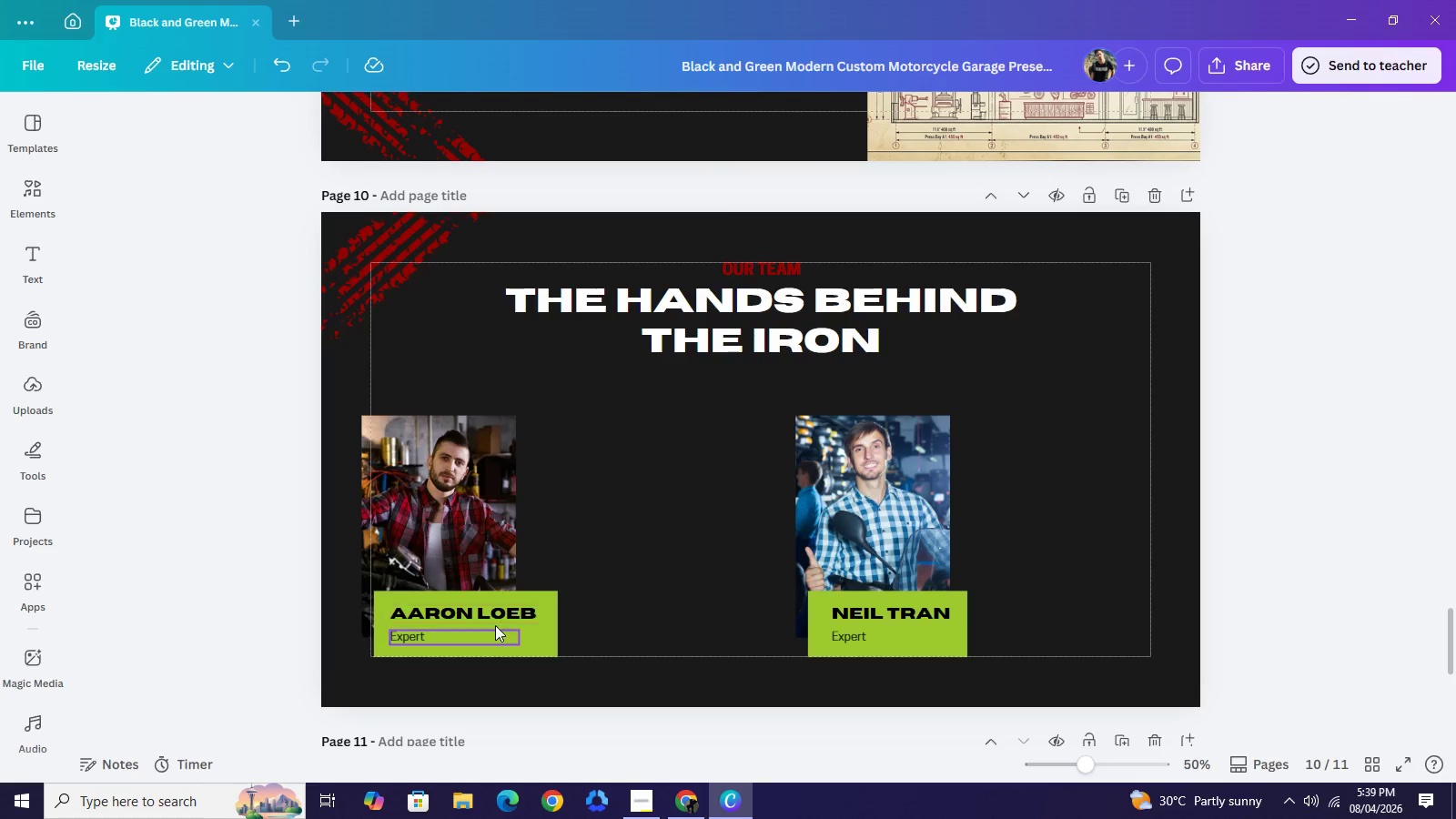 
wait(6.47)
 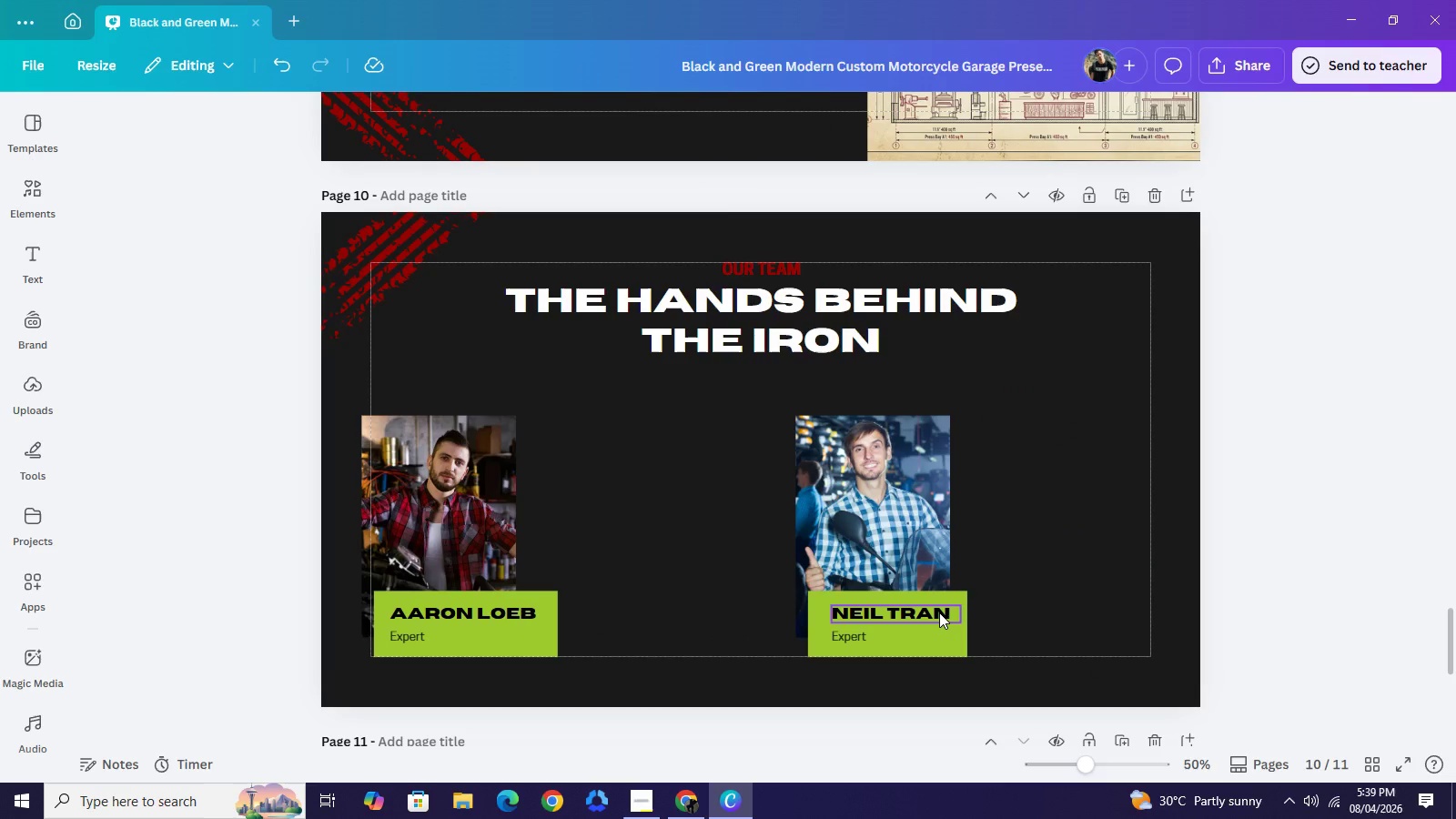 
left_click_drag(start_coordinate=[537, 632], to_coordinate=[693, 459])
 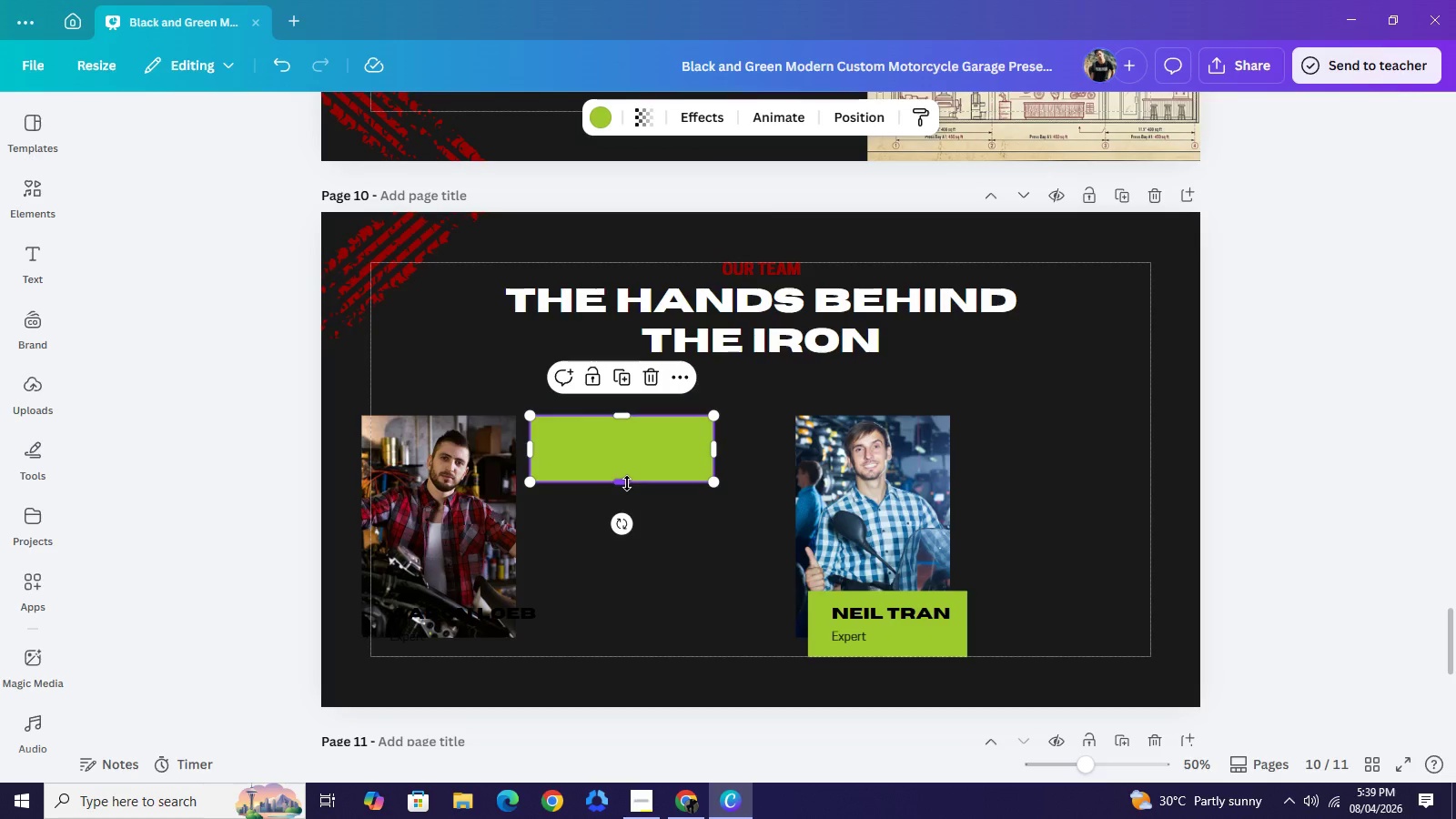 
left_click_drag(start_coordinate=[627, 483], to_coordinate=[631, 559])
 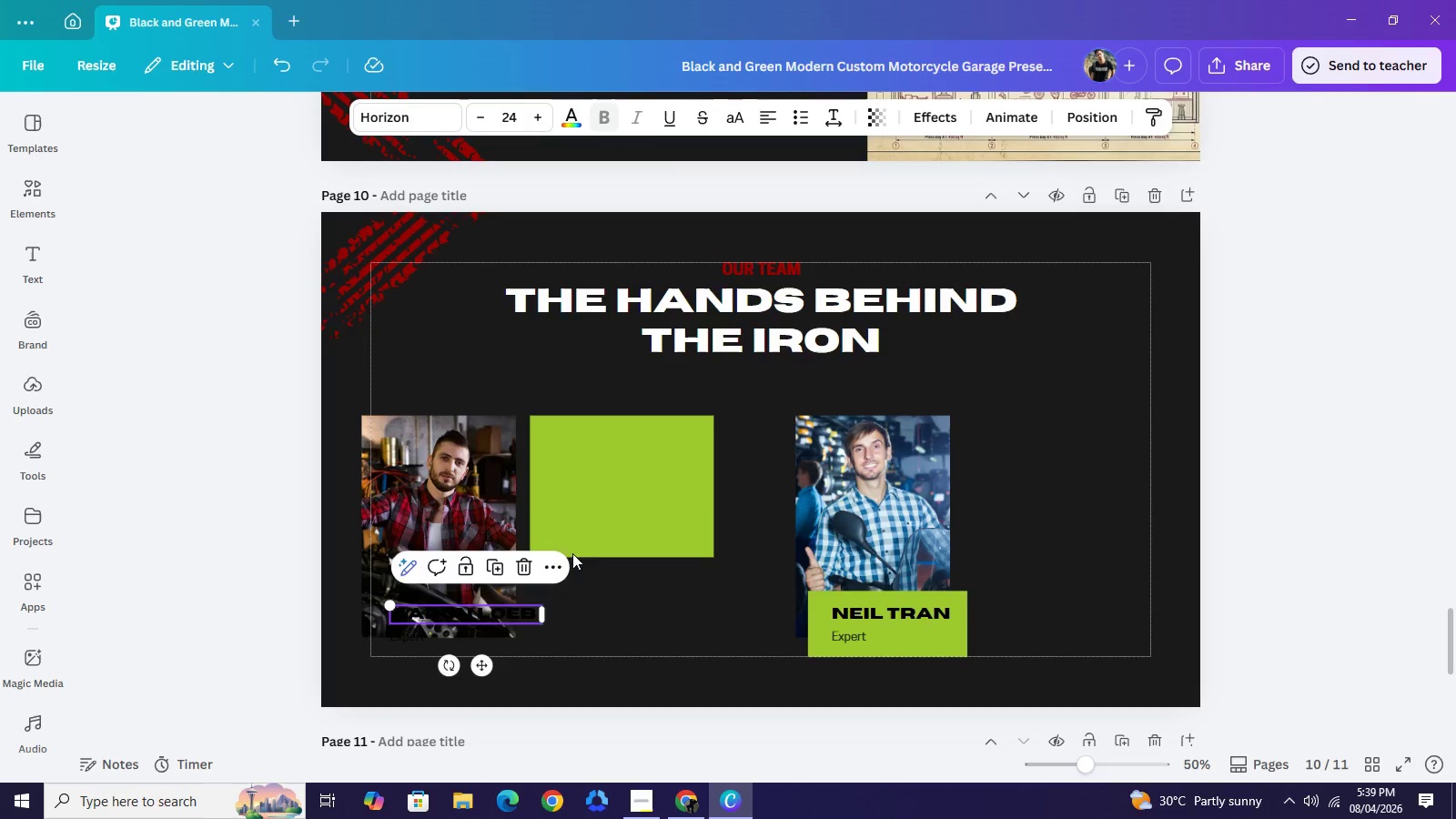 
left_click_drag(start_coordinate=[496, 614], to_coordinate=[657, 442])
 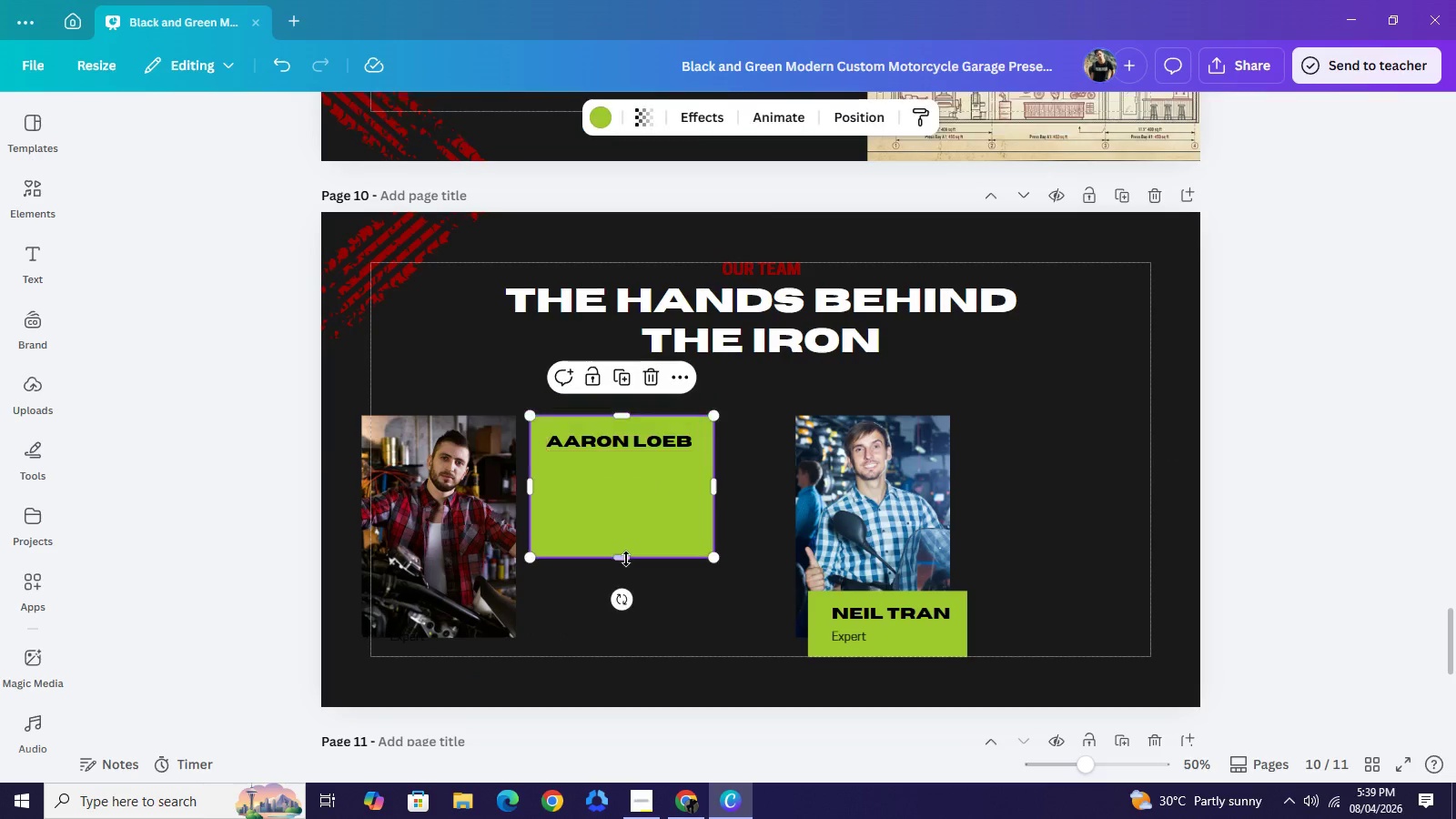 
left_click([627, 552])
 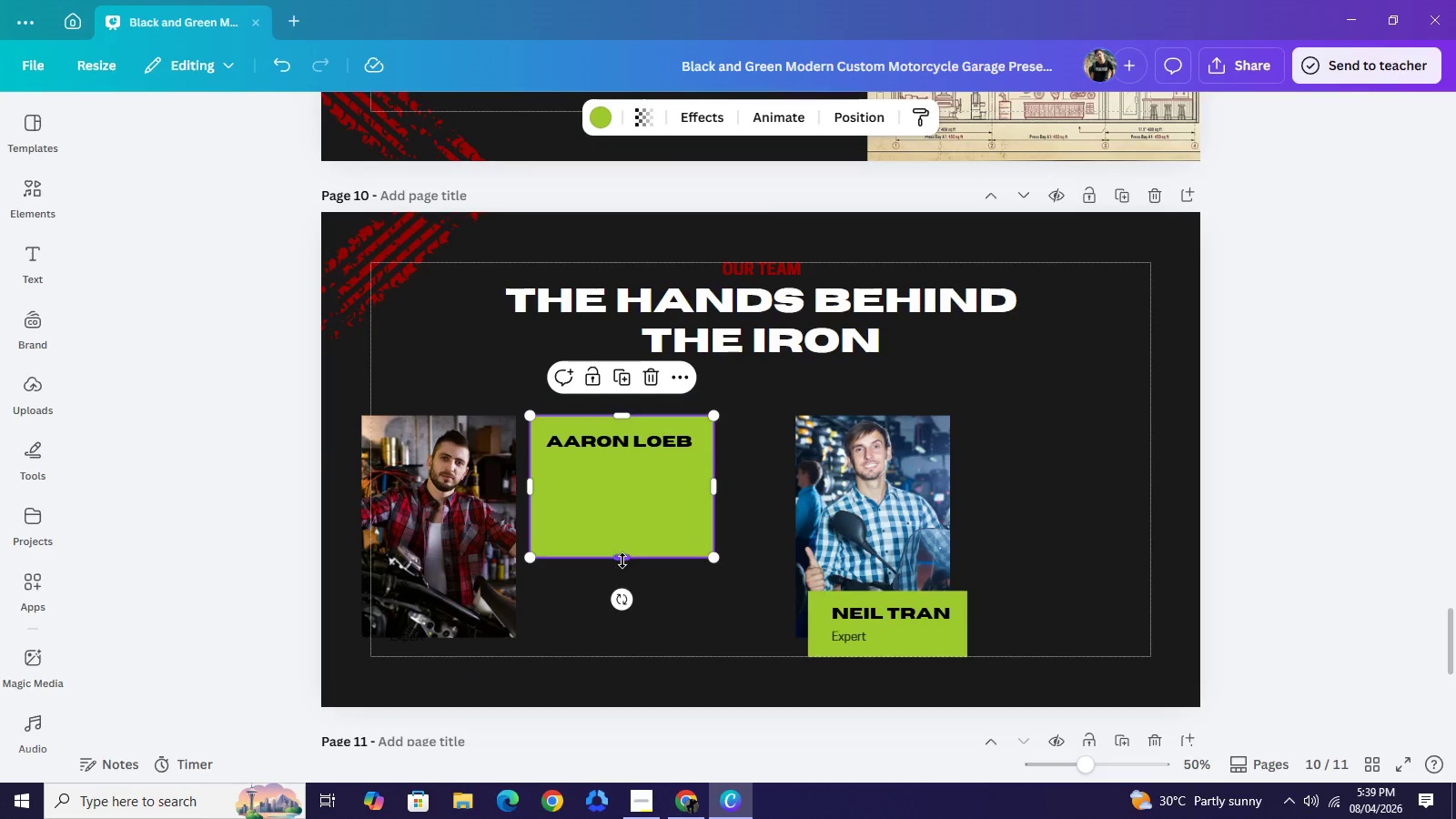 
left_click_drag(start_coordinate=[620, 557], to_coordinate=[619, 634])
 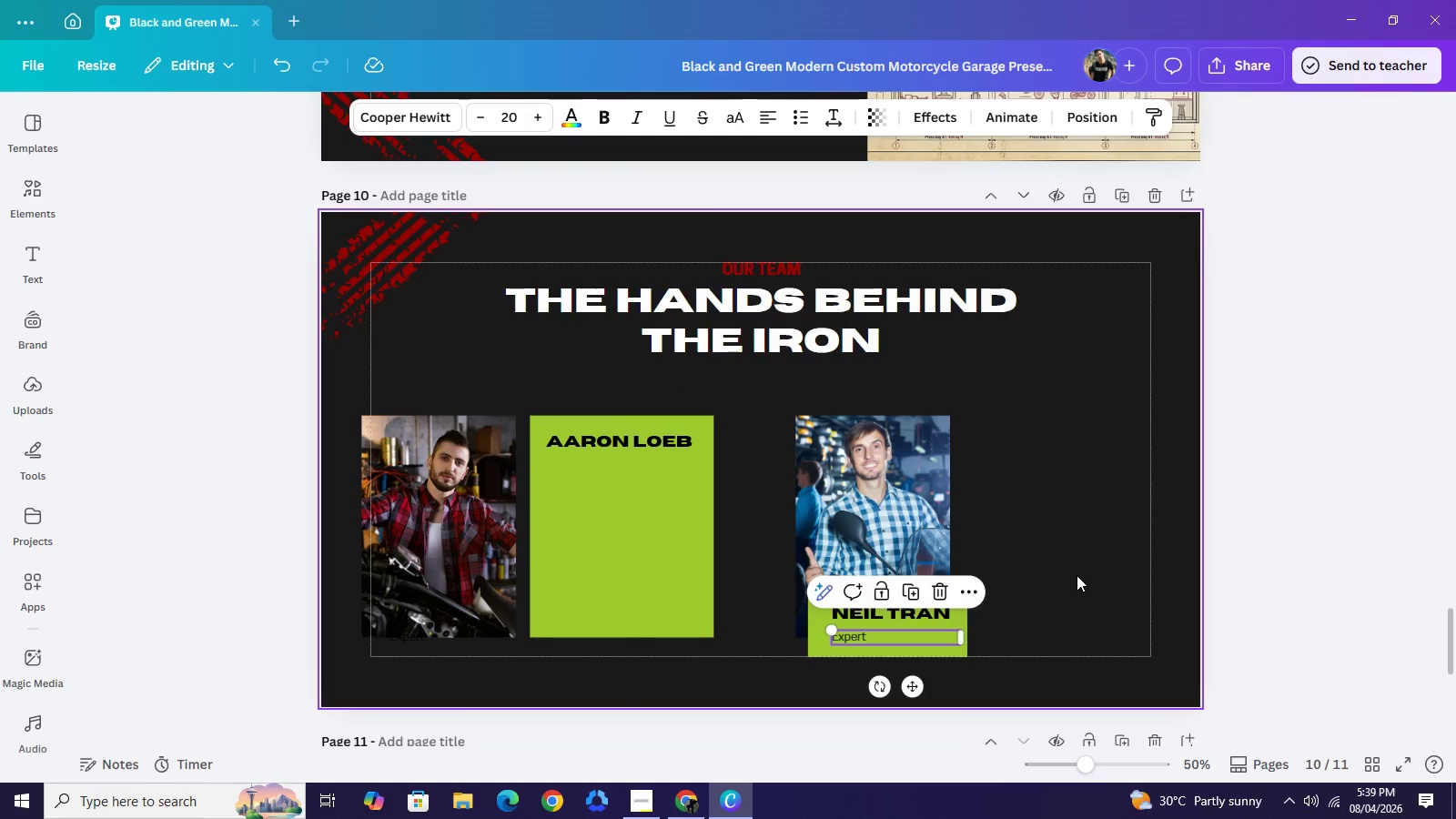 
left_click_drag(start_coordinate=[1077, 575], to_coordinate=[949, 614])
 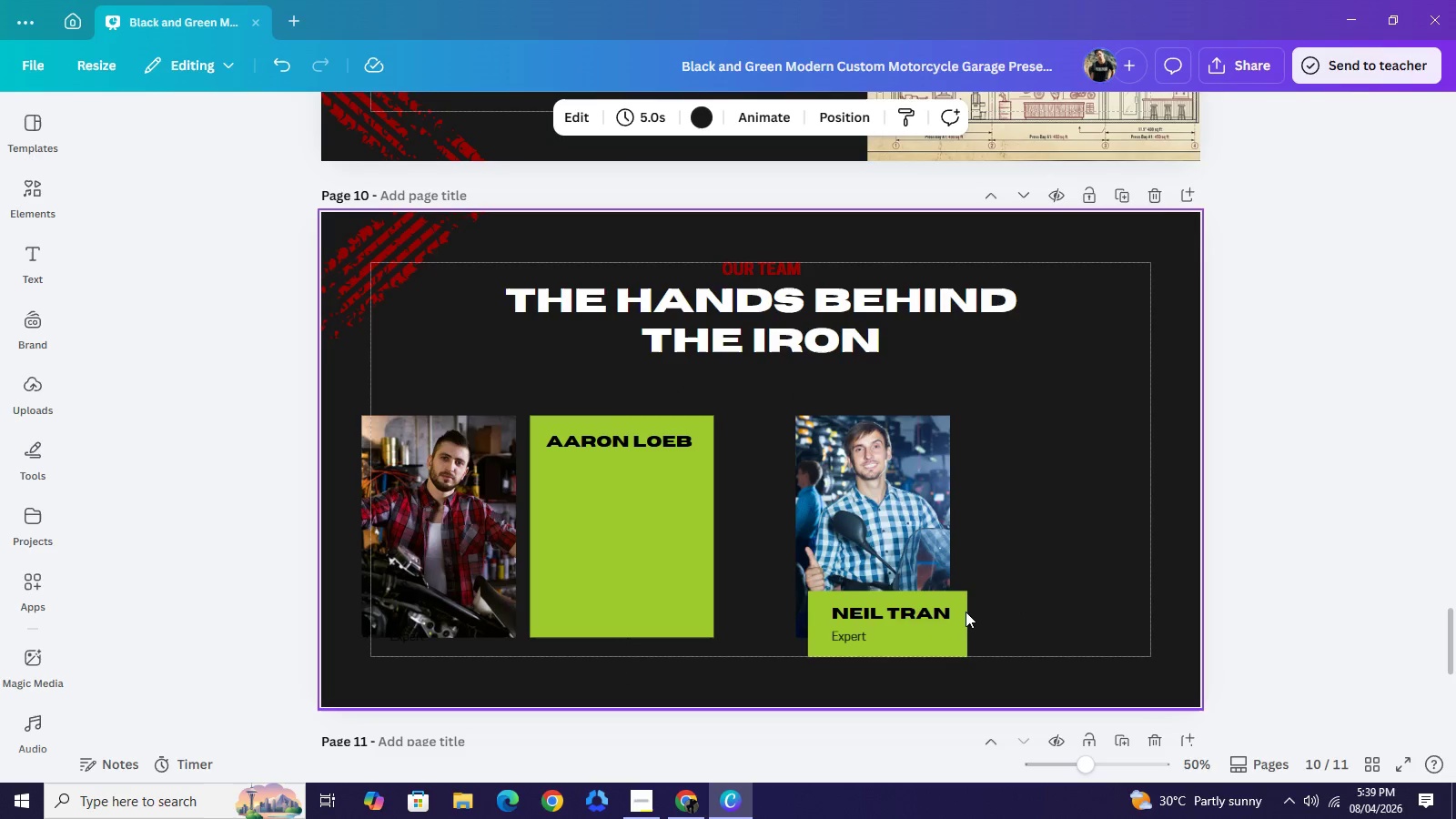 
left_click_drag(start_coordinate=[994, 604], to_coordinate=[952, 612])
 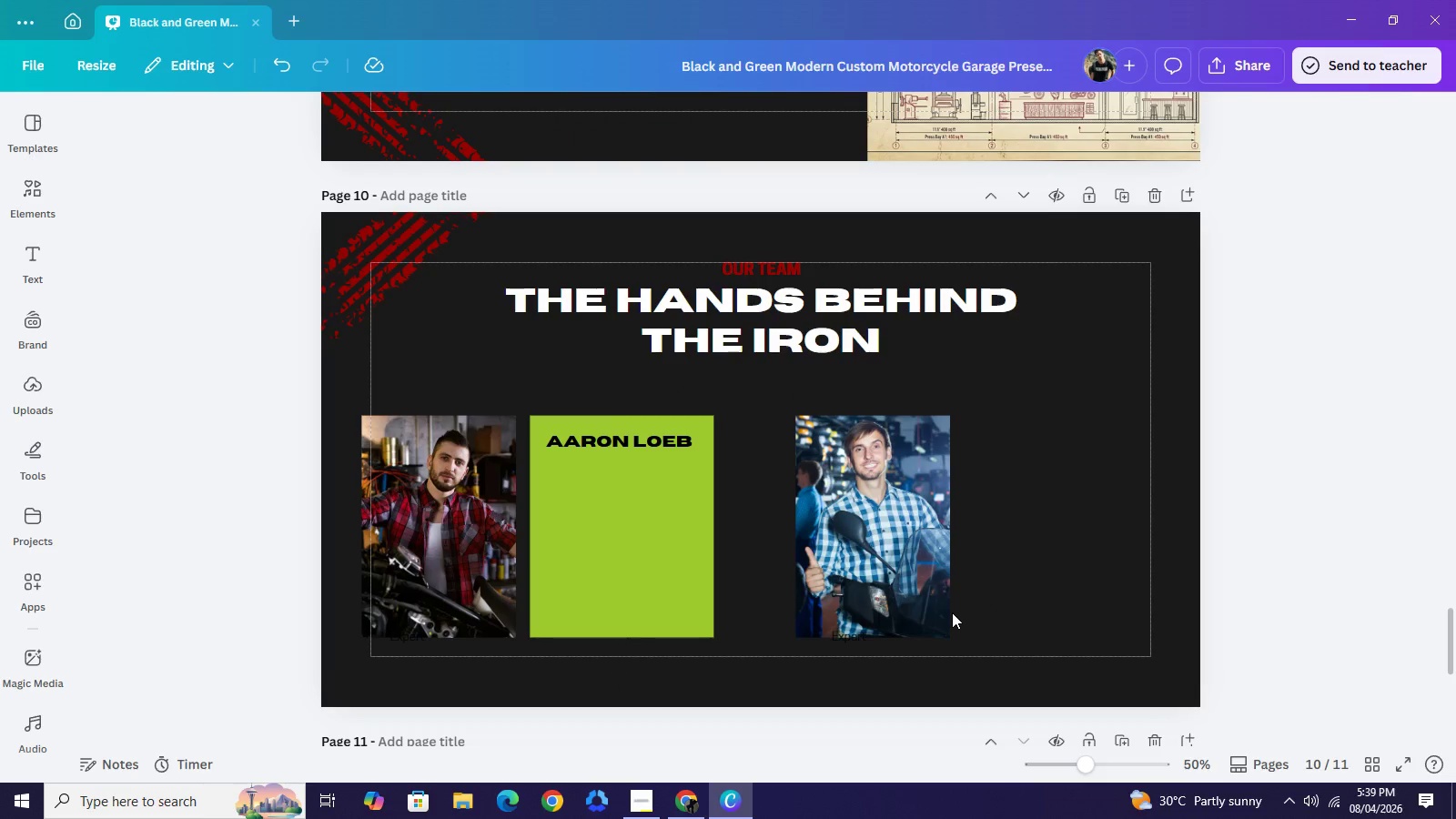 
key(Backspace)
 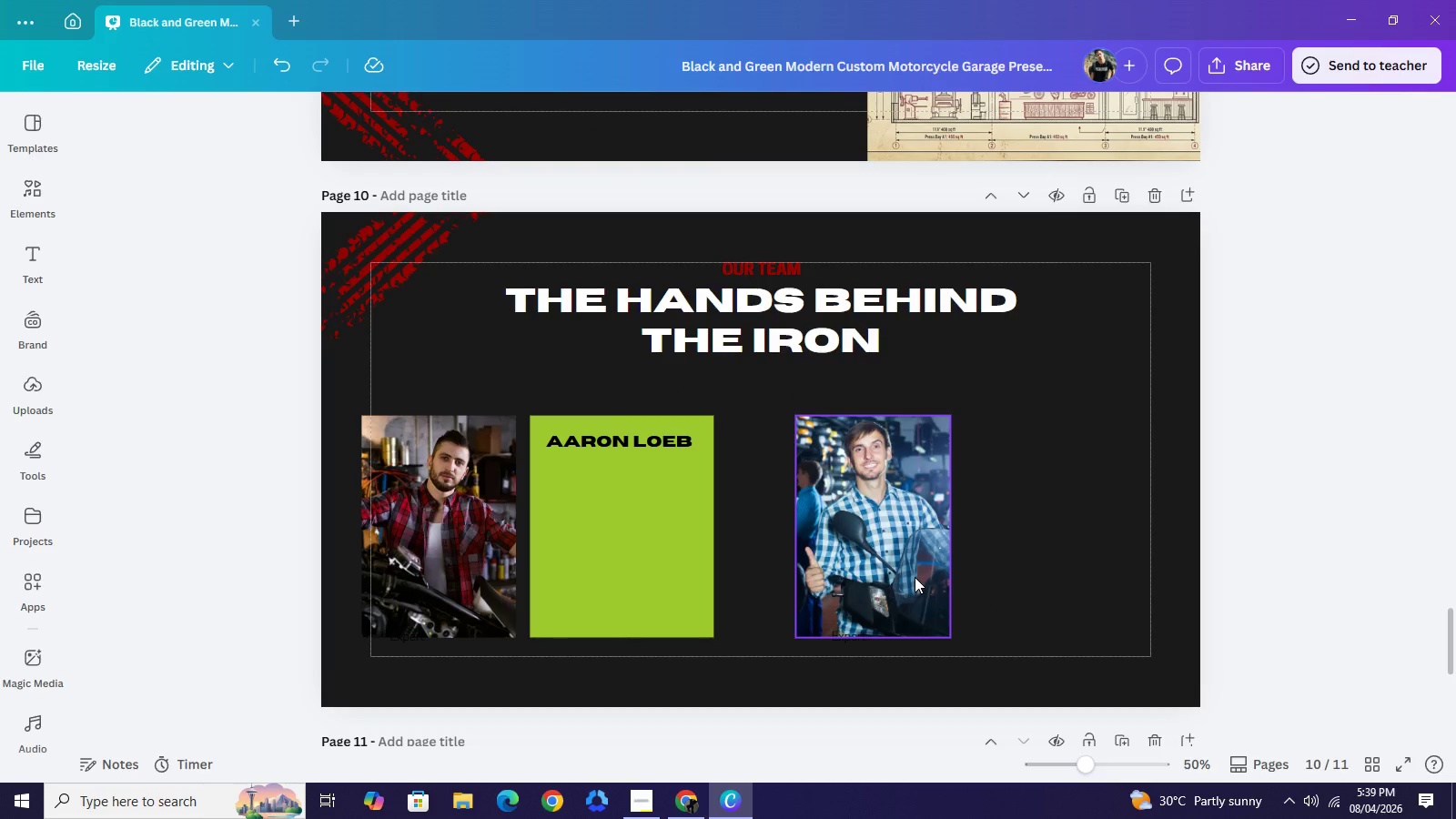 
wait(5.22)
 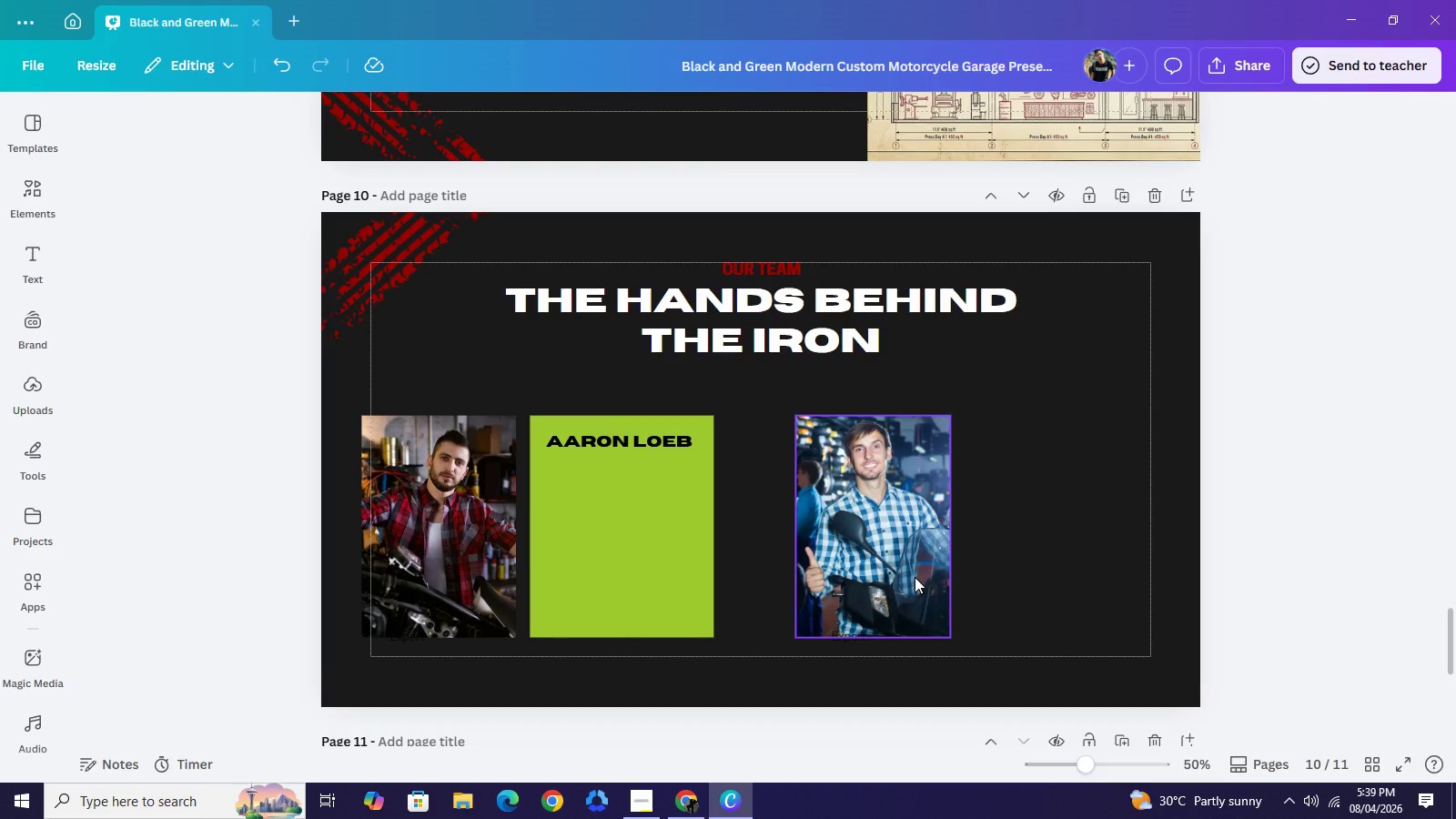 
left_click_drag(start_coordinate=[900, 572], to_coordinate=[885, 570])
 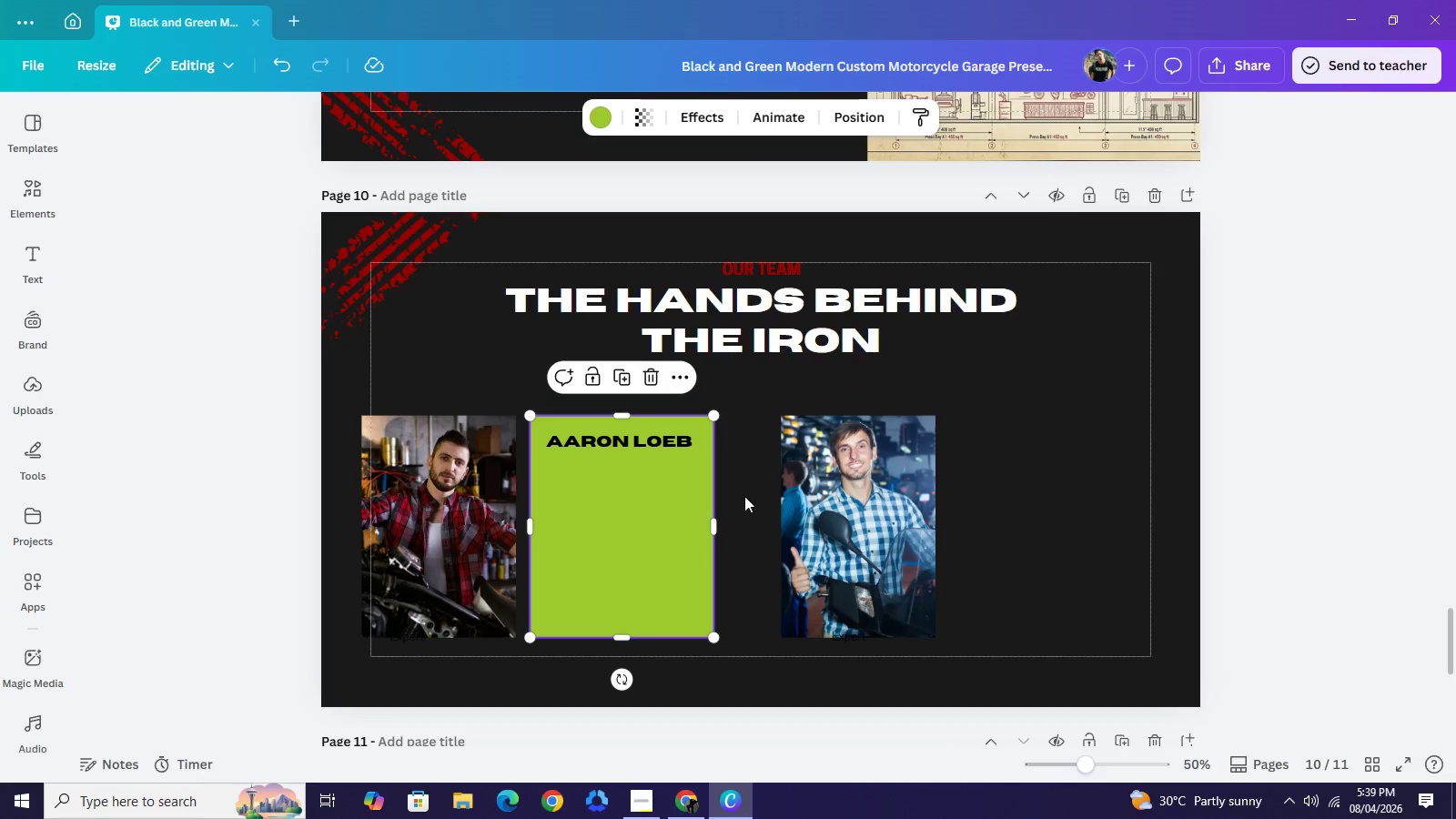 
left_click([650, 502])
 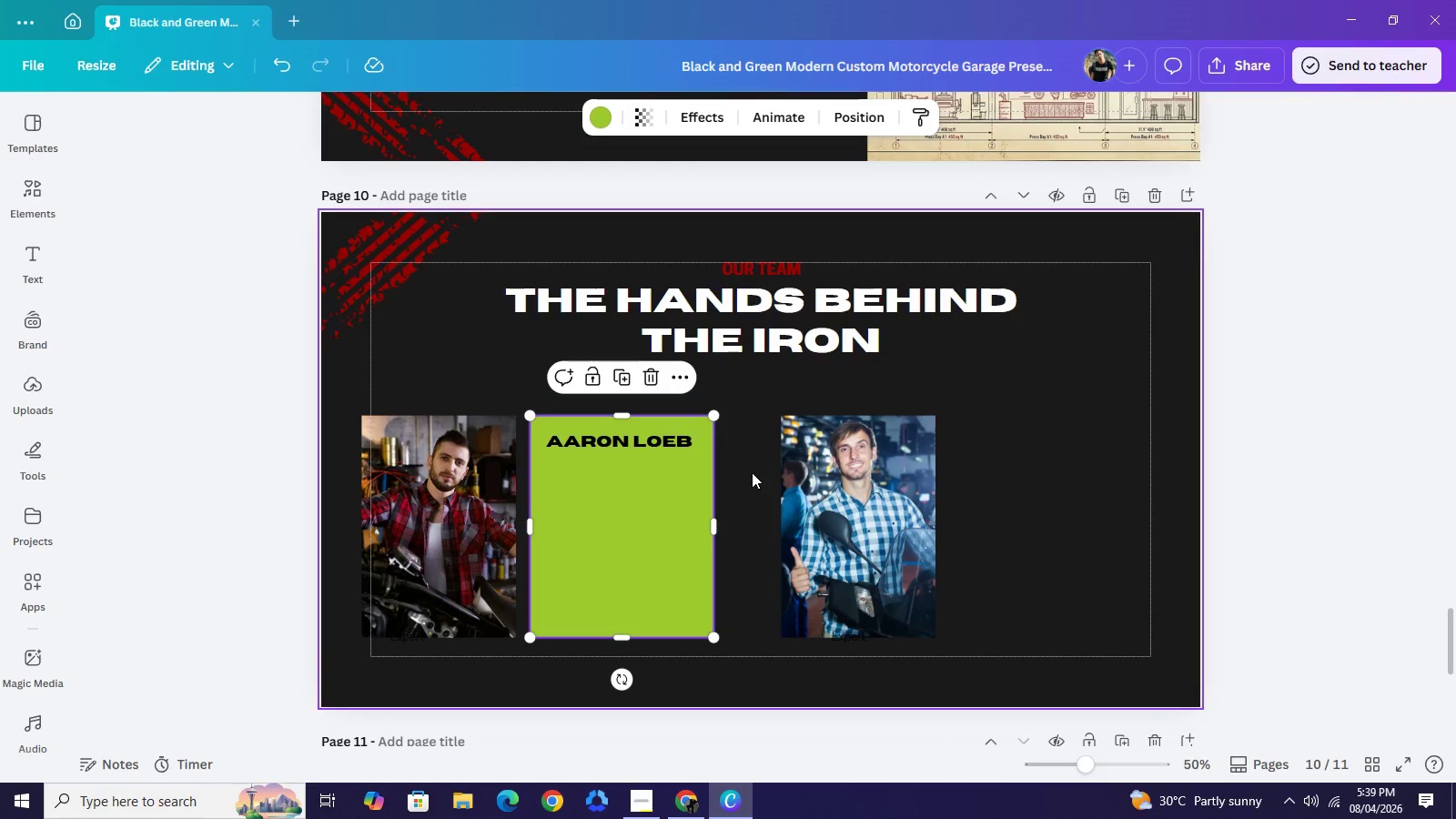 
left_click_drag(start_coordinate=[752, 472], to_coordinate=[670, 440])
 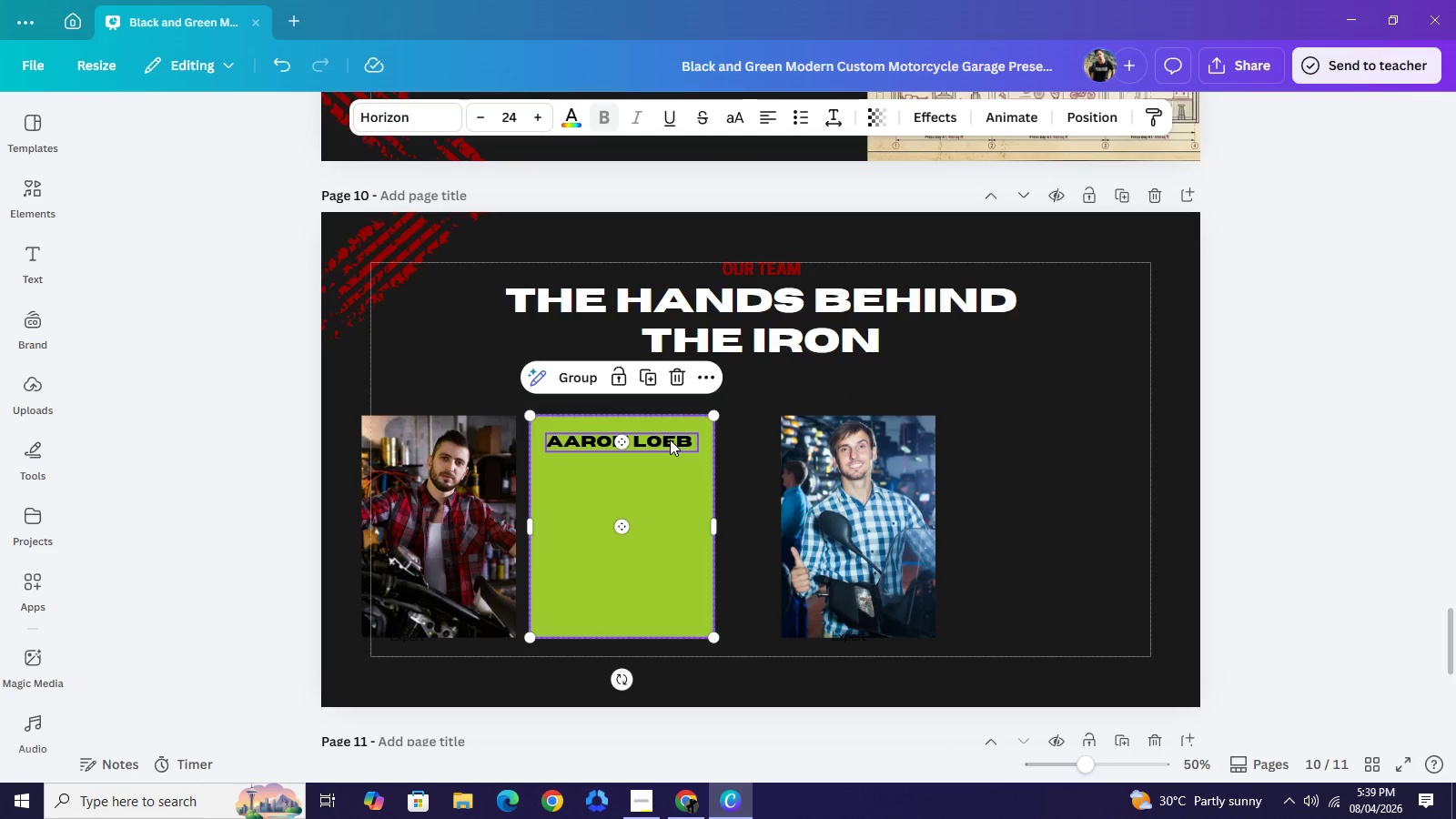 
key(Control+C)
 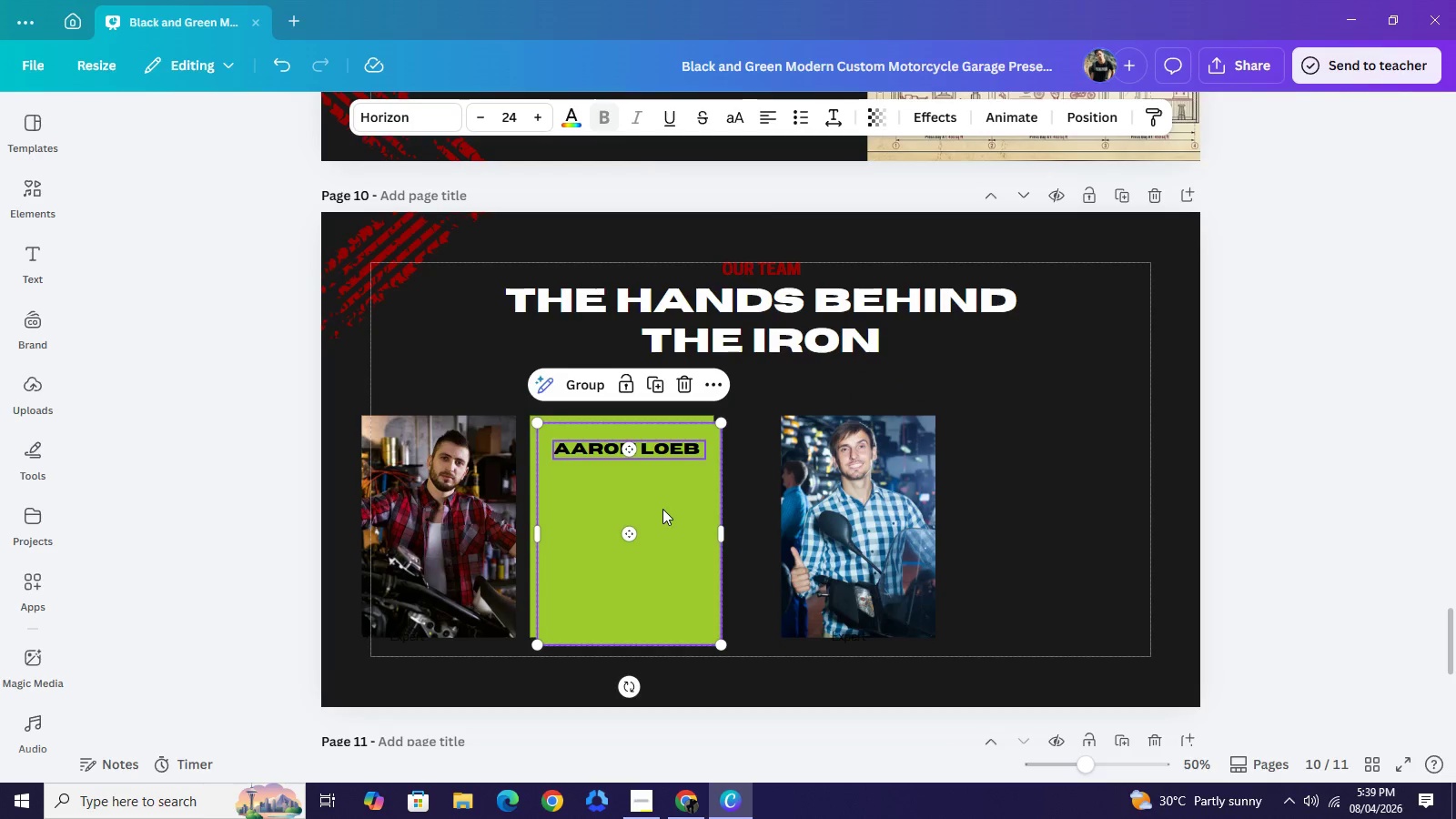 
key(Control+V)
 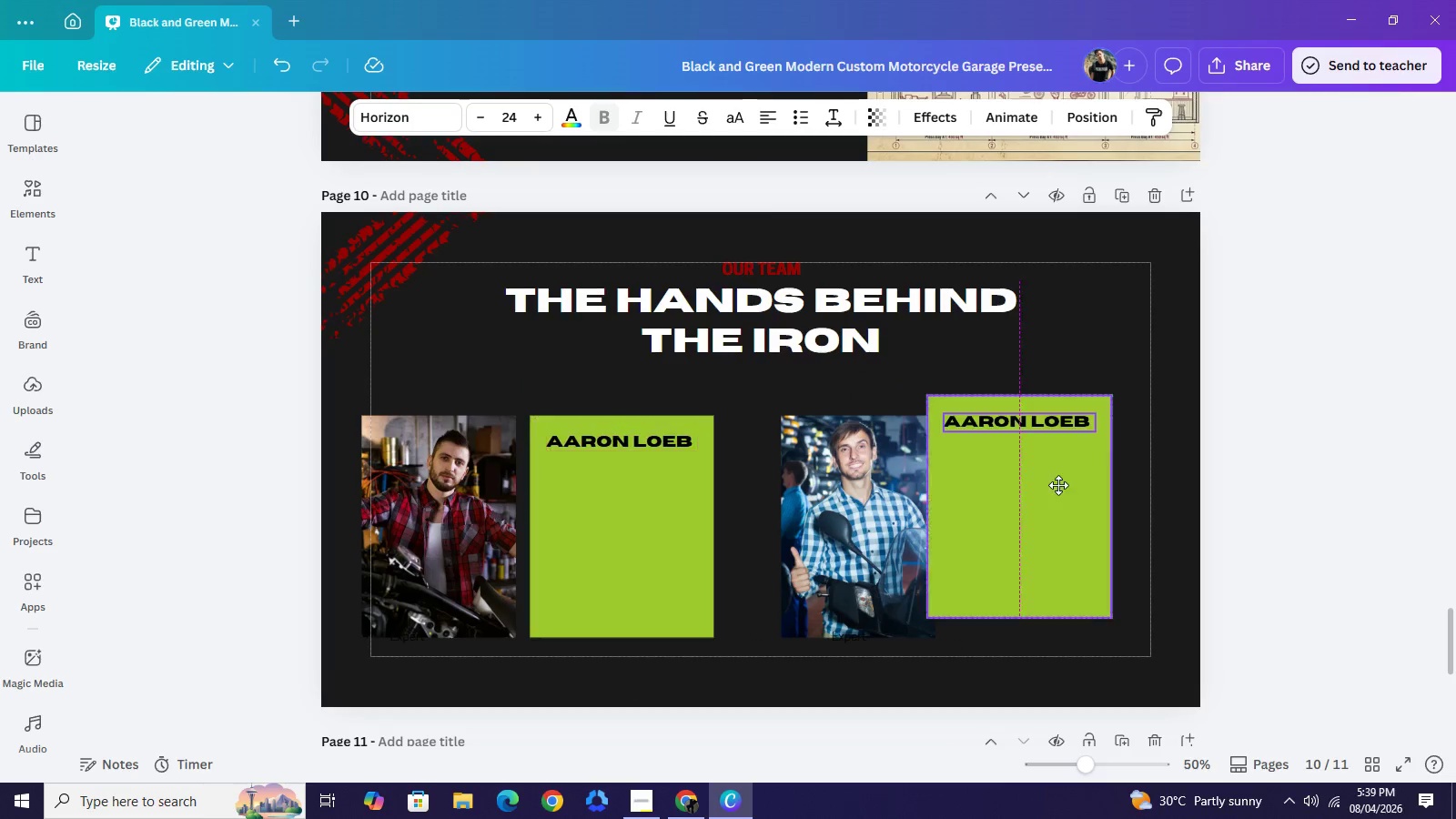 
left_click_drag(start_coordinate=[662, 512], to_coordinate=[1079, 503])
 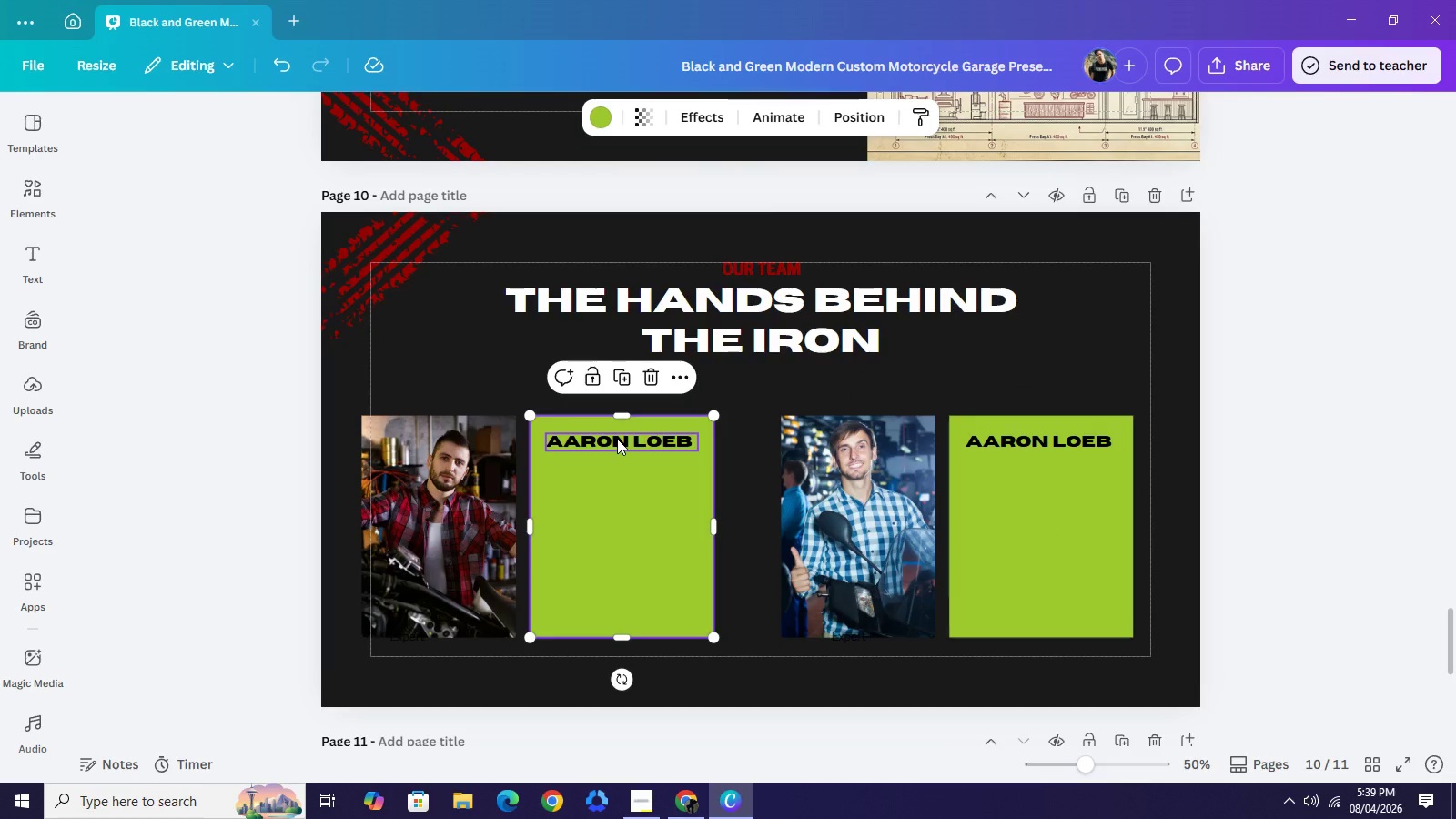 
double_click([617, 439])
 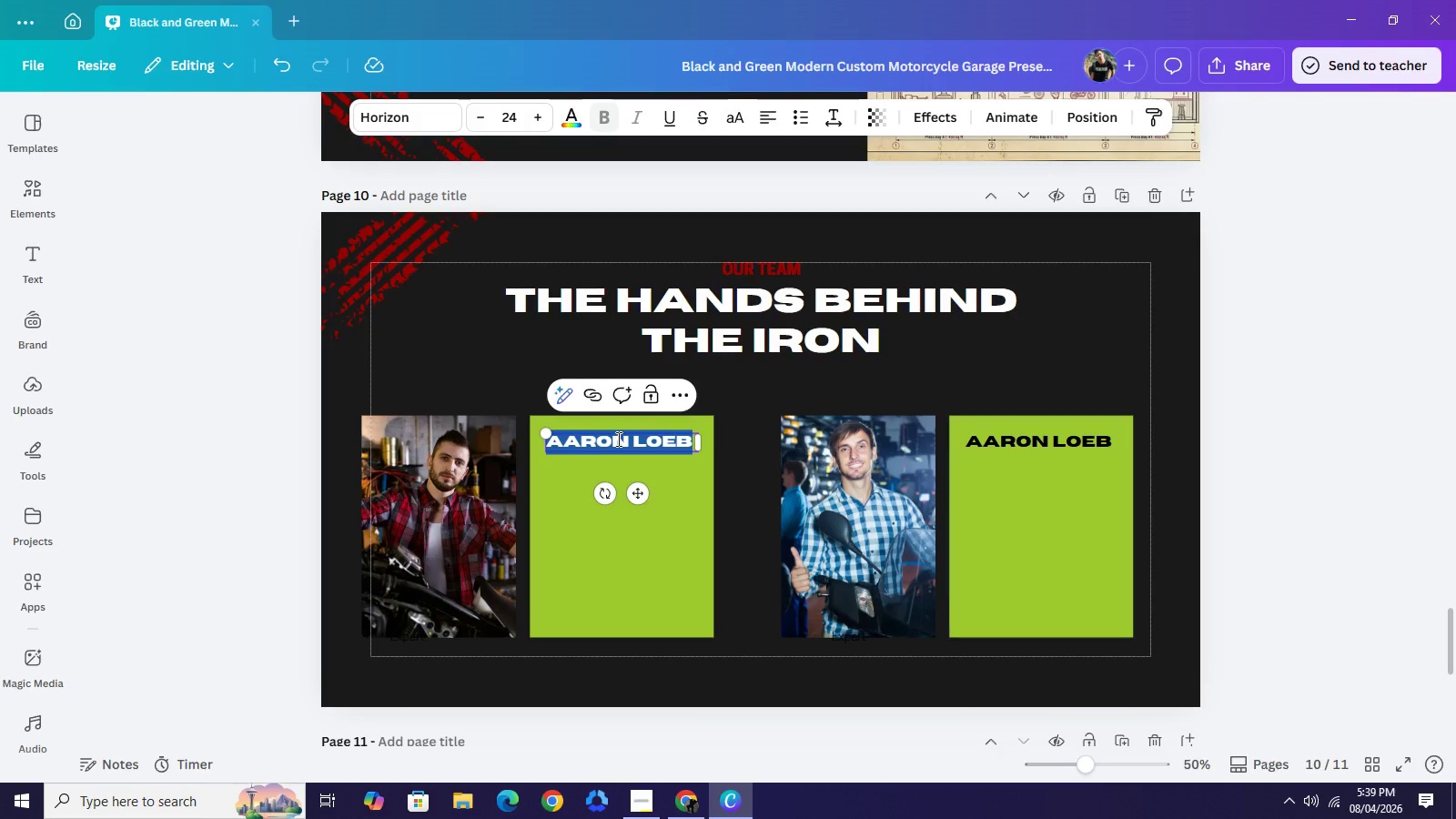 
type(ELIAS THORNE)
 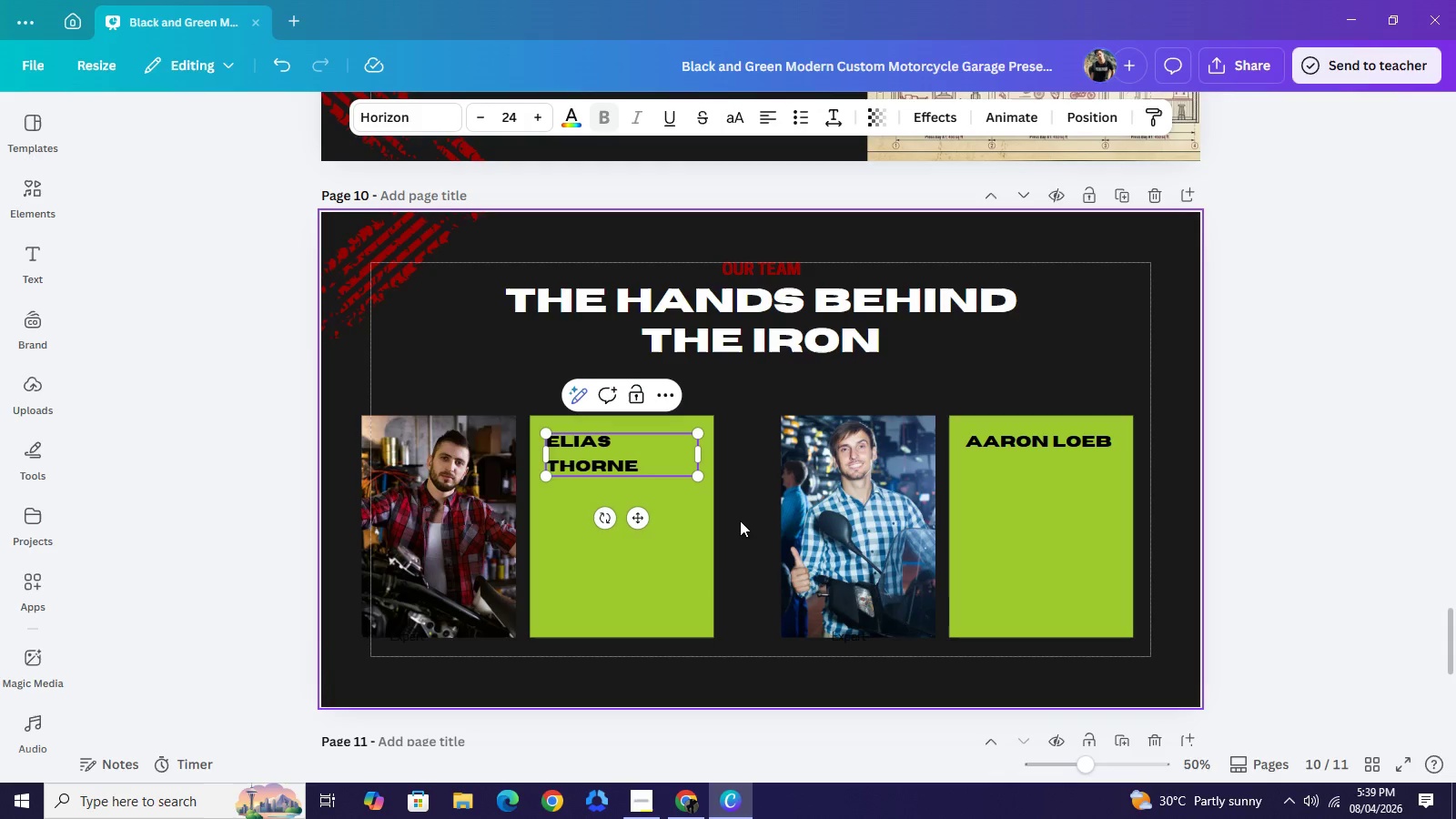 
wait(7.34)
 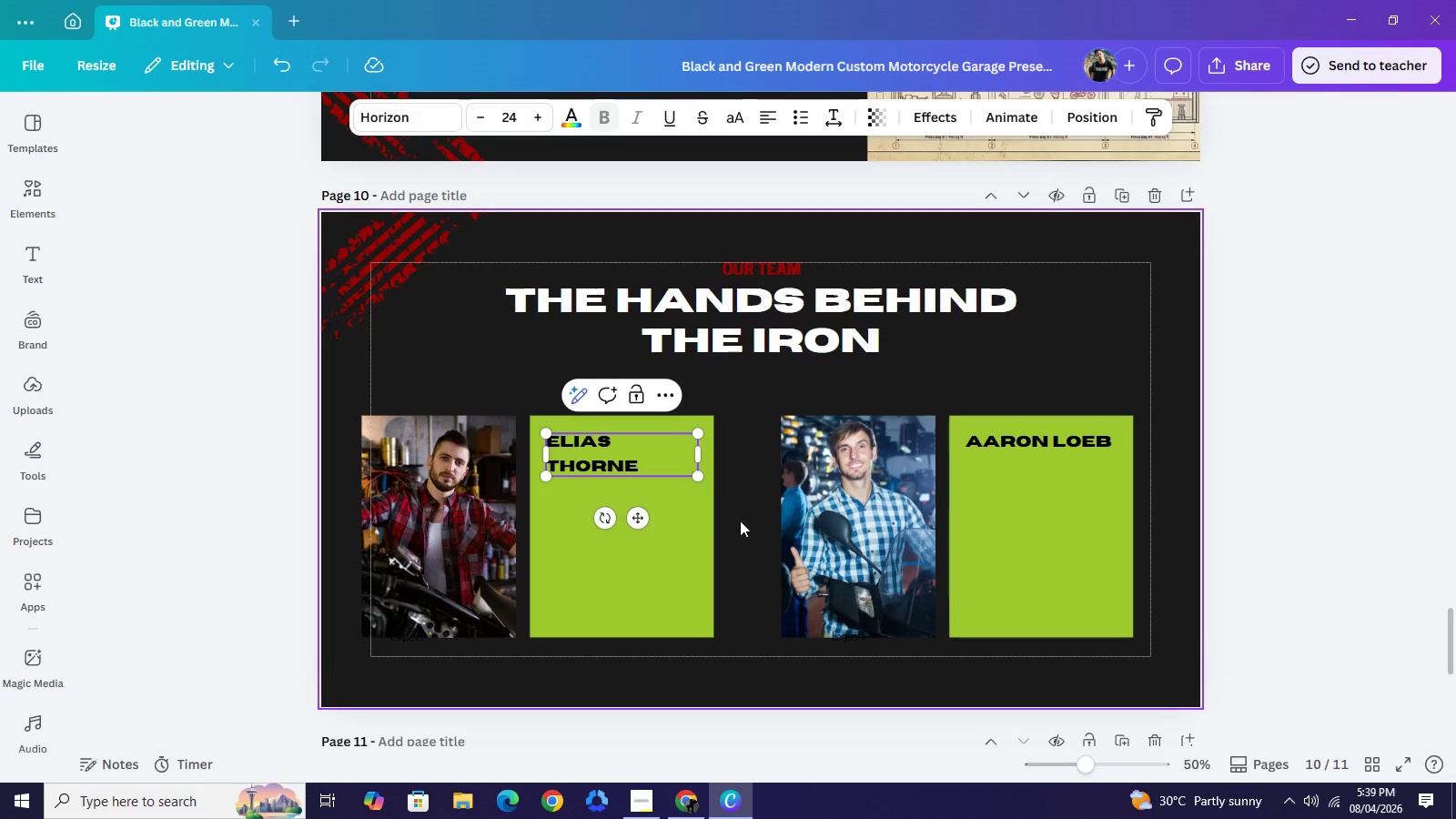 
left_click([905, 471])
 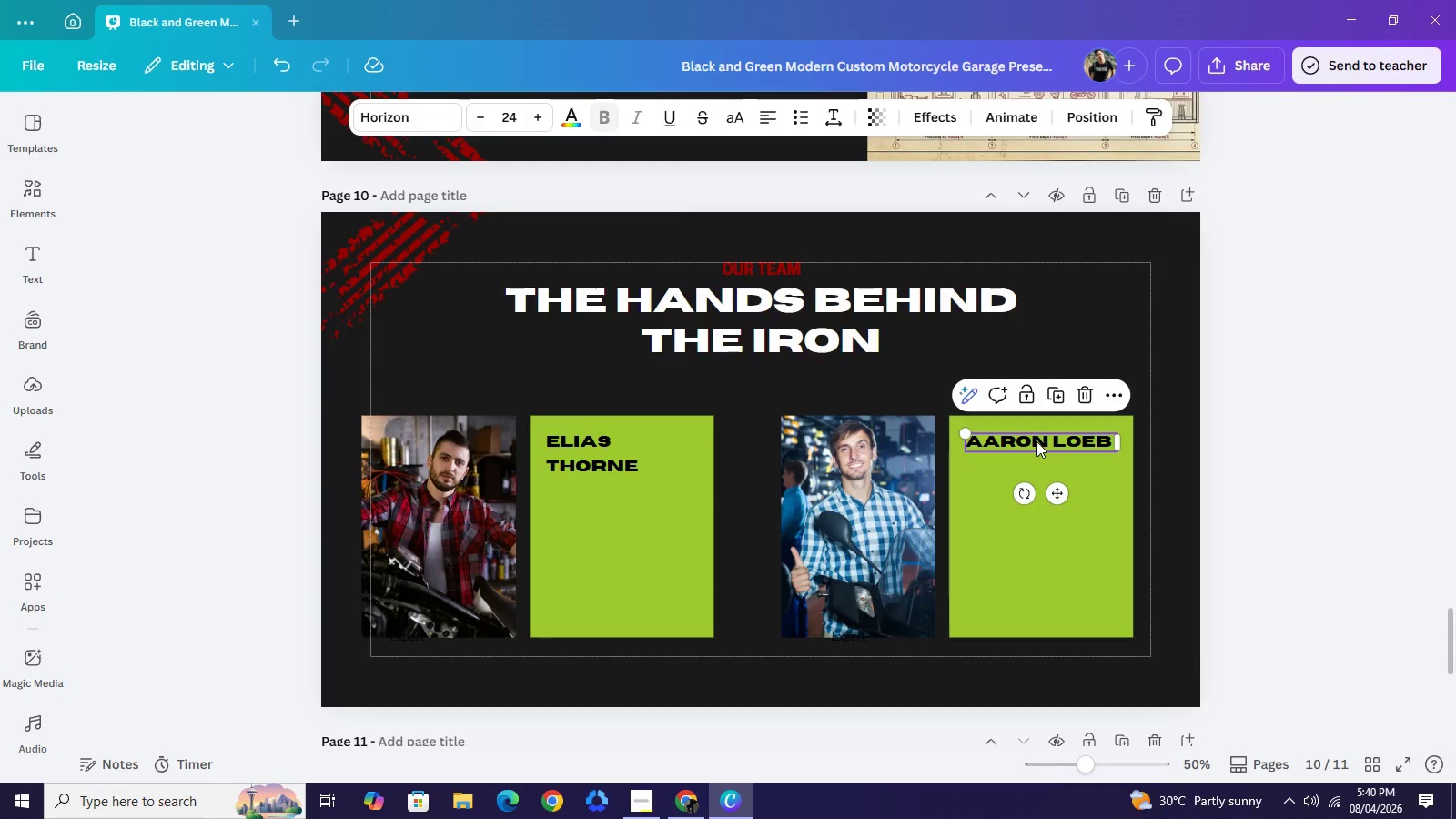 
double_click([1036, 441])
 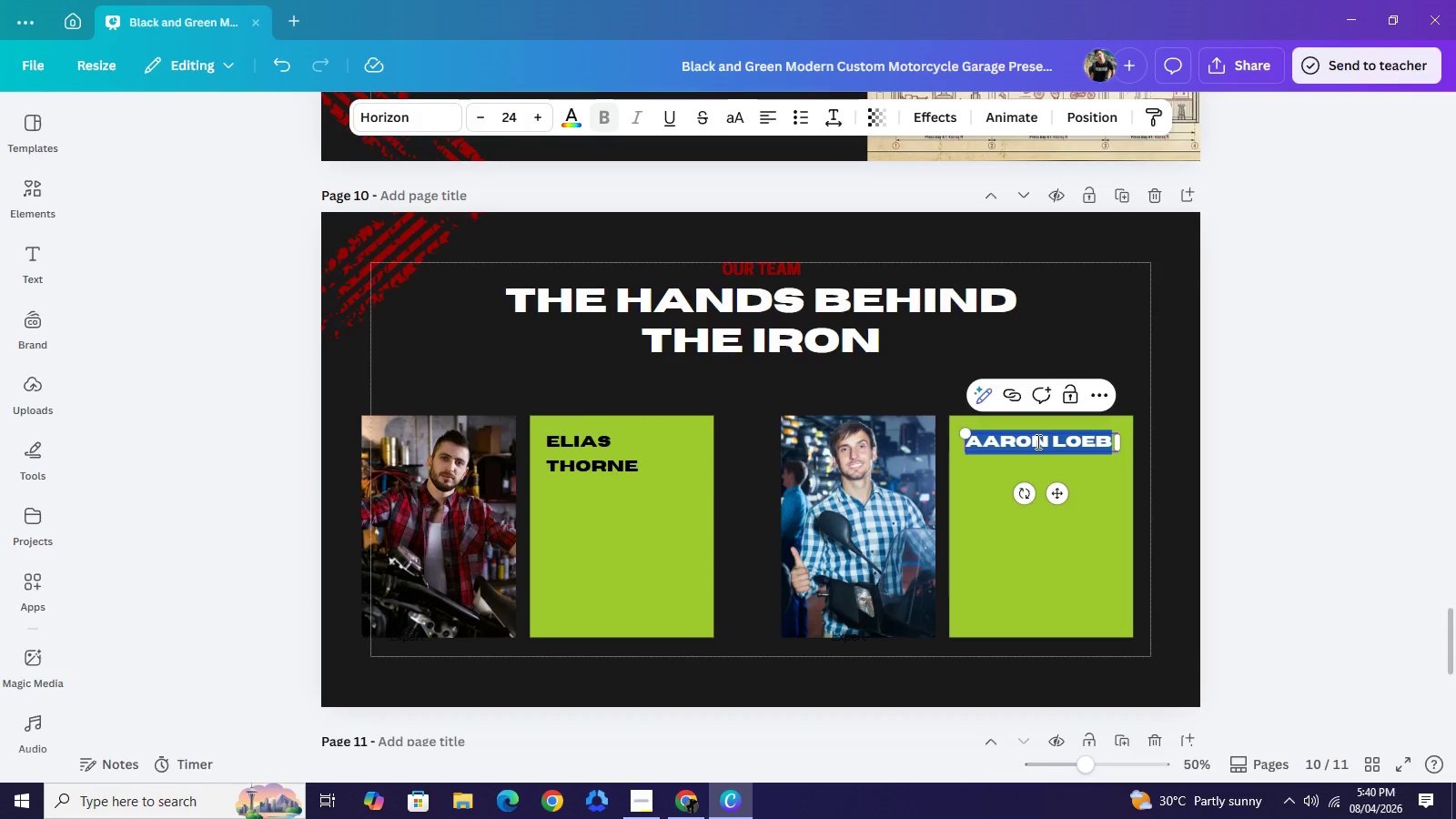 
type(THE )
key(Backspace)
 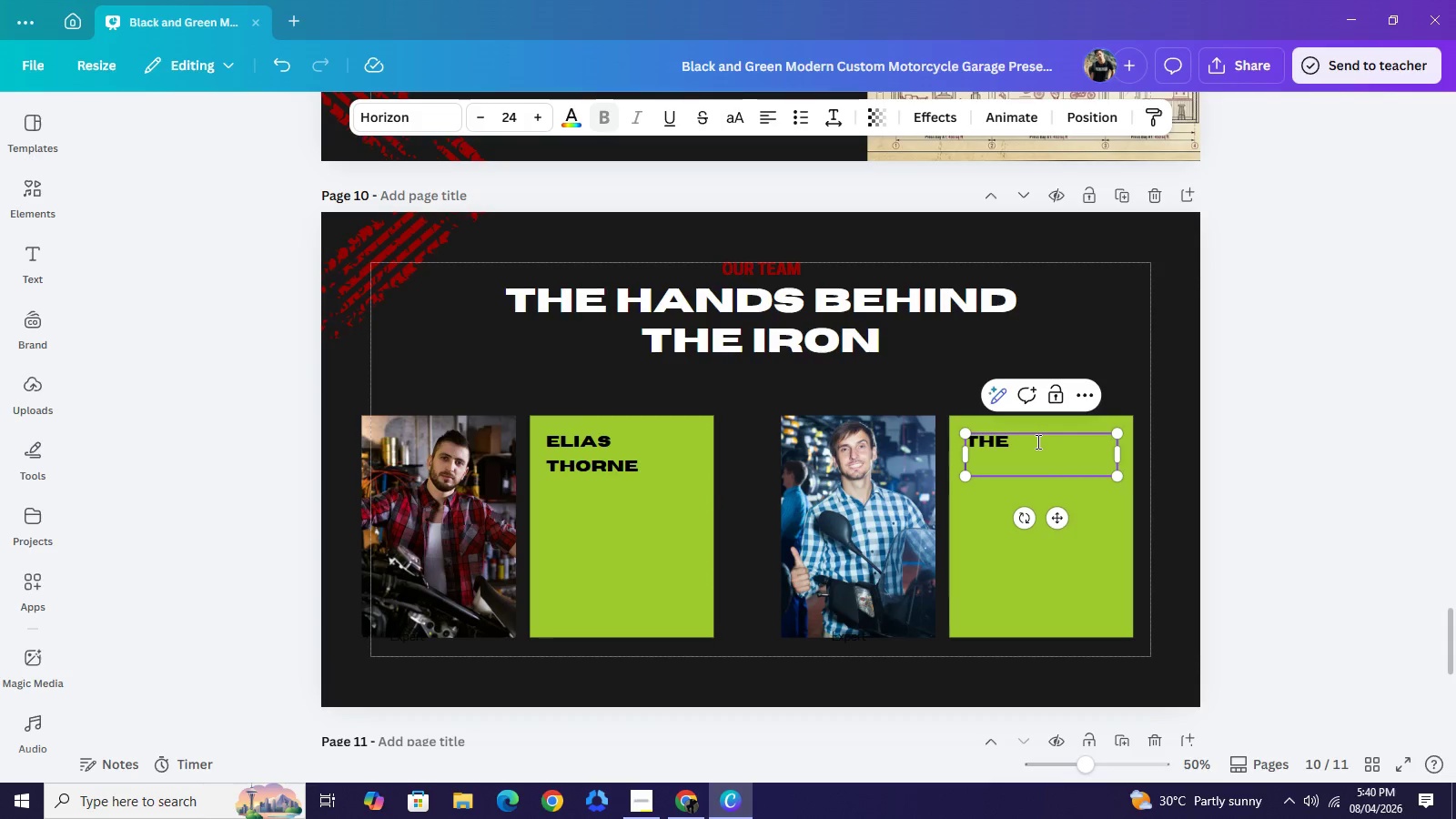 
key(Enter)
 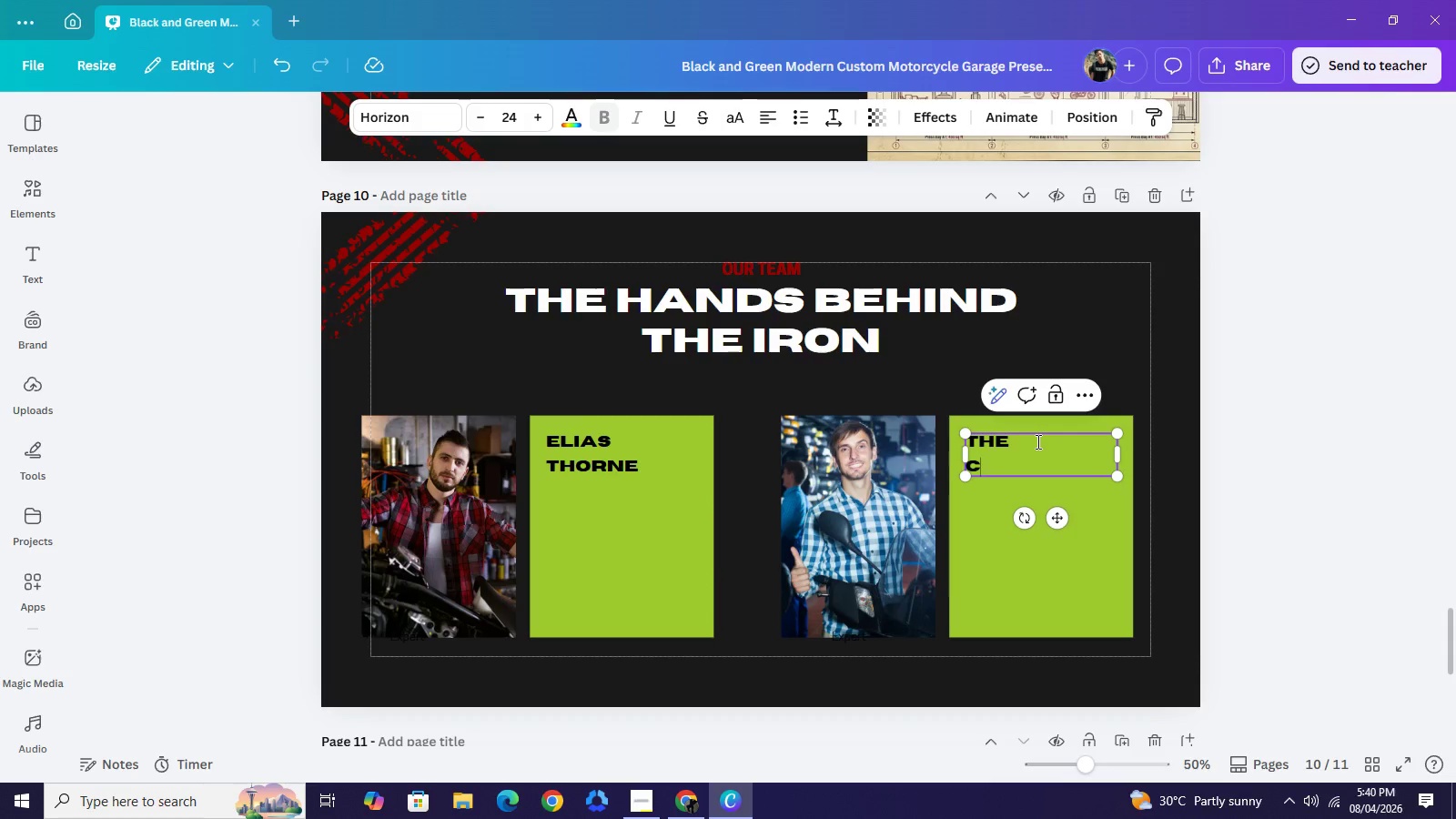 
type(CREW)
 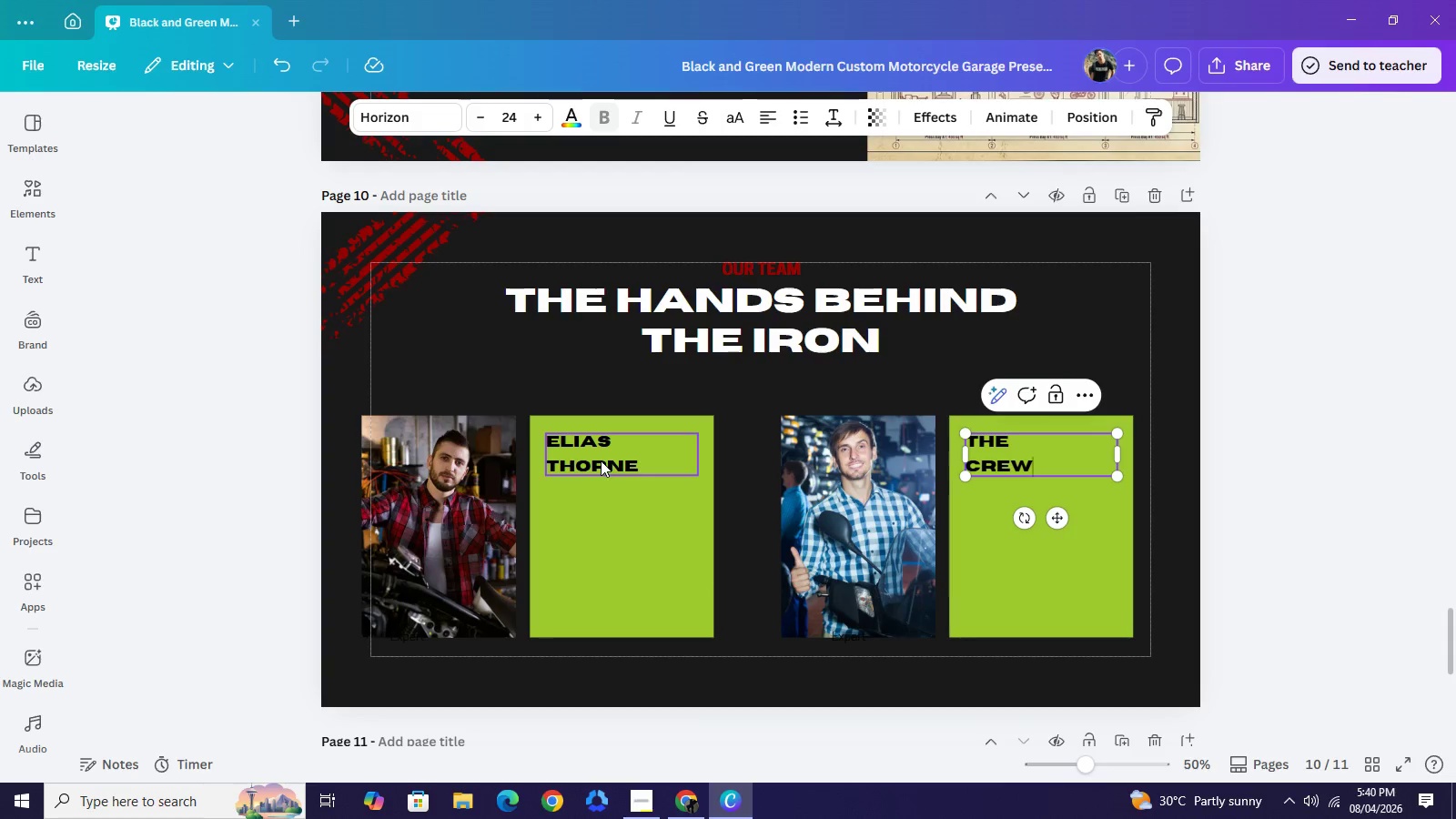 
left_click([611, 461])
 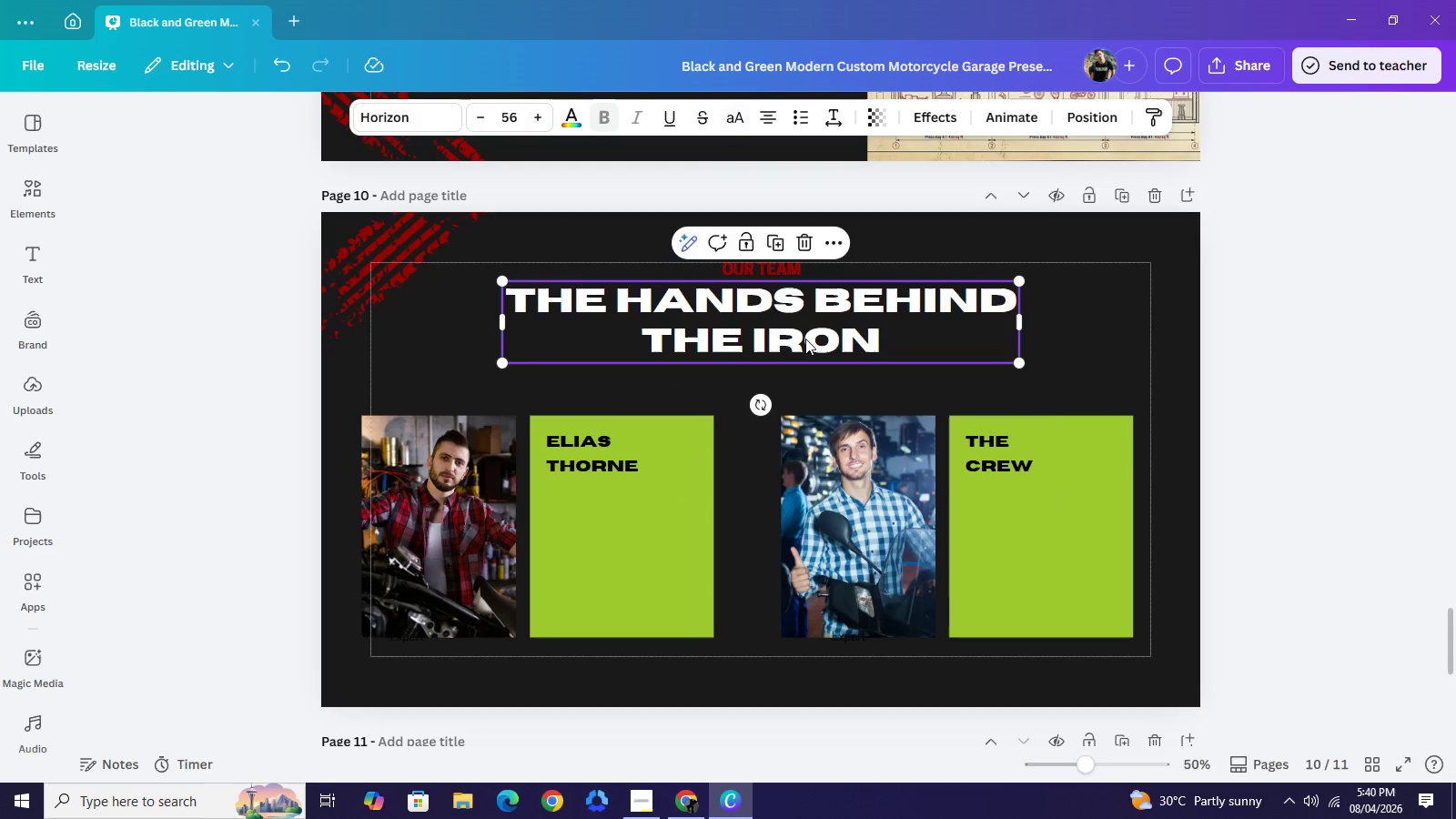 
left_click([805, 339])
 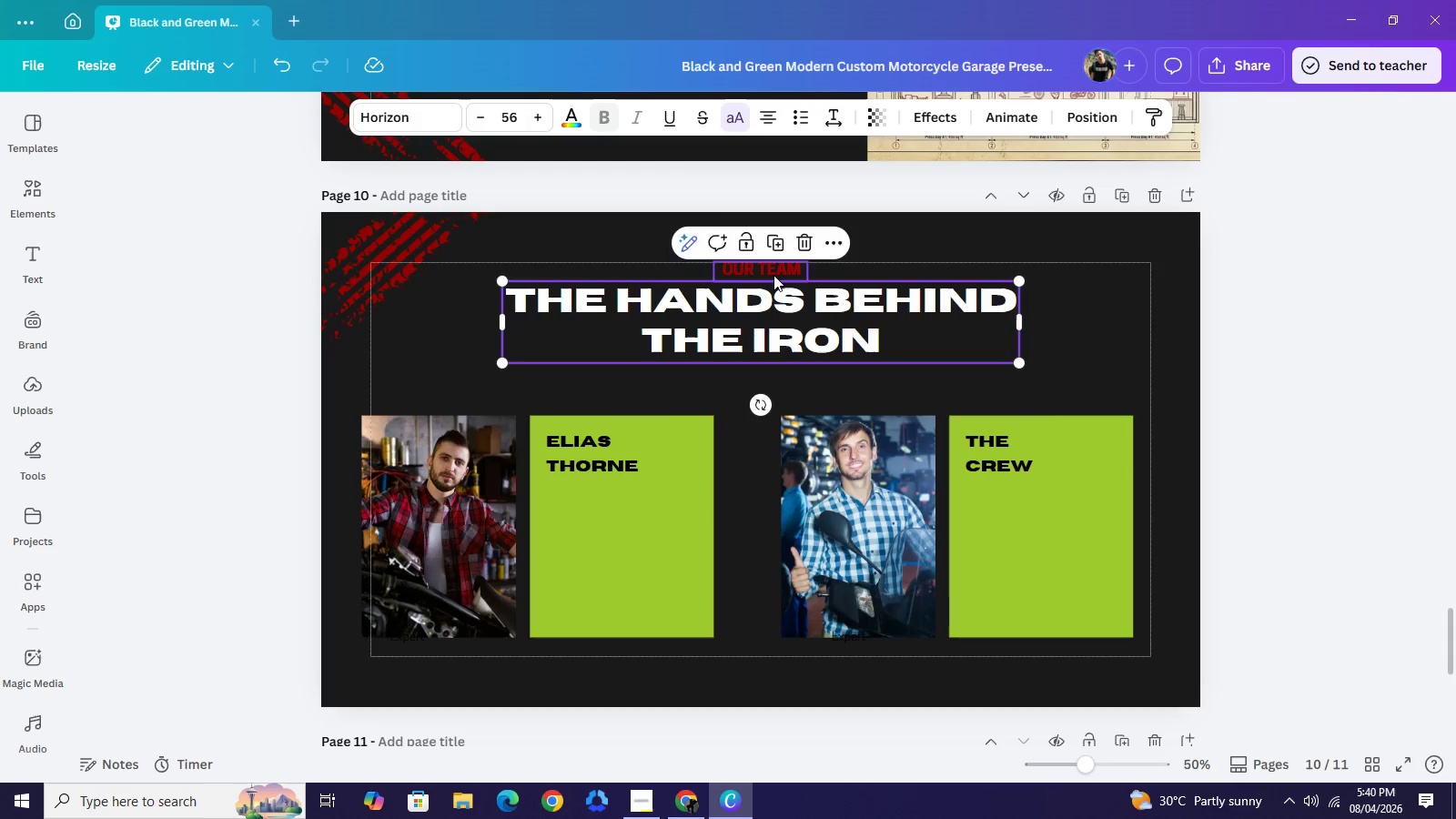 
left_click([774, 273])
 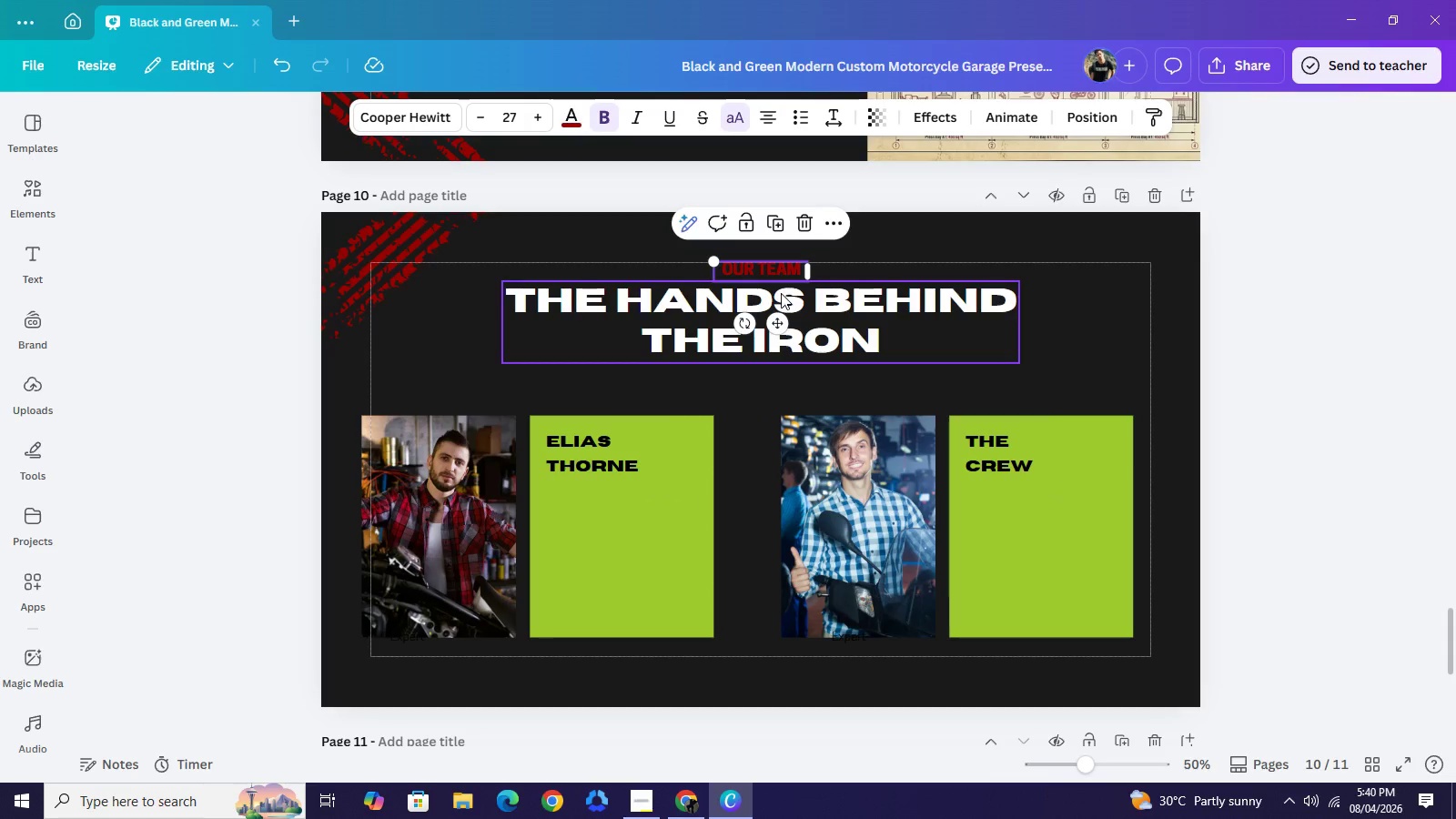 
key(Control+C)
 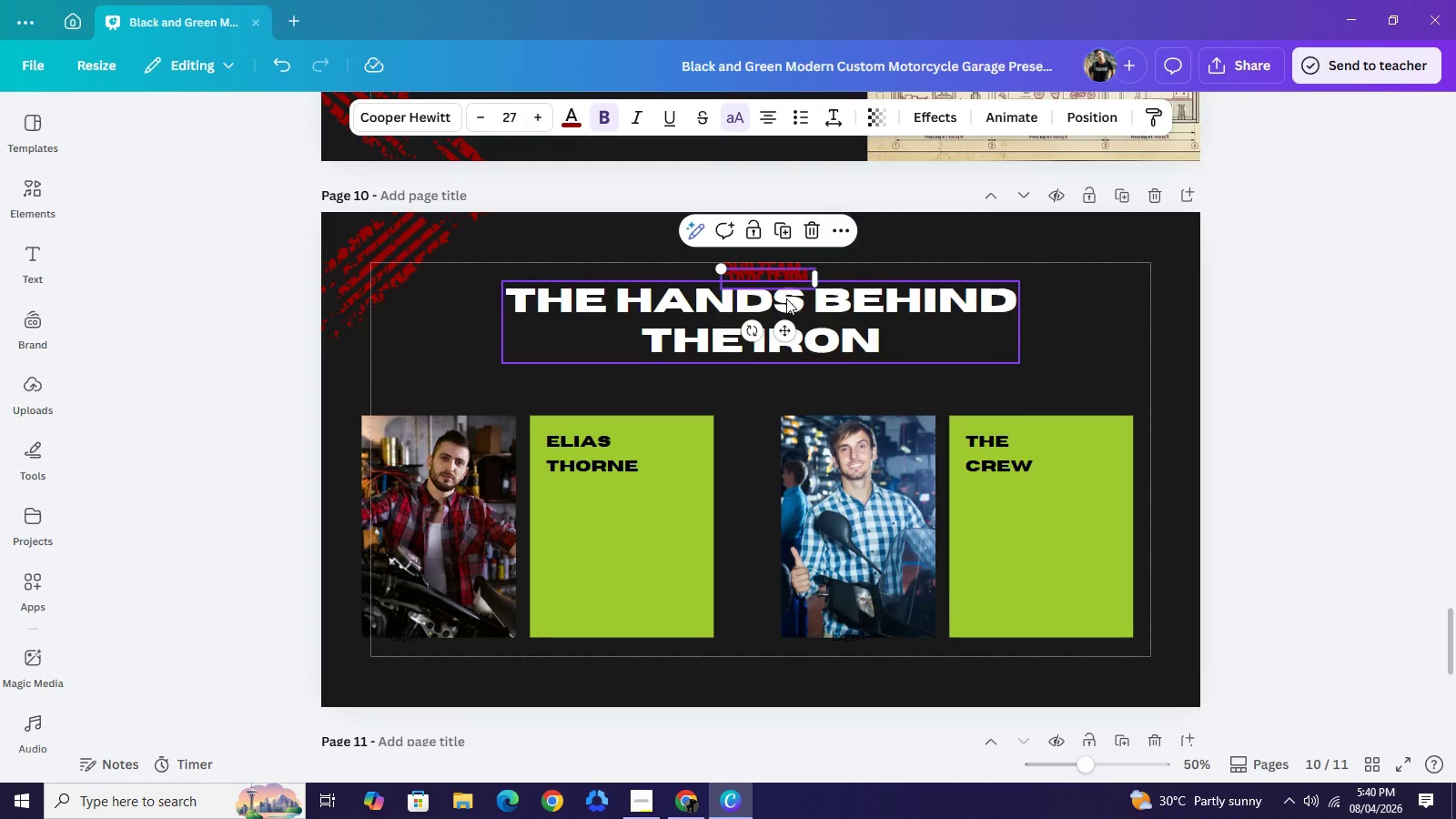 
key(Control+V)
 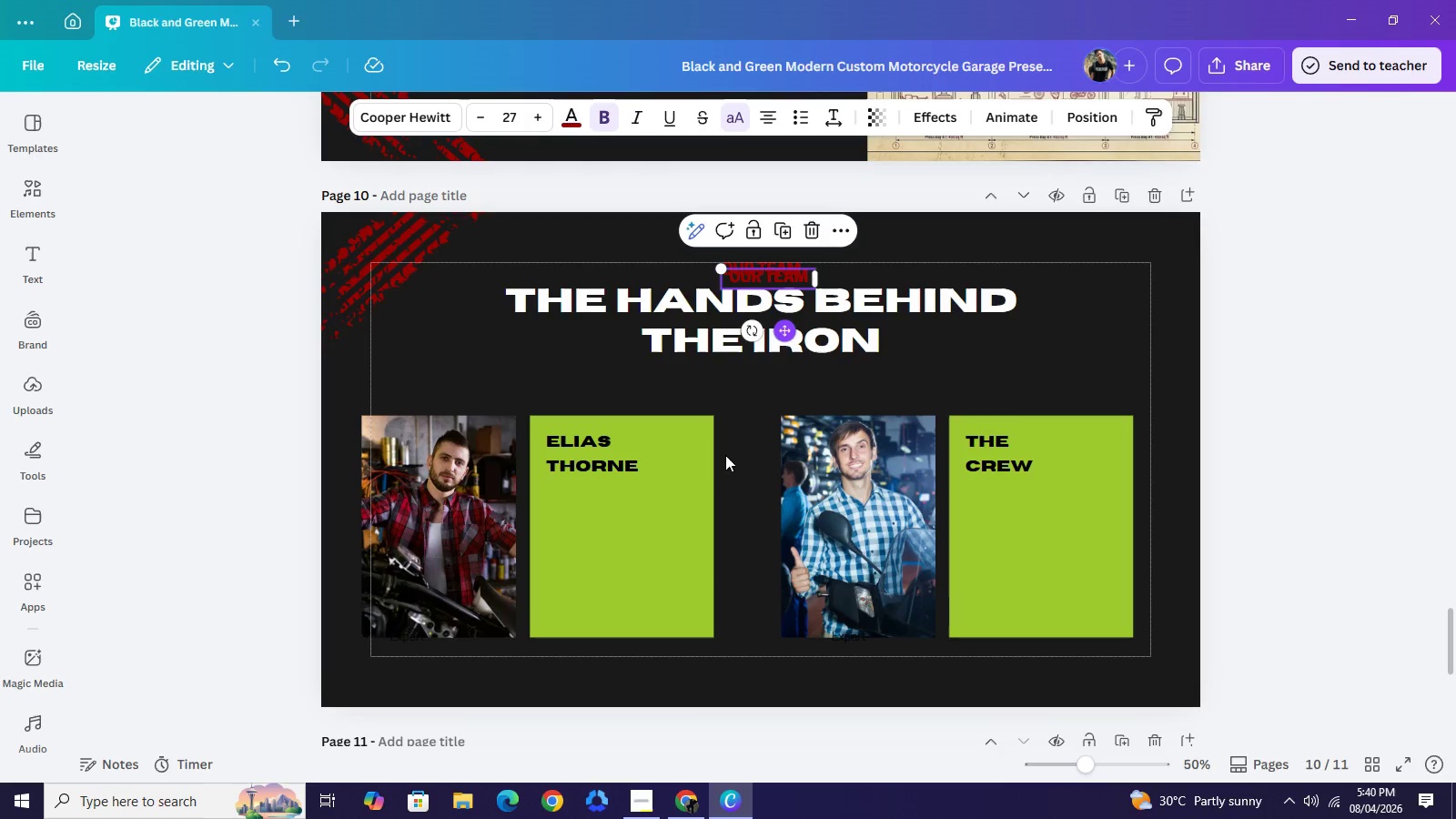 
left_click_drag(start_coordinate=[784, 332], to_coordinate=[612, 551])
 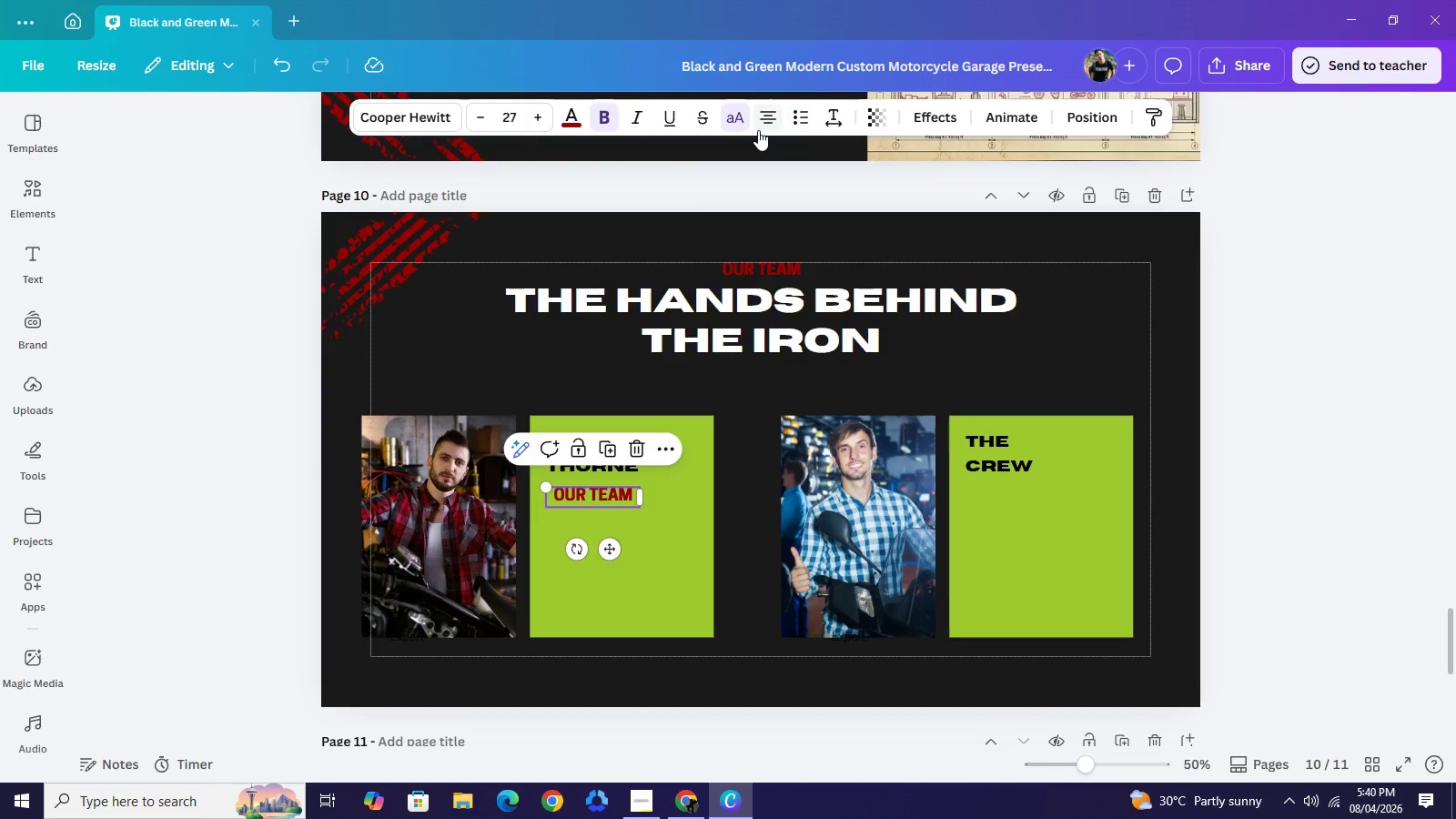 
left_click([758, 130])
 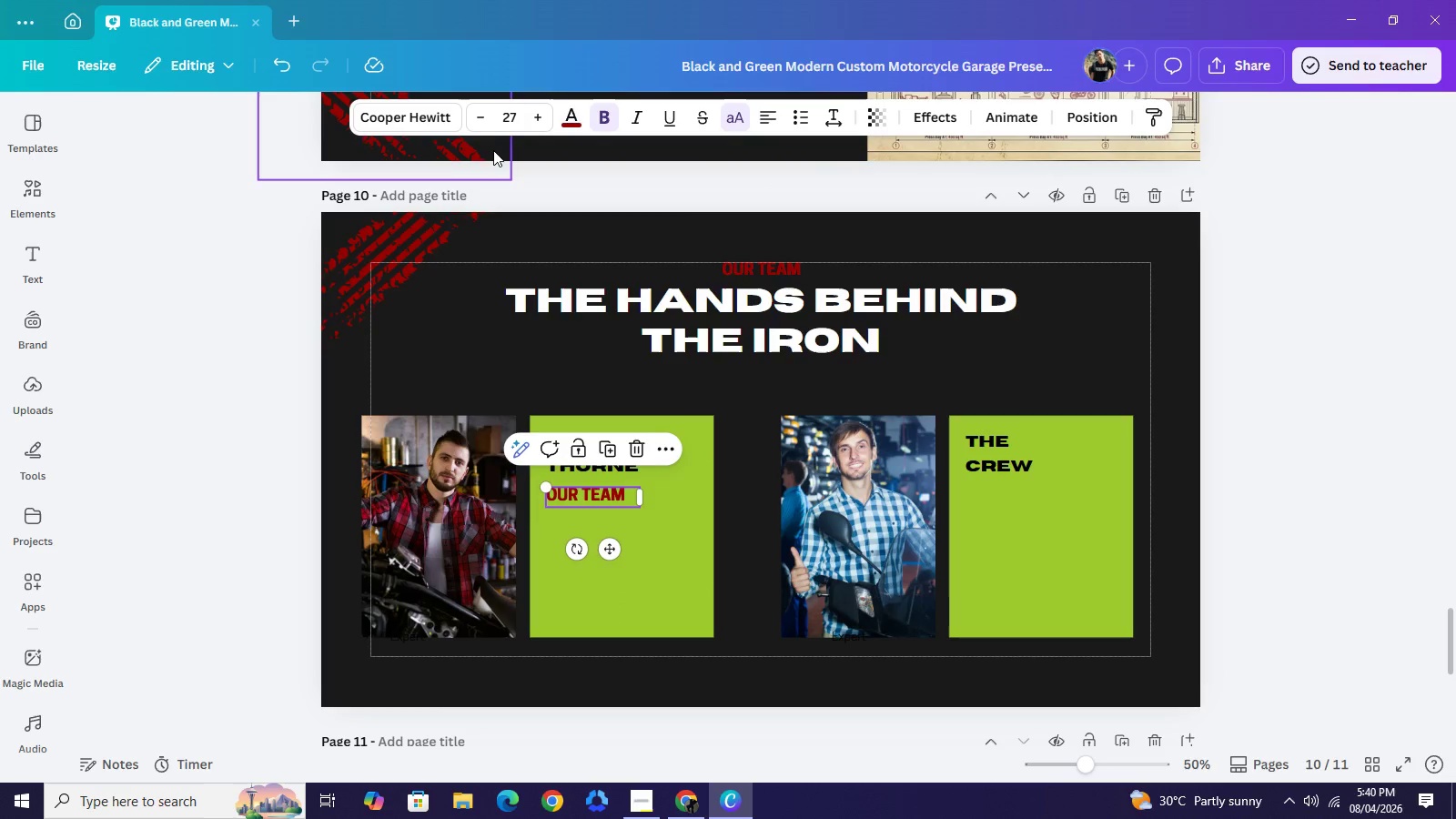 
double_click([489, 123])
 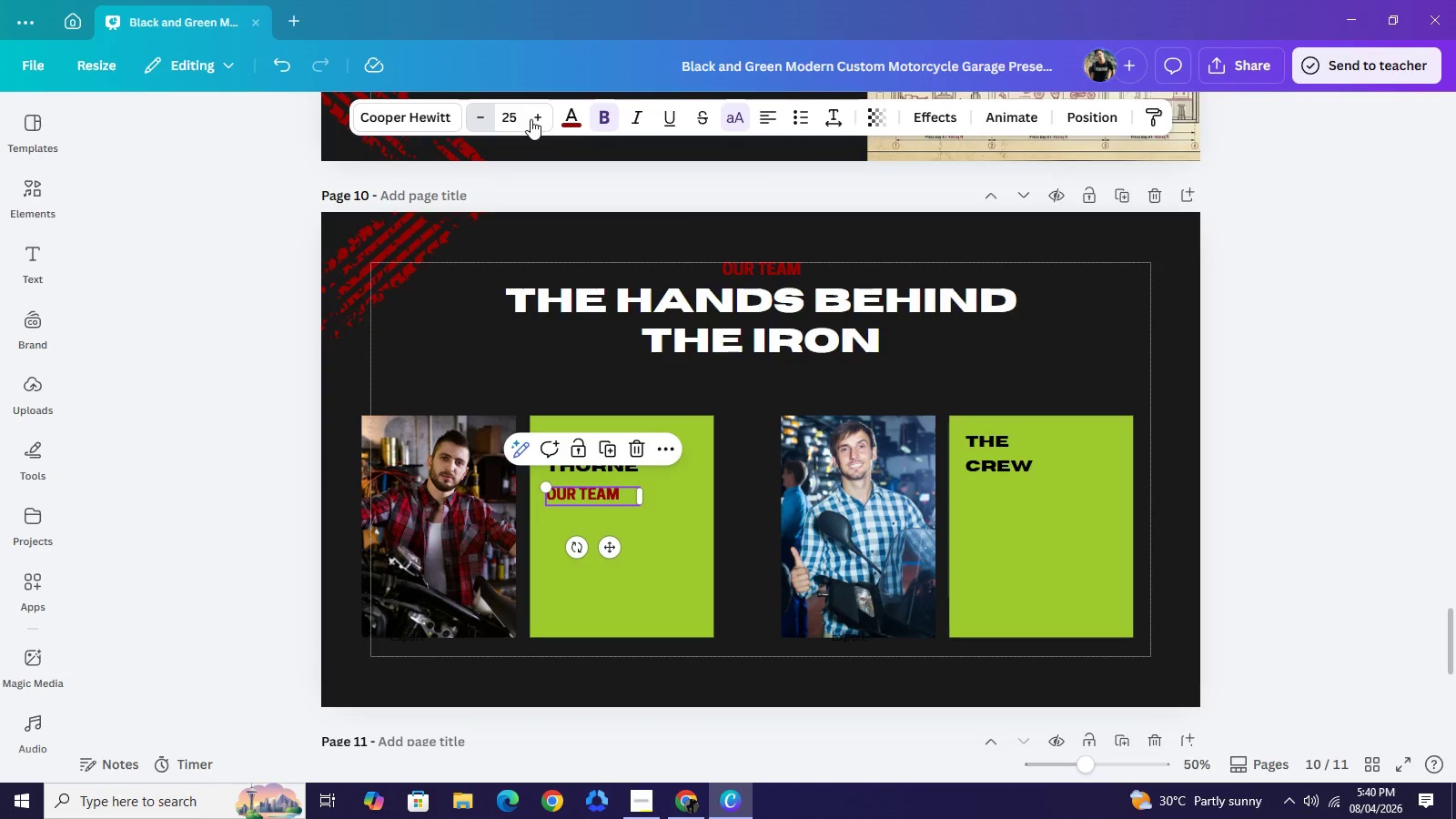 
left_click([489, 123])
 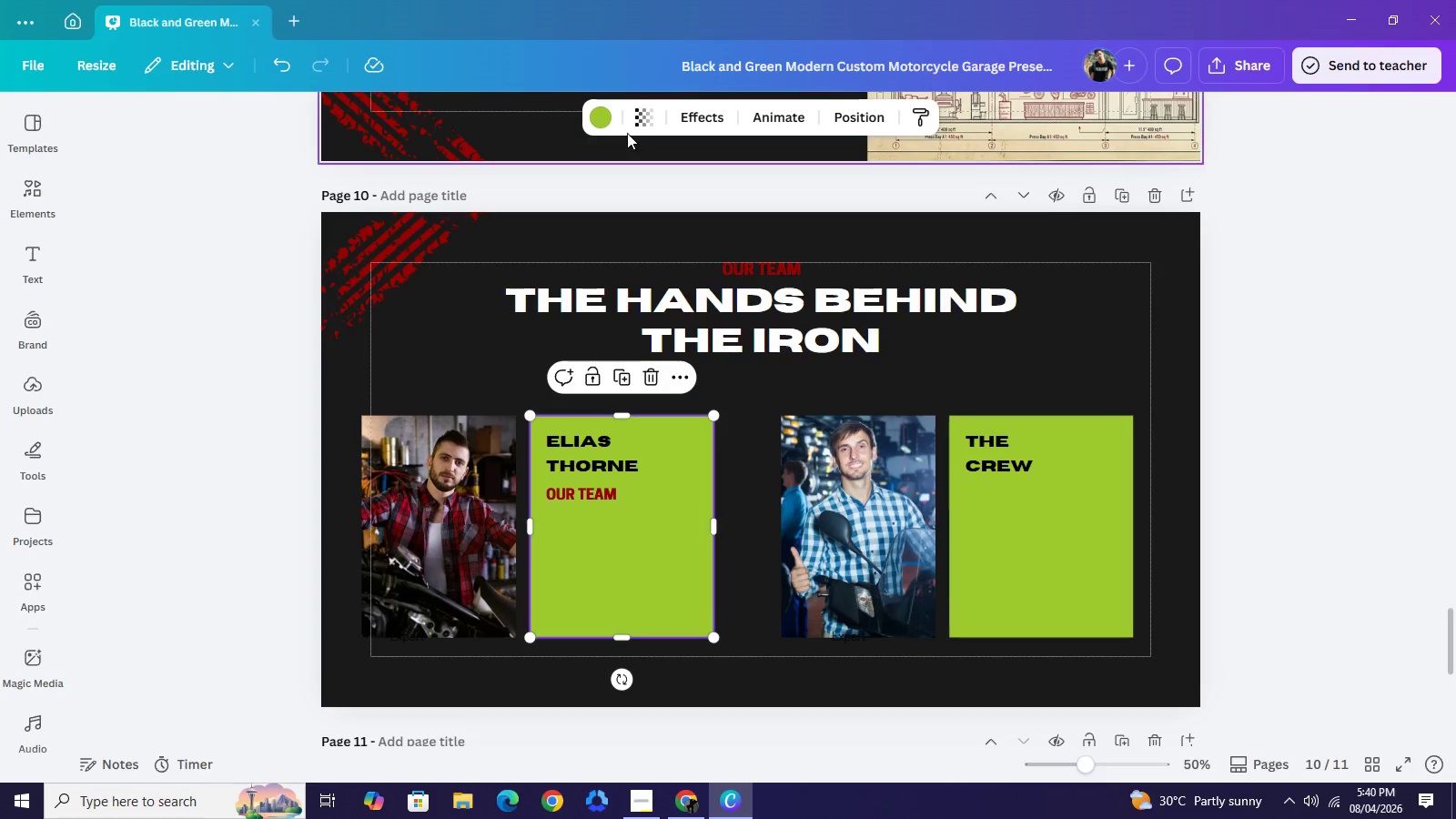 
left_click([604, 109])
 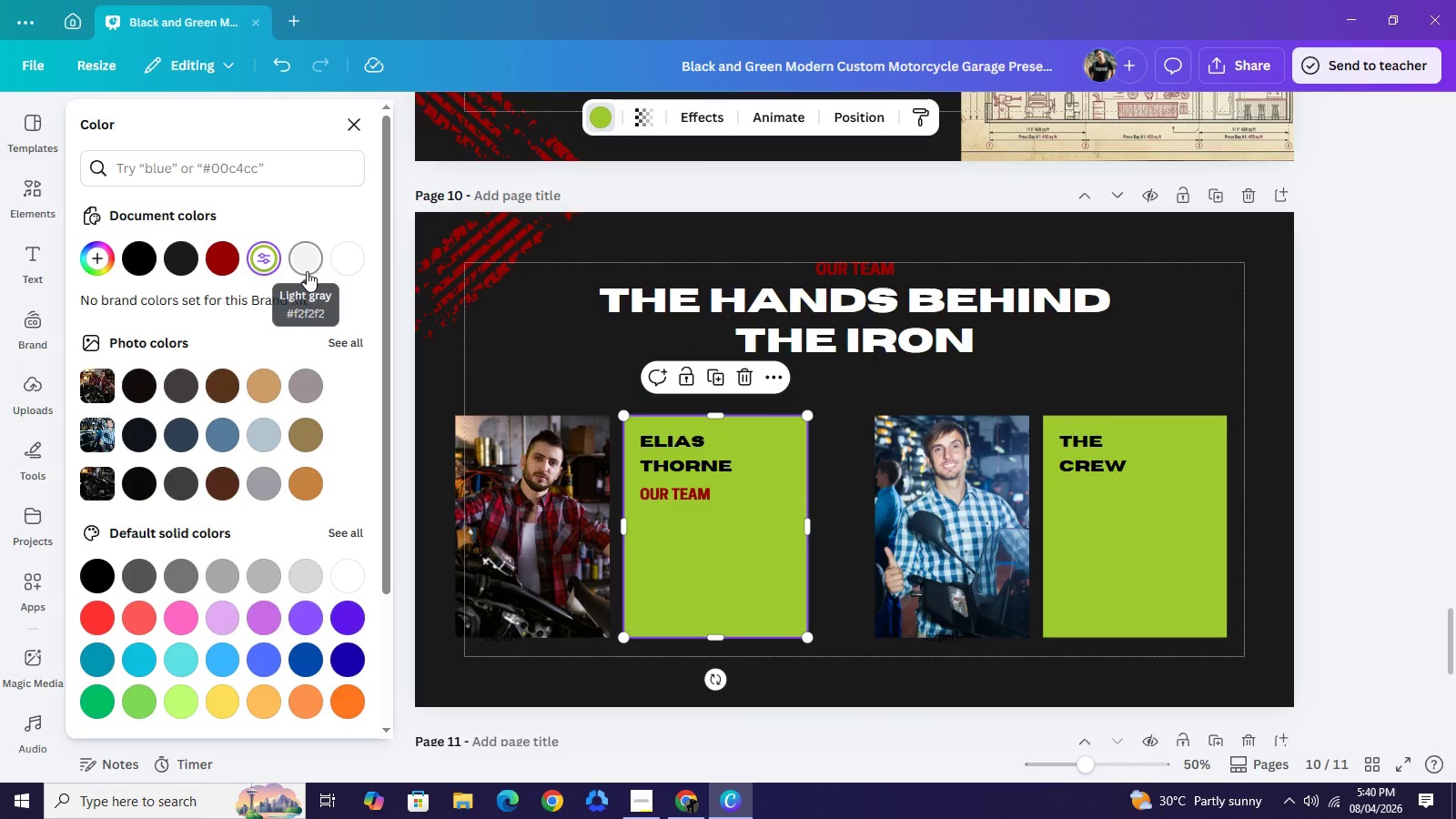 
left_click([307, 271])
 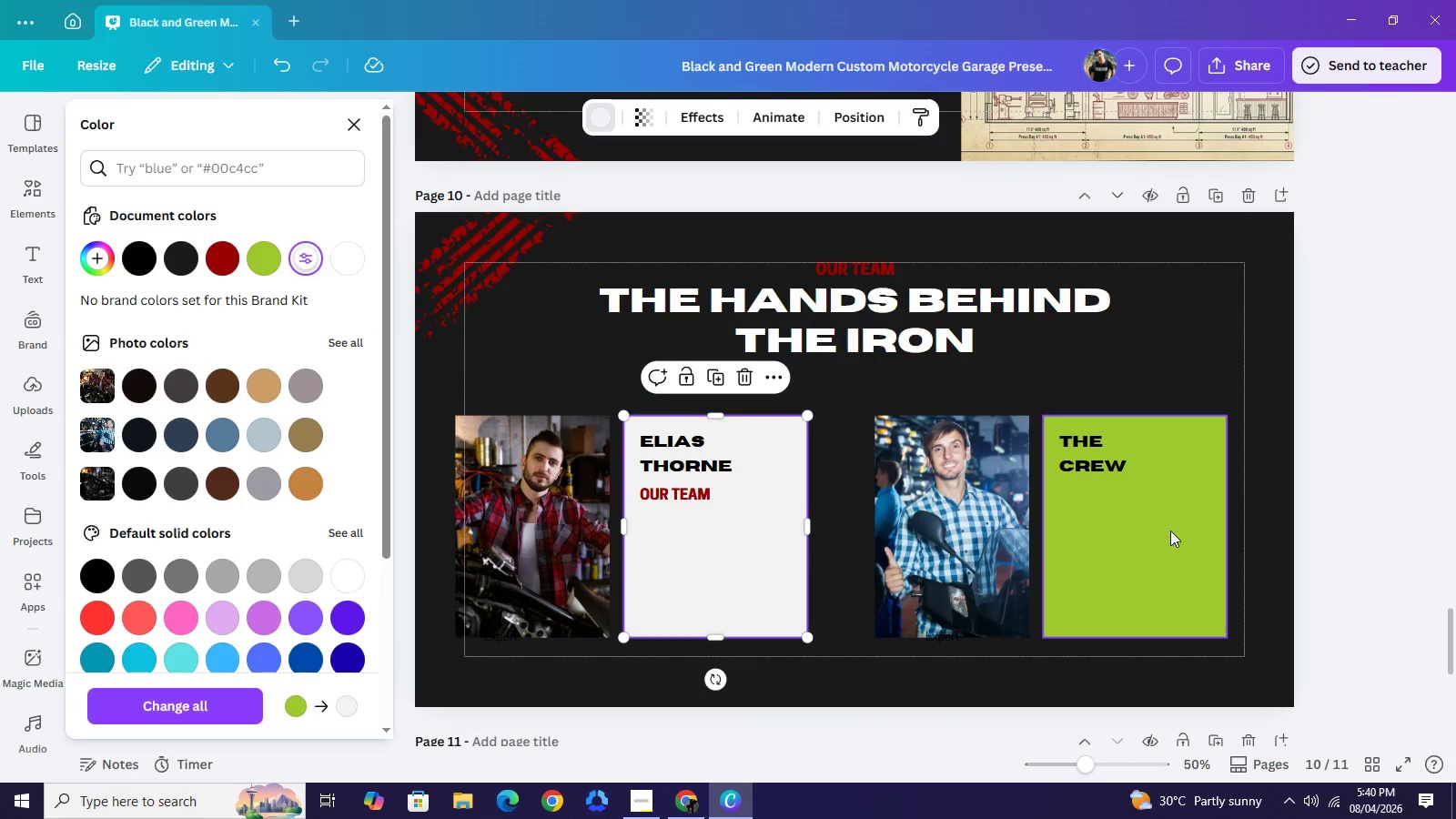 
left_click([1170, 531])
 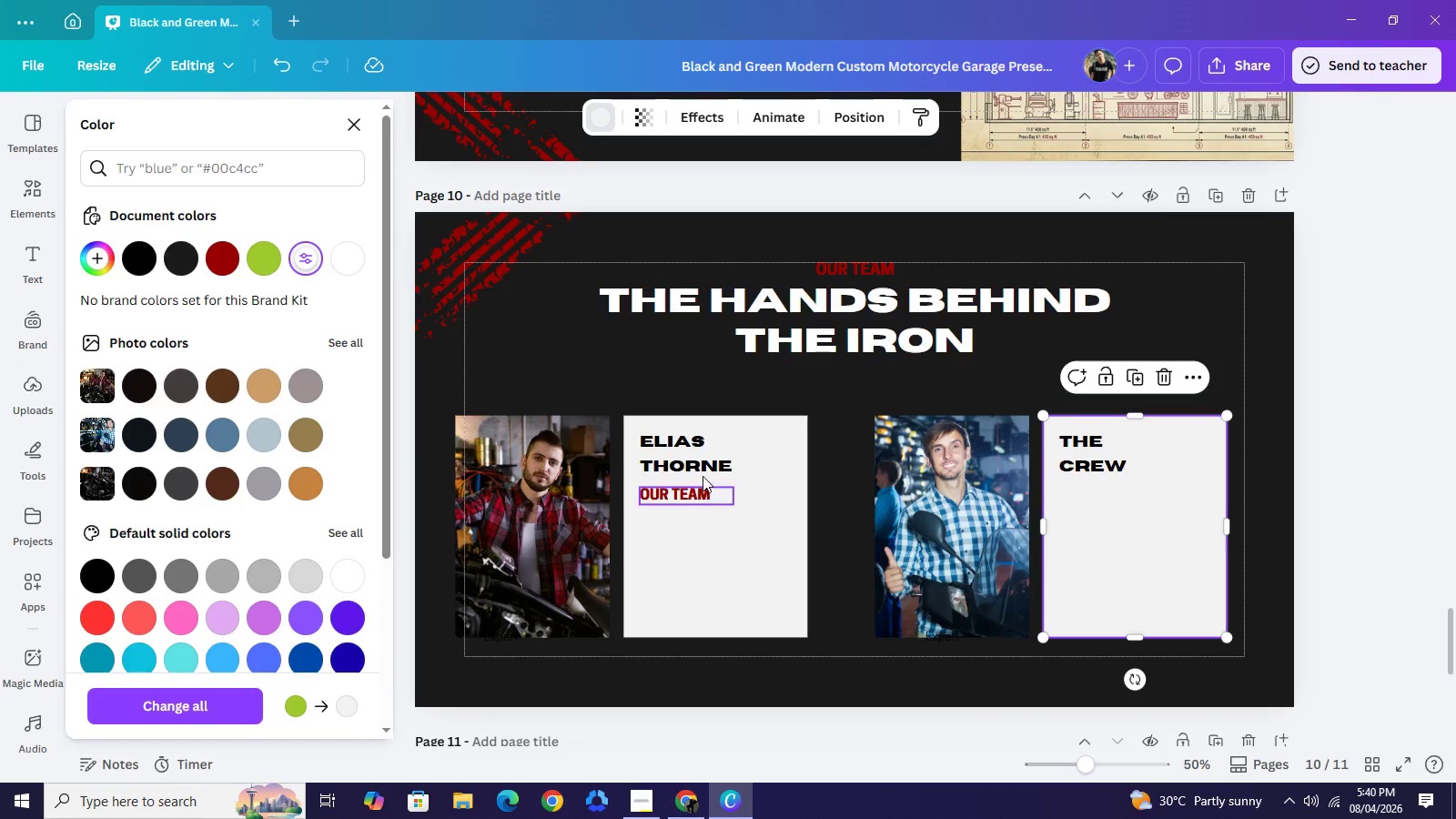 
left_click([695, 459])
 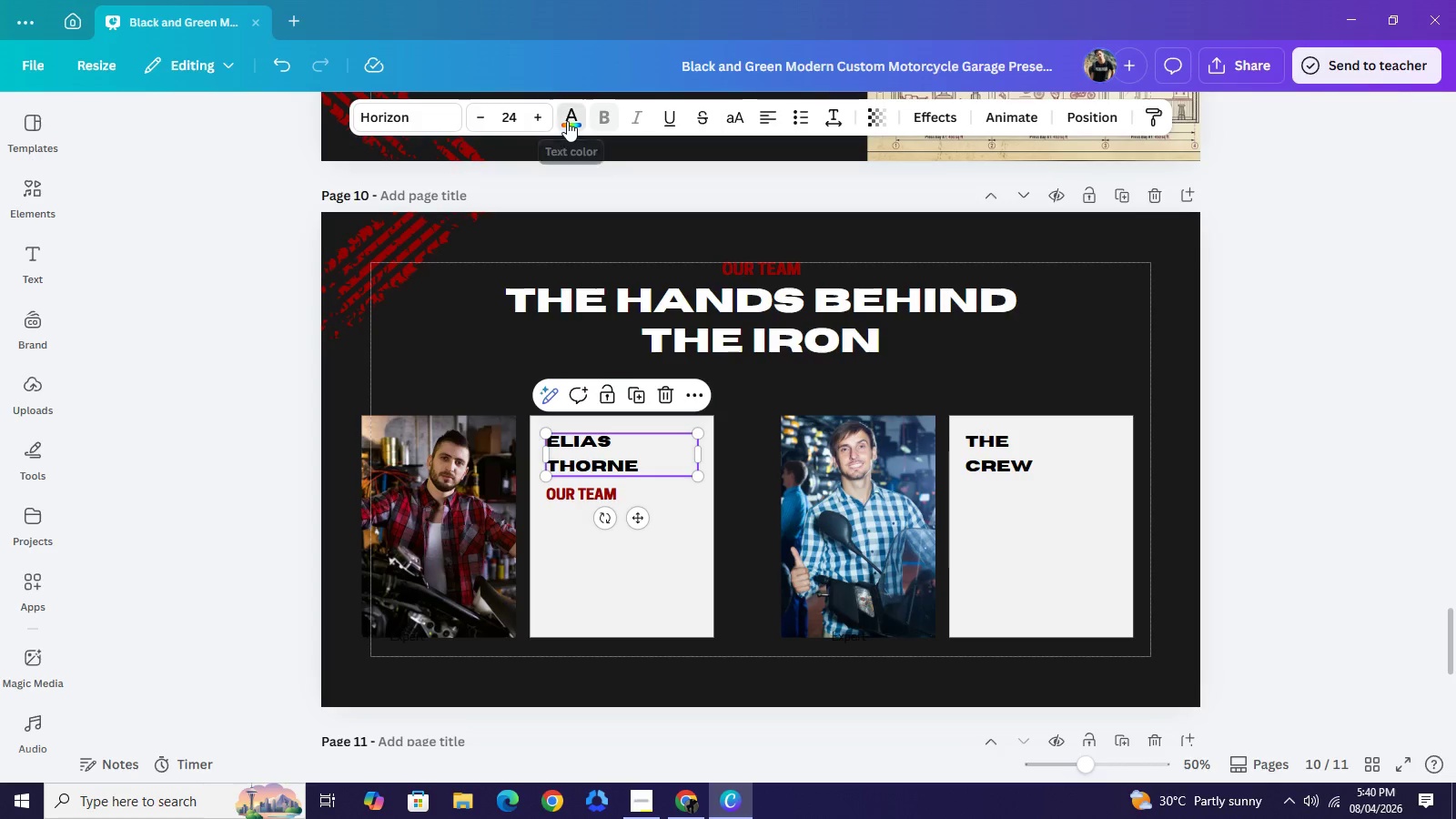 
left_click([567, 121])
 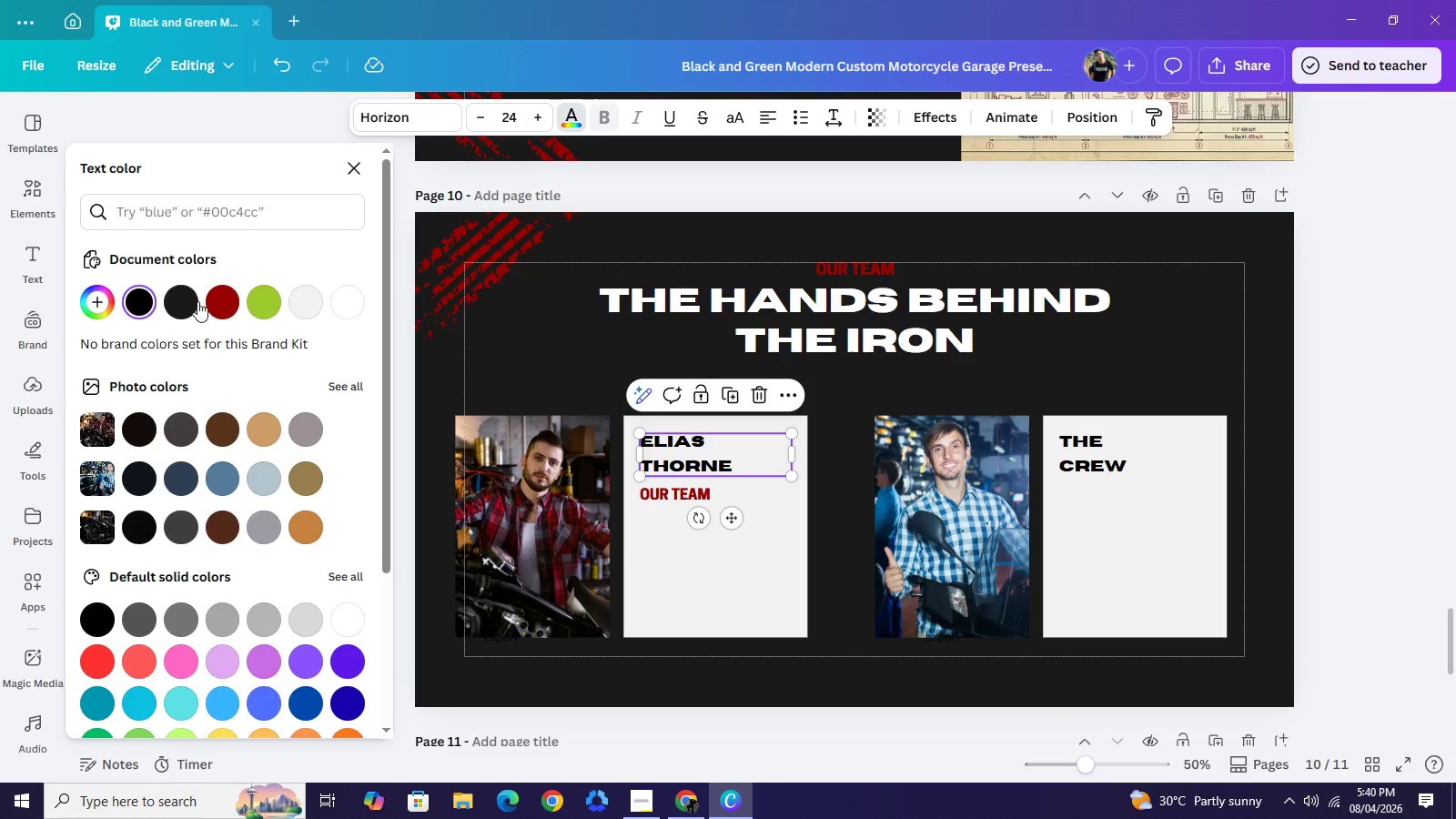 
left_click([196, 301])
 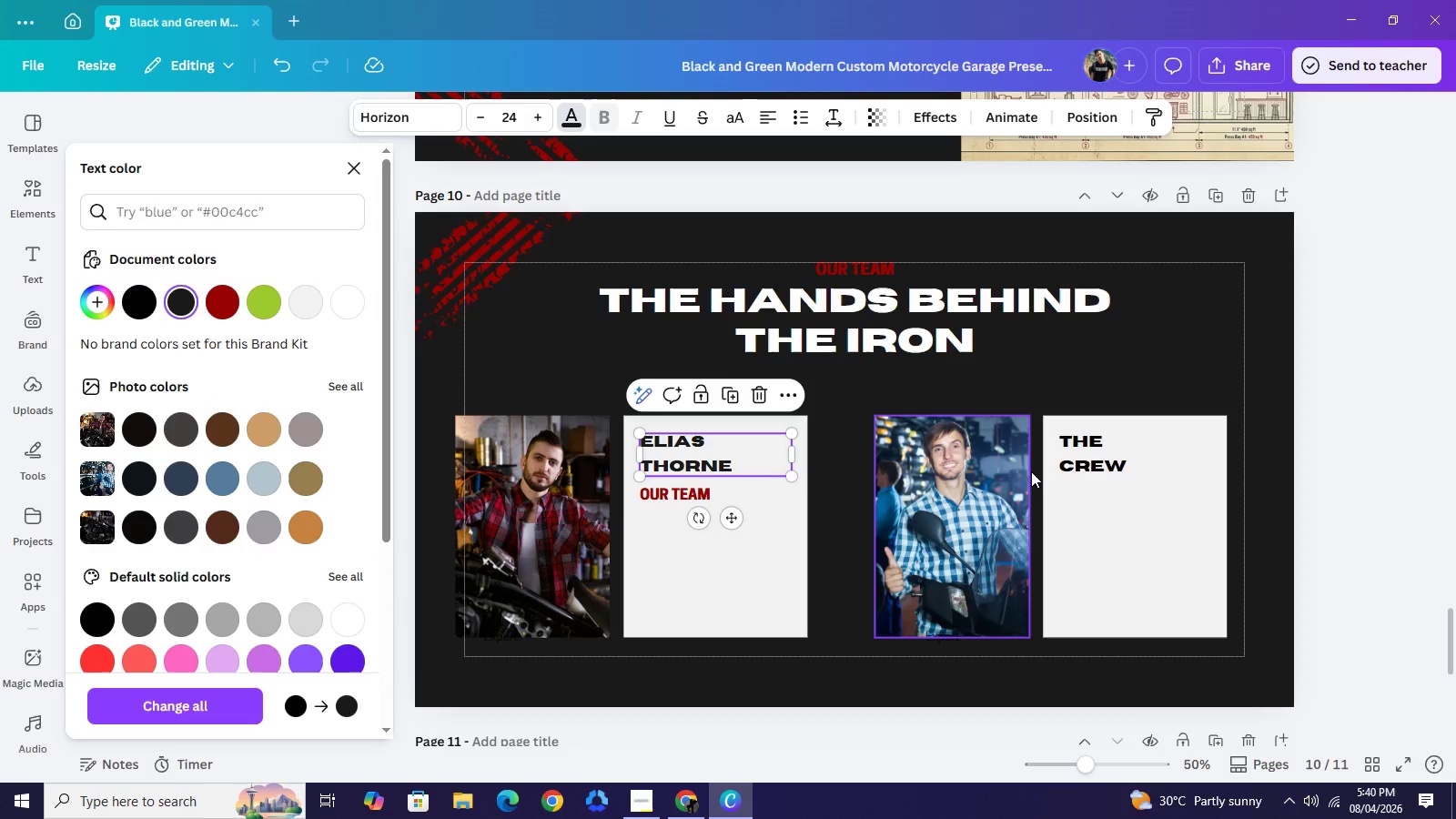 
left_click([1092, 462])
 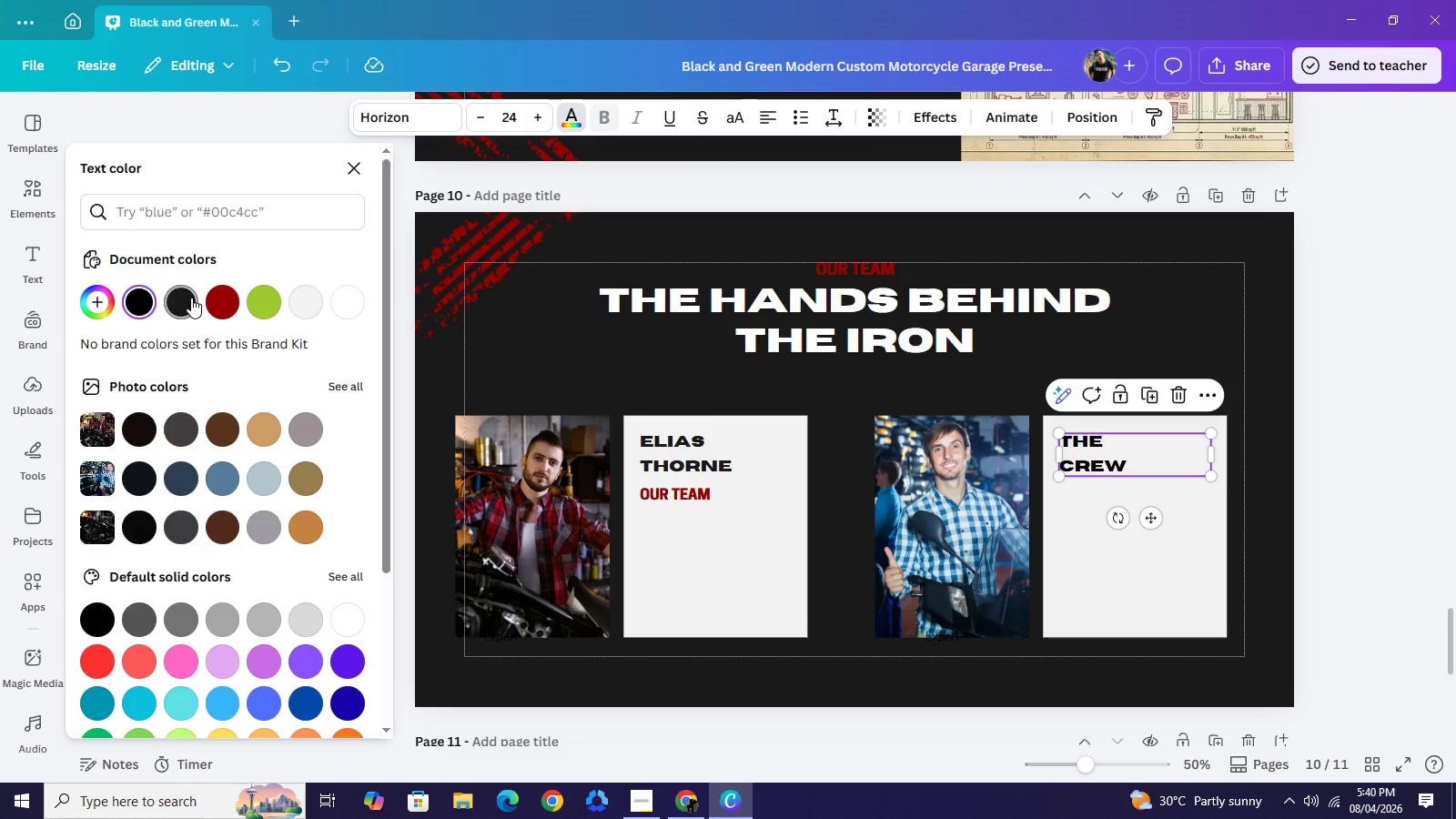 
left_click([191, 298])
 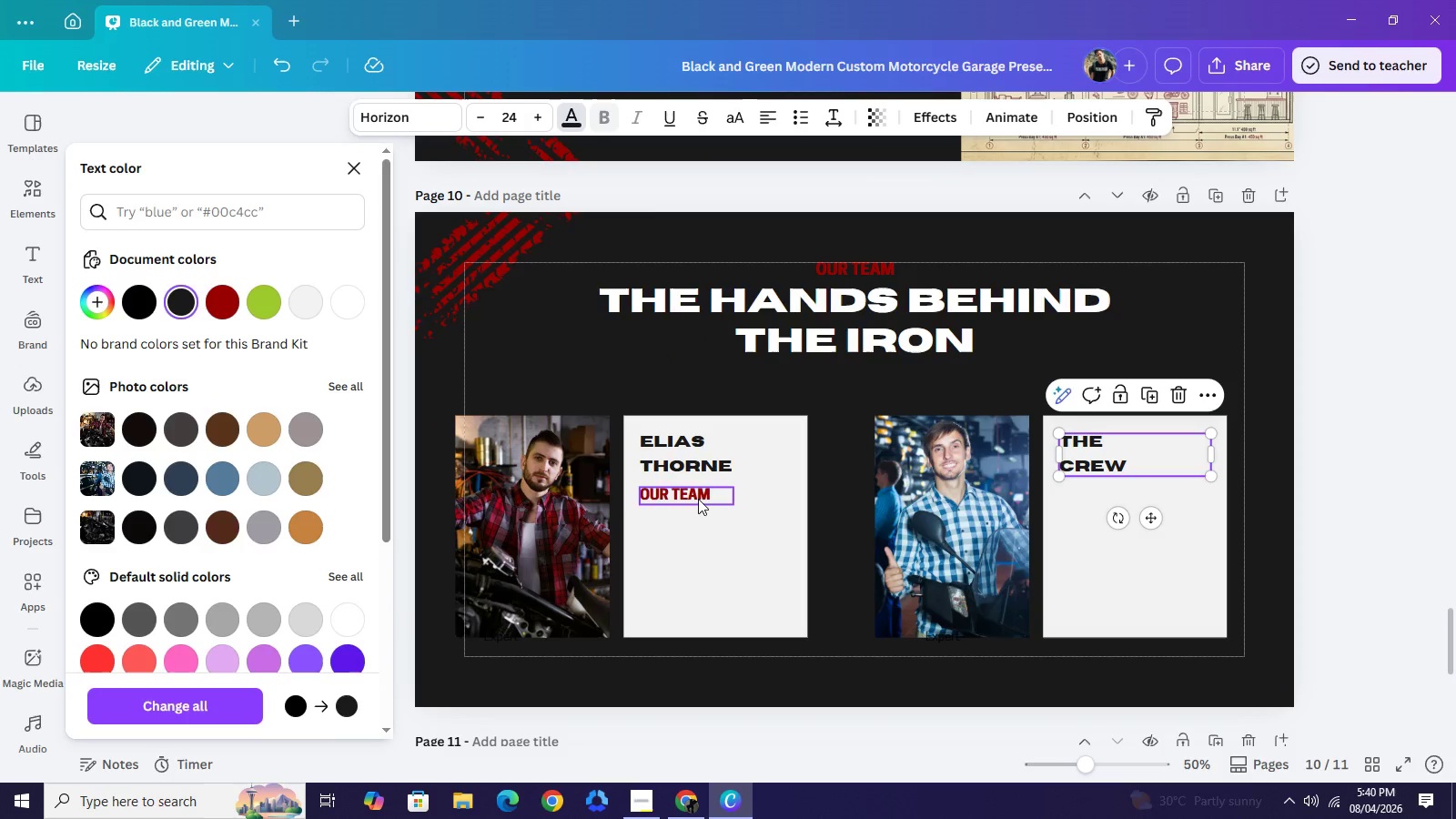 
left_click([698, 497])
 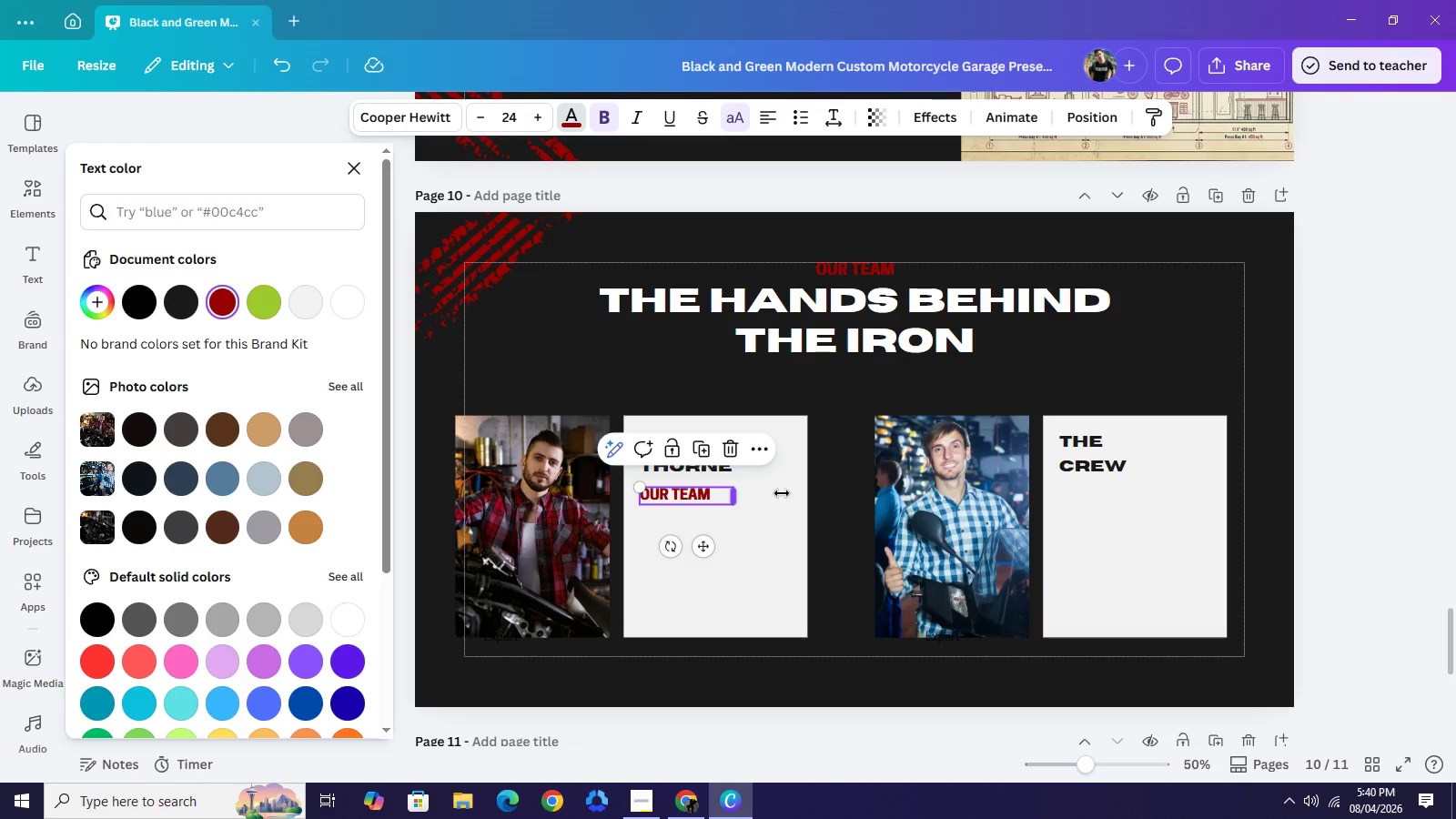 
left_click_drag(start_coordinate=[741, 493], to_coordinate=[786, 491])
 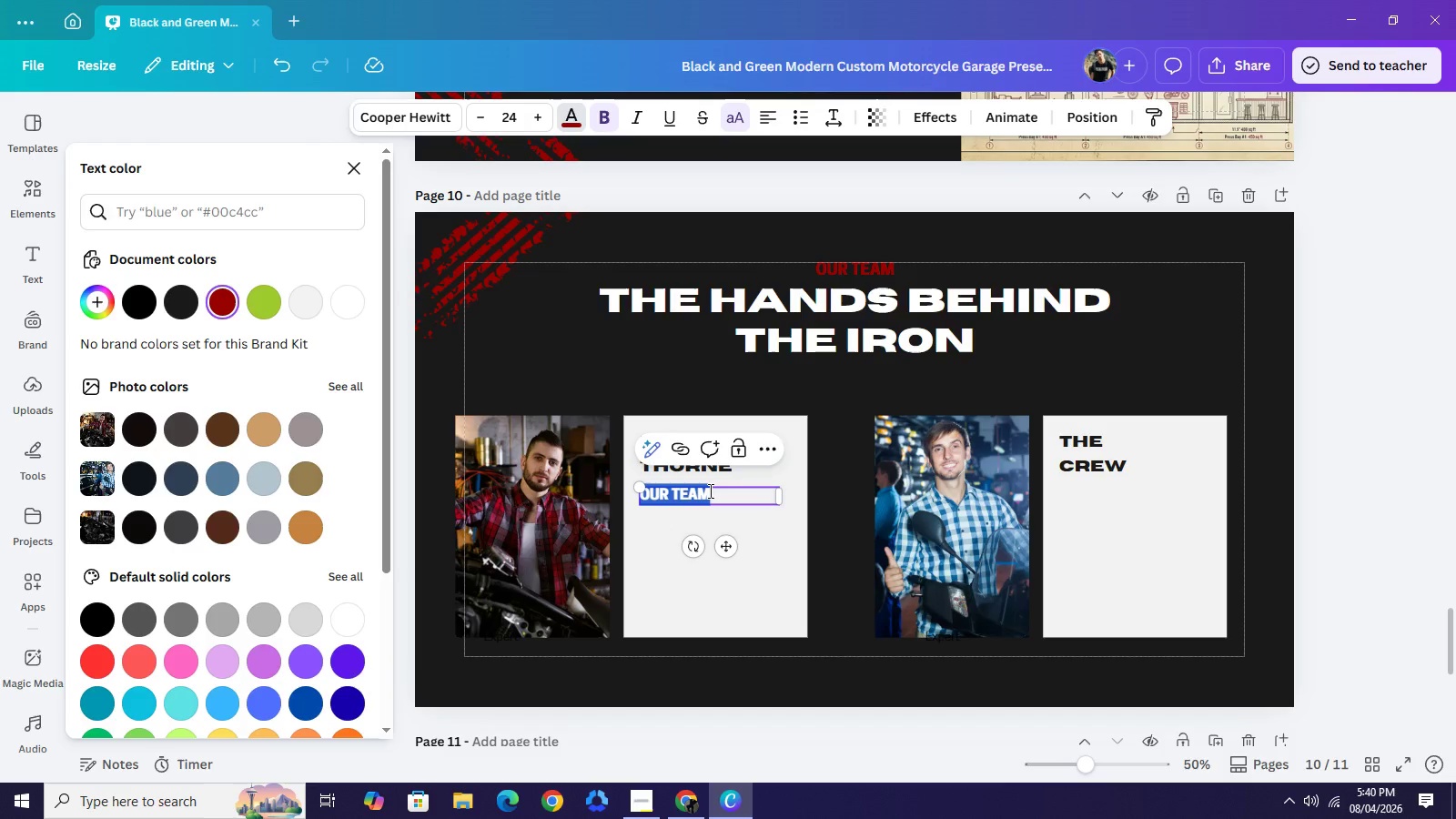 
double_click([709, 490])
 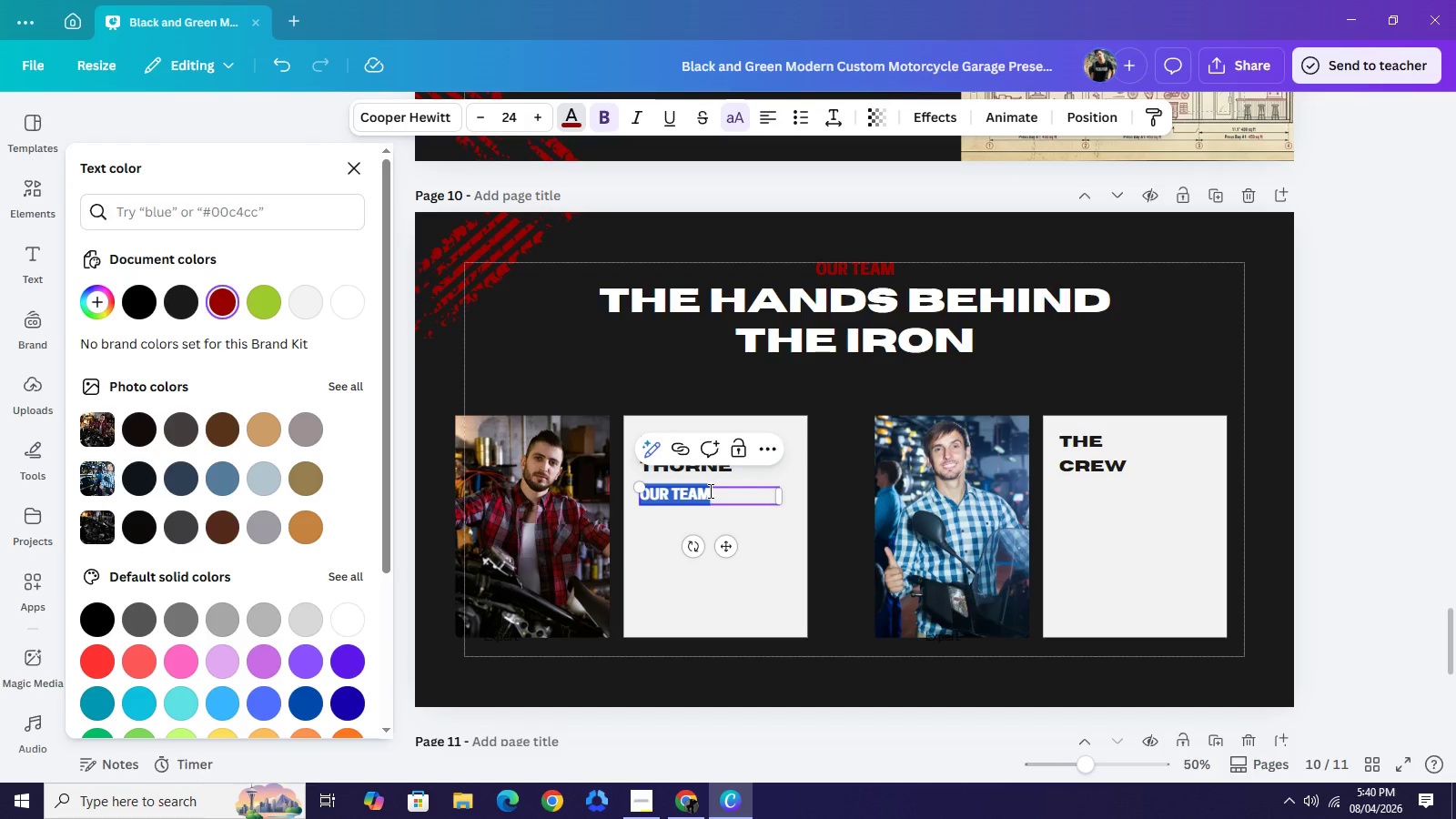 
type(A mec=)
key(Backspace)
key(Backspace)
 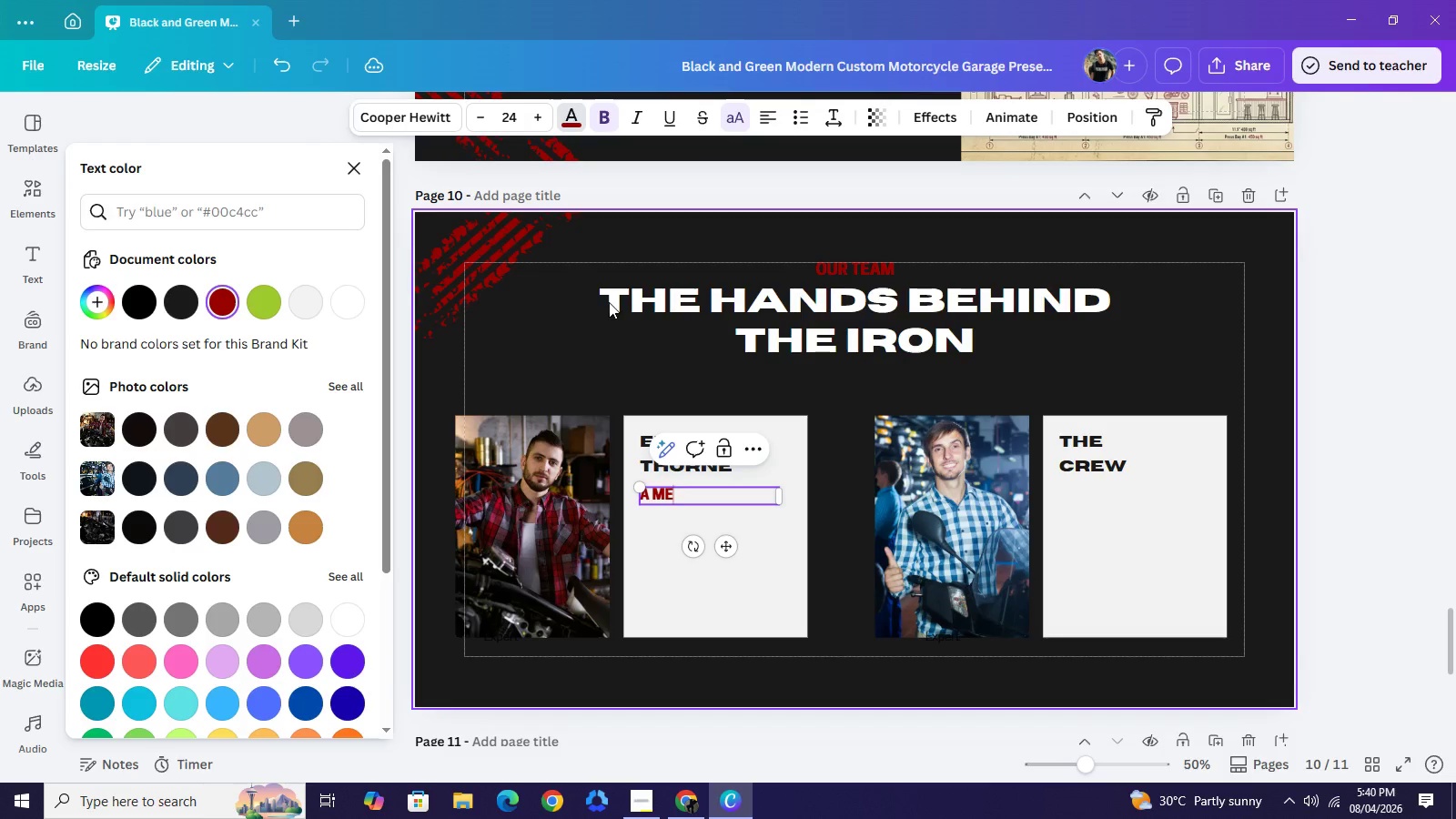 
left_click([741, 96])
 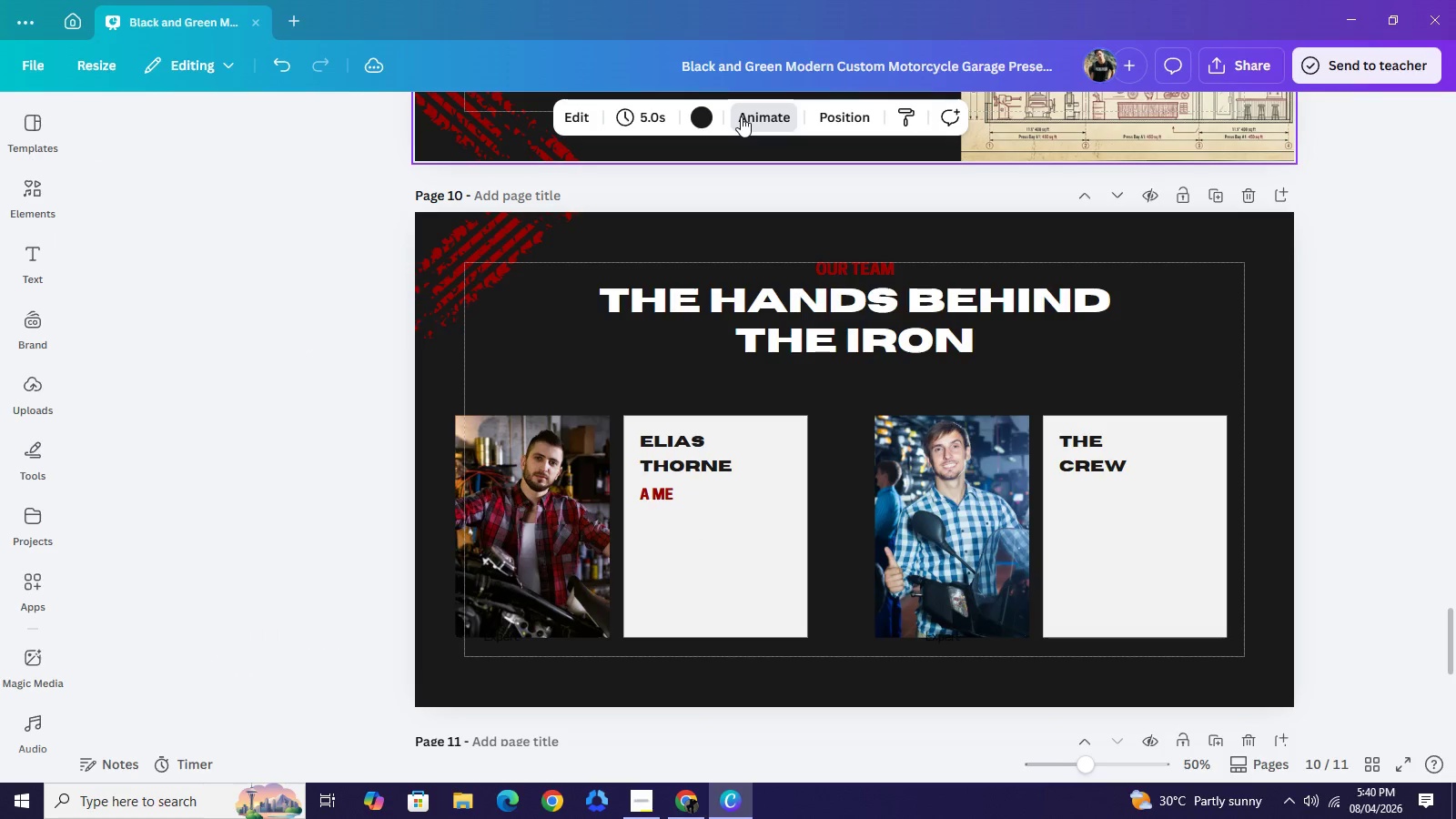 
left_click([741, 116])
 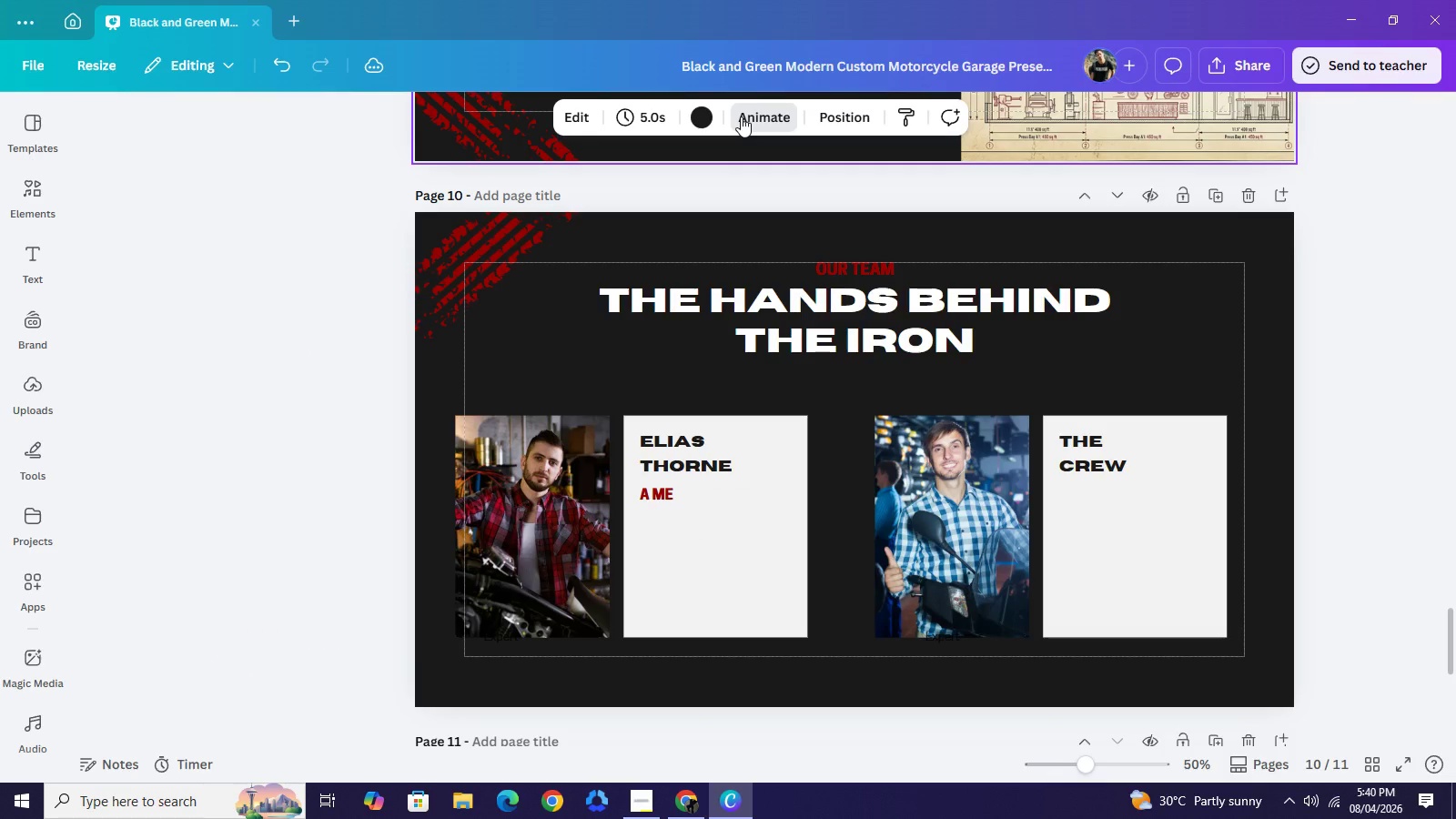 
key(Equal)
 